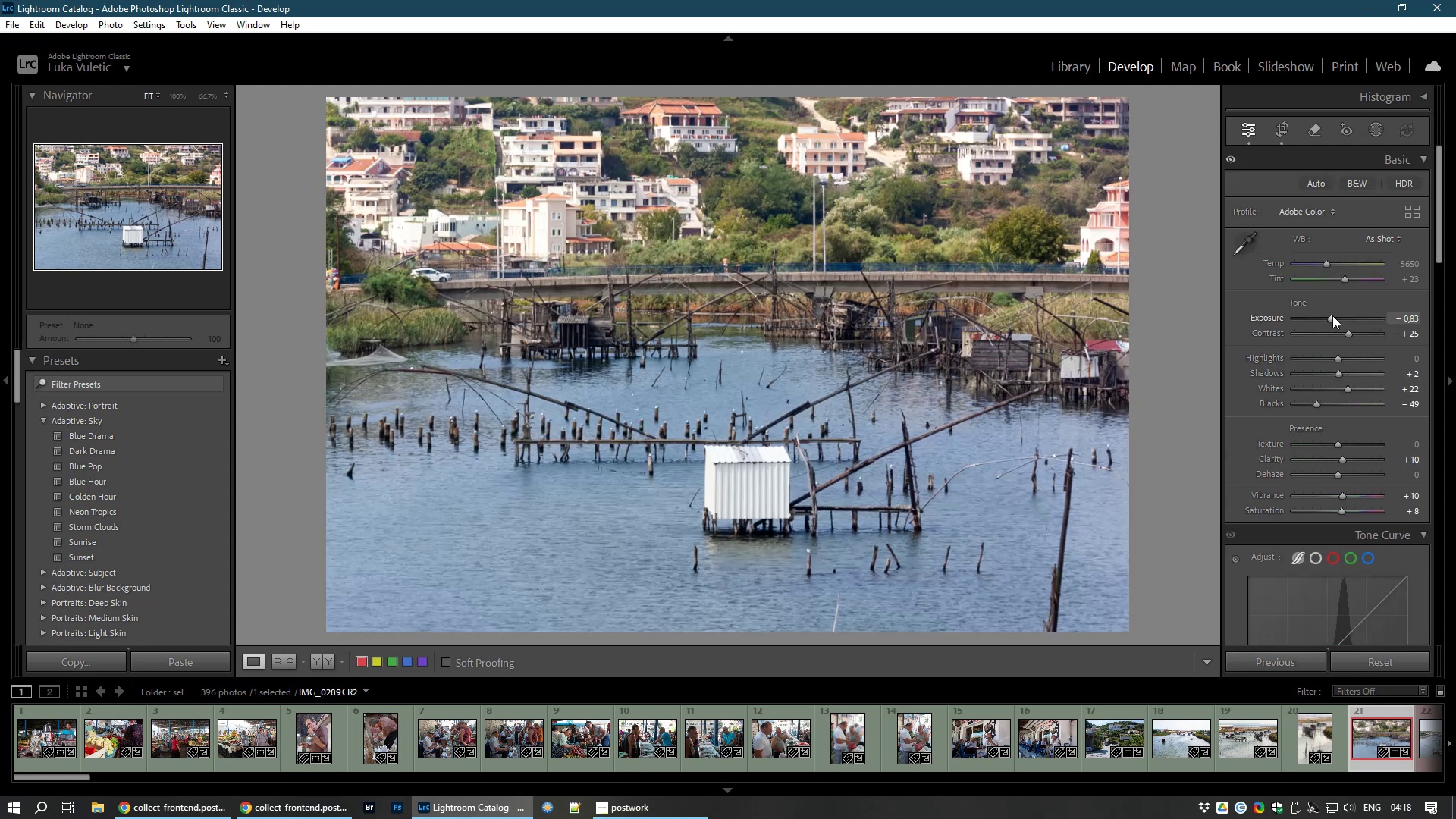 
left_click_drag(start_coordinate=[1341, 497], to_coordinate=[1350, 497])
 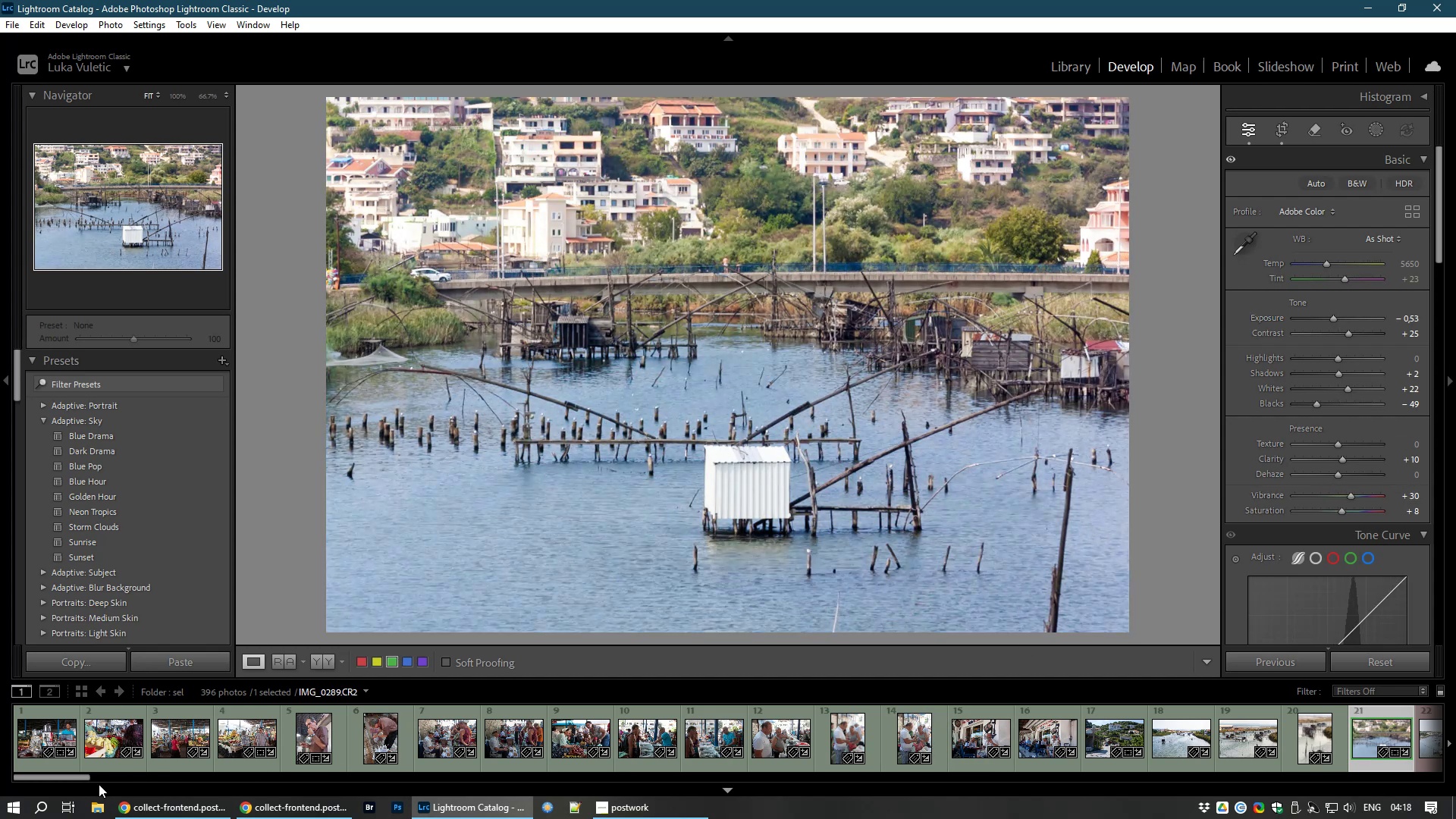 
left_click_drag(start_coordinate=[52, 769], to_coordinate=[69, 774])
 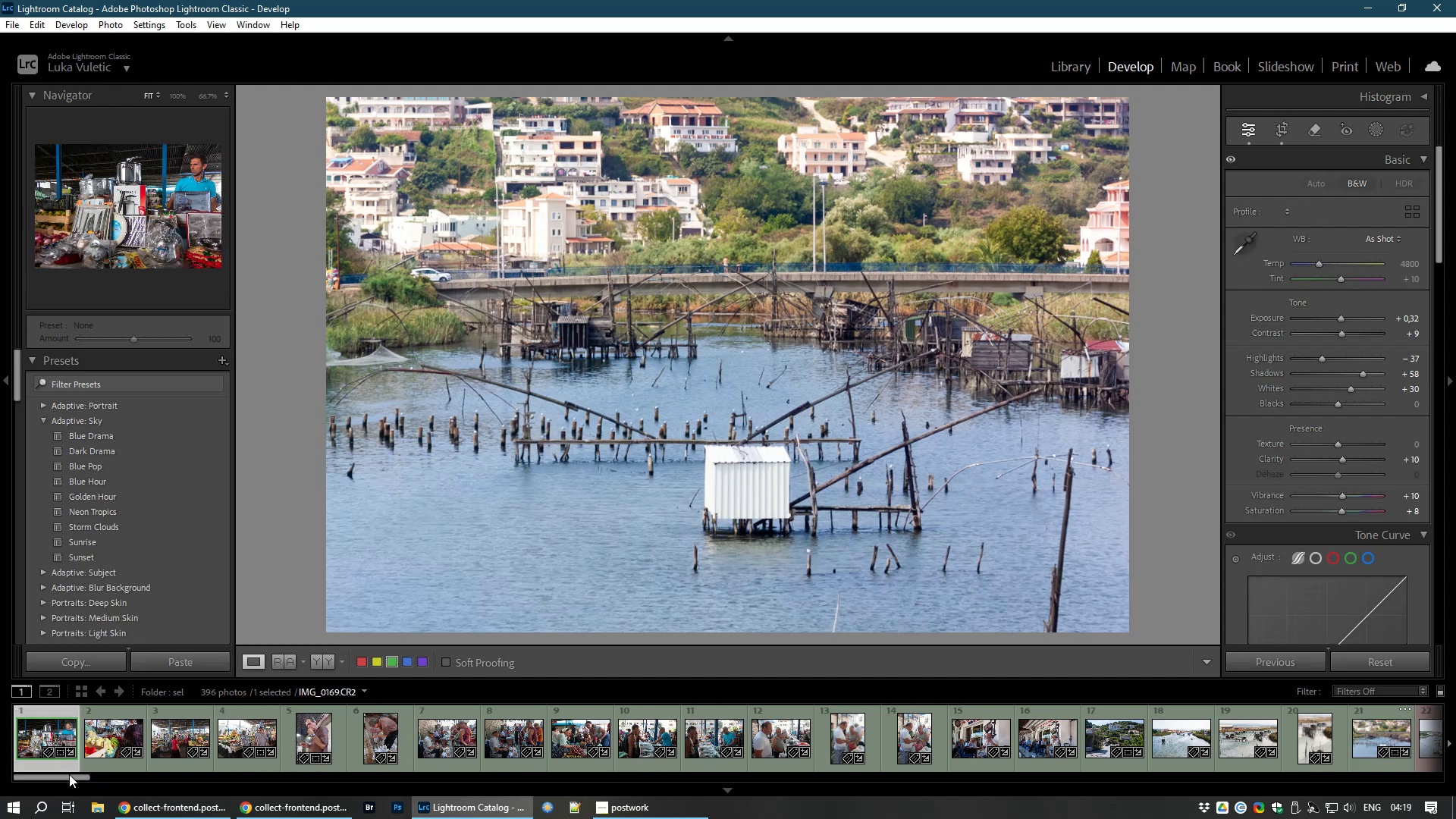 
left_click_drag(start_coordinate=[69, 774], to_coordinate=[136, 770])
 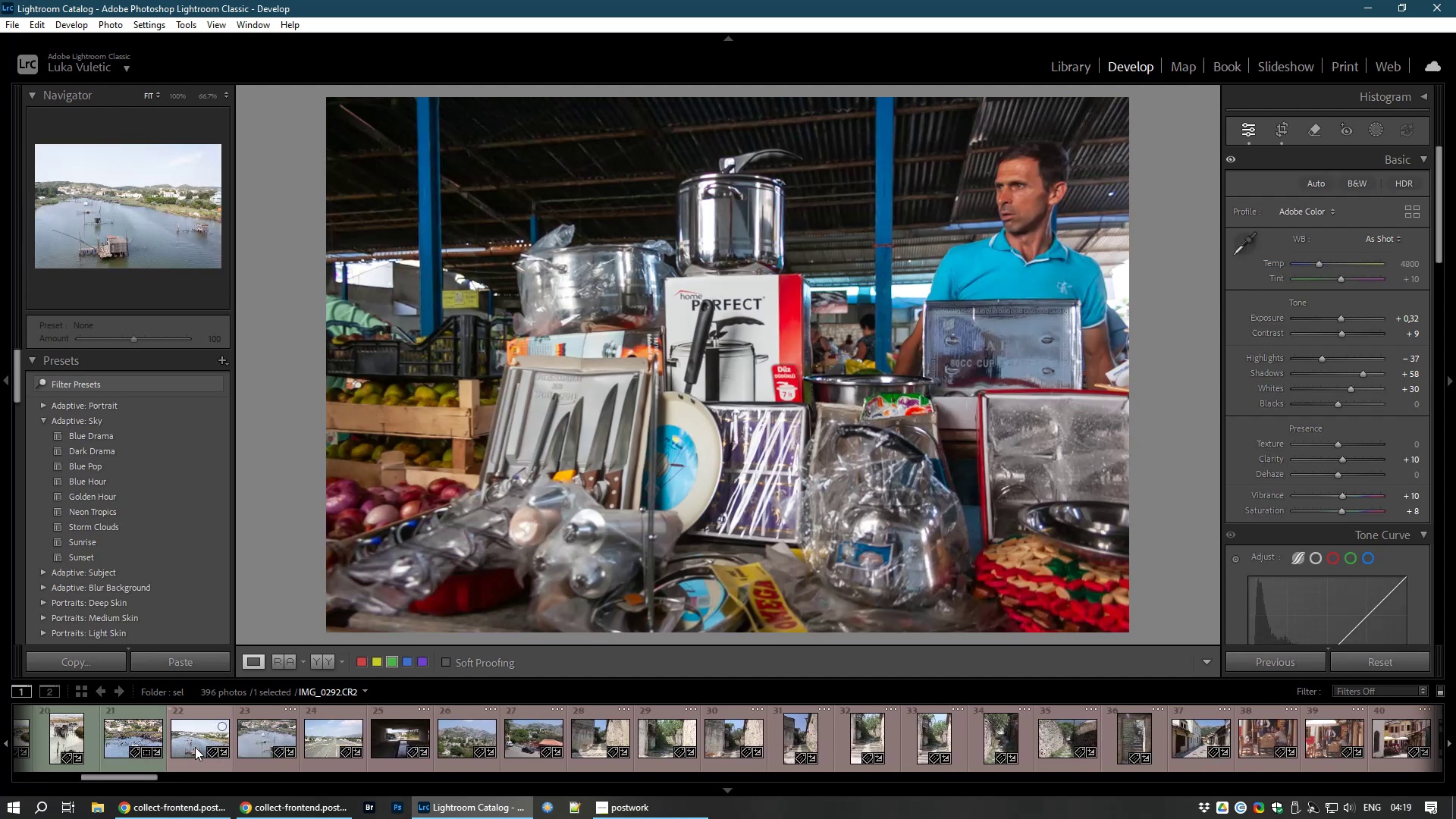 
left_click([195, 747])
 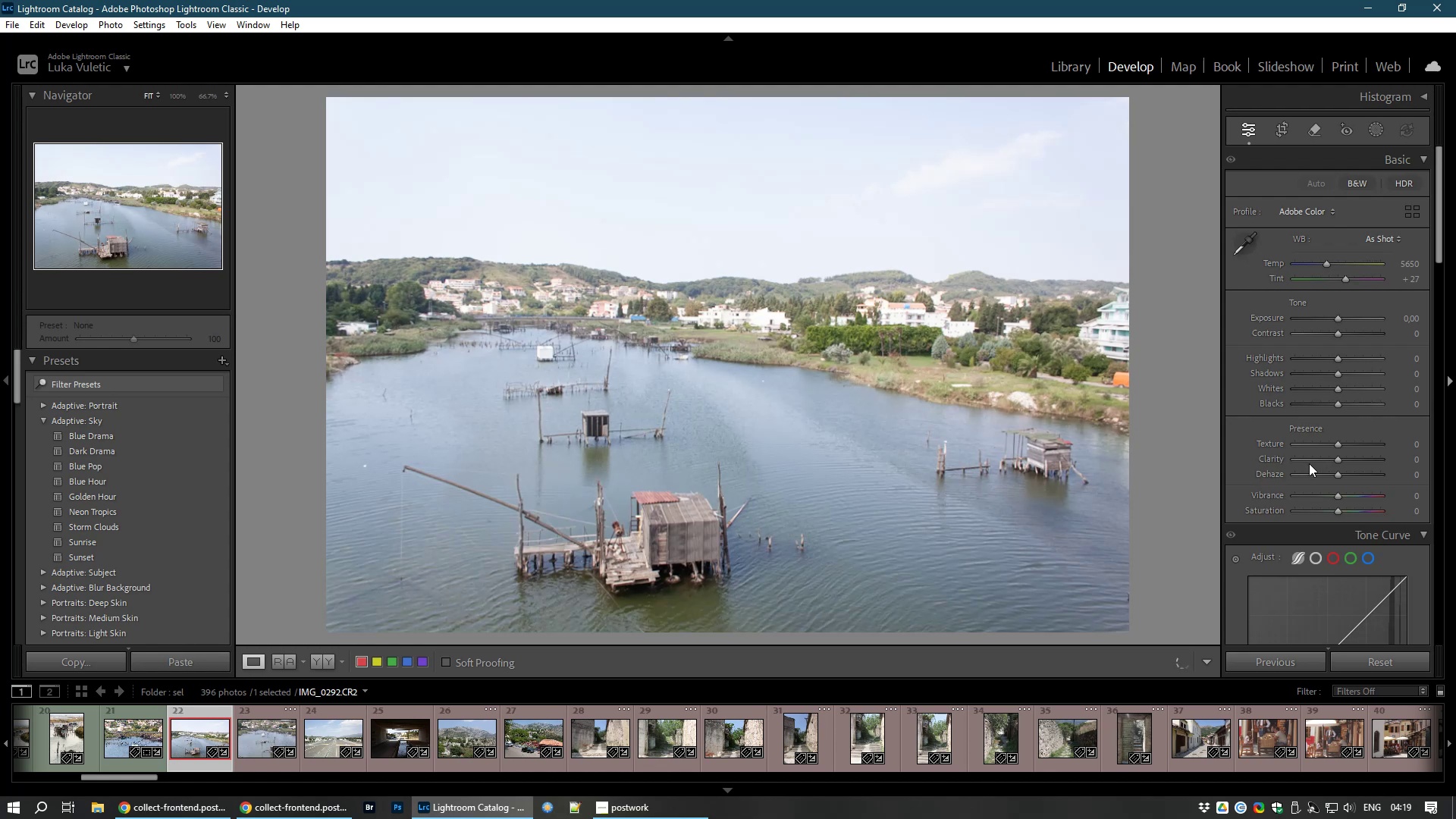 
left_click_drag(start_coordinate=[1337, 472], to_coordinate=[1356, 479])
 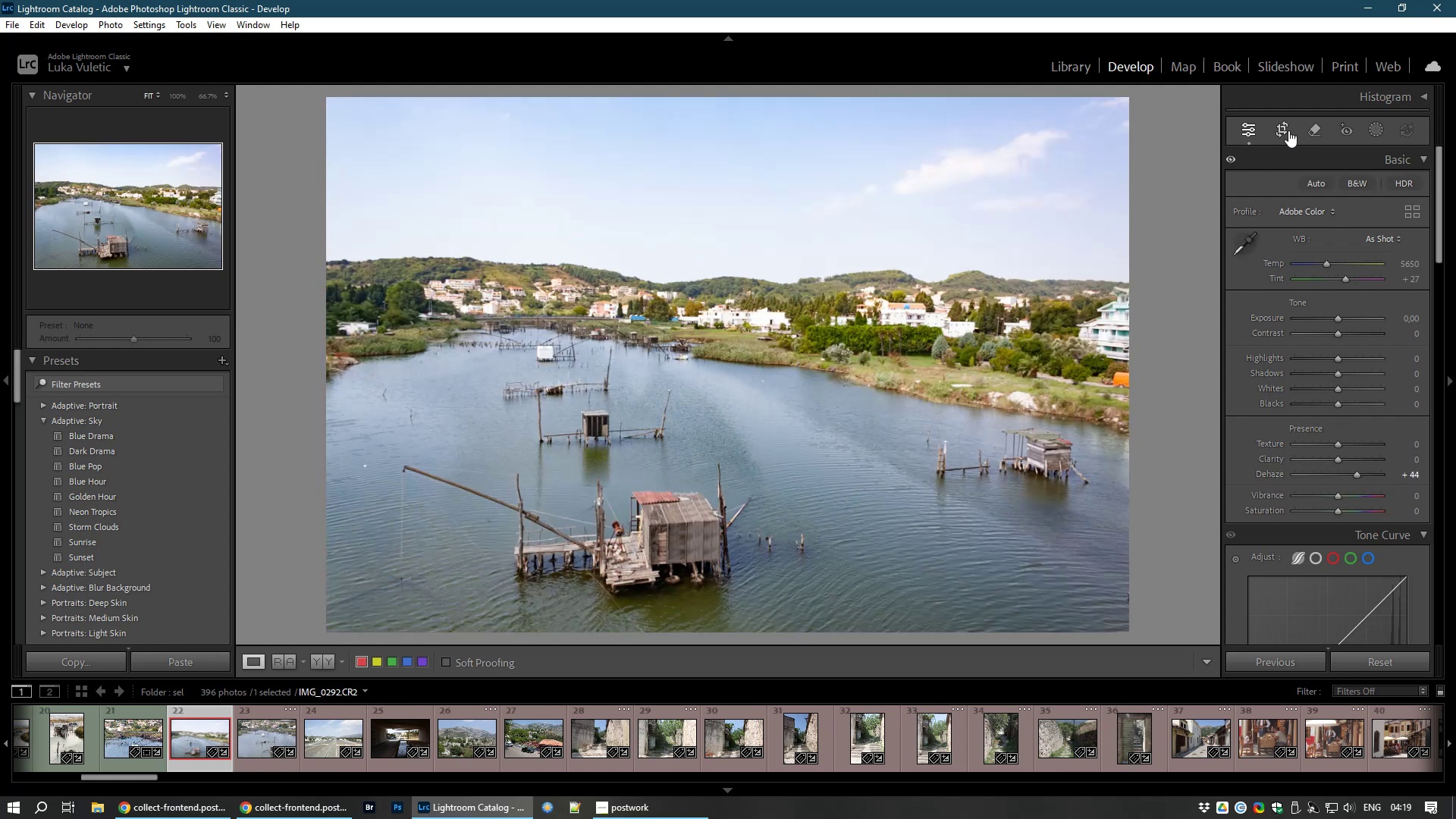 
left_click([1288, 130])
 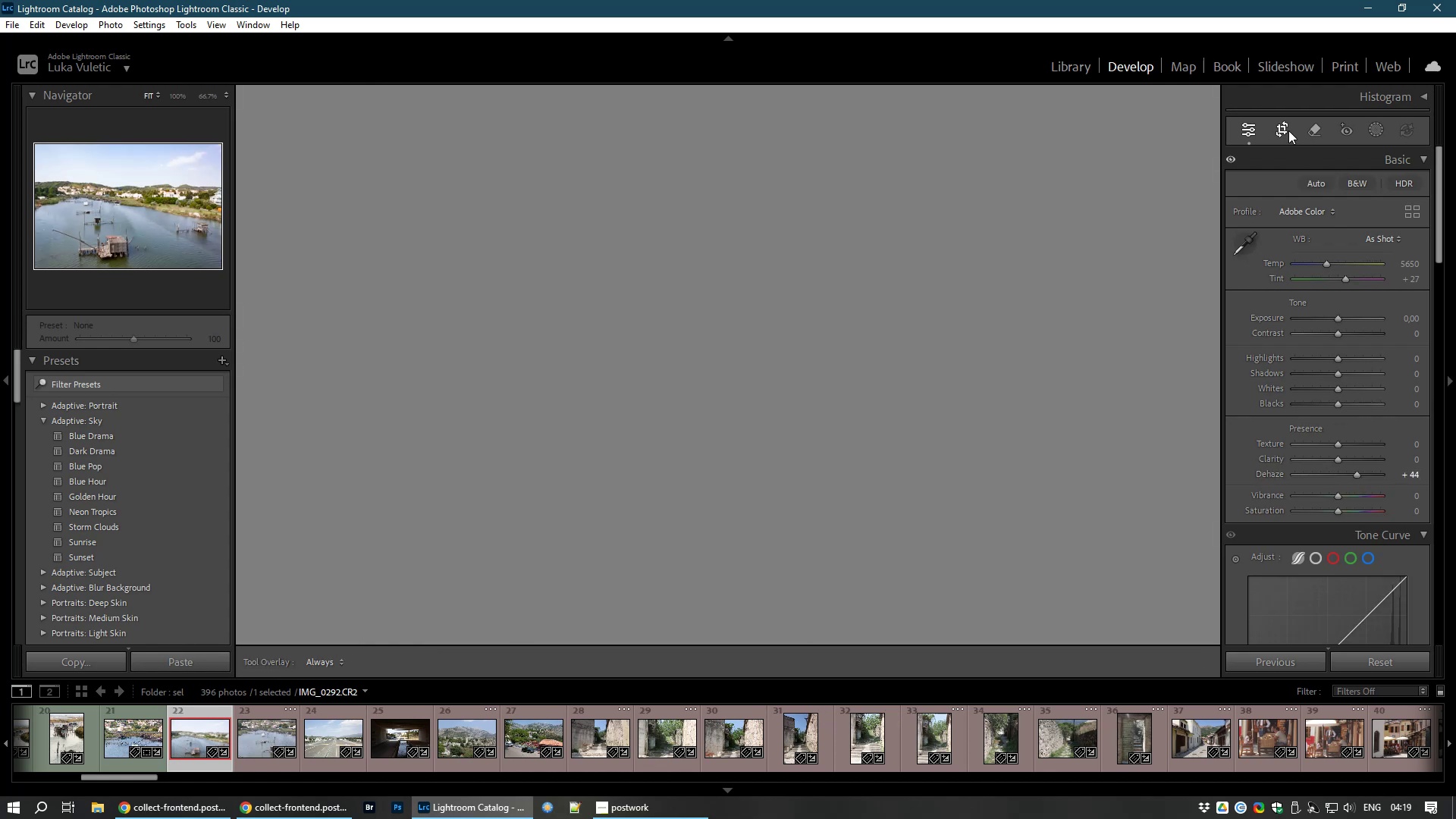 
left_click_drag(start_coordinate=[1166, 457], to_coordinate=[1166, 441])
 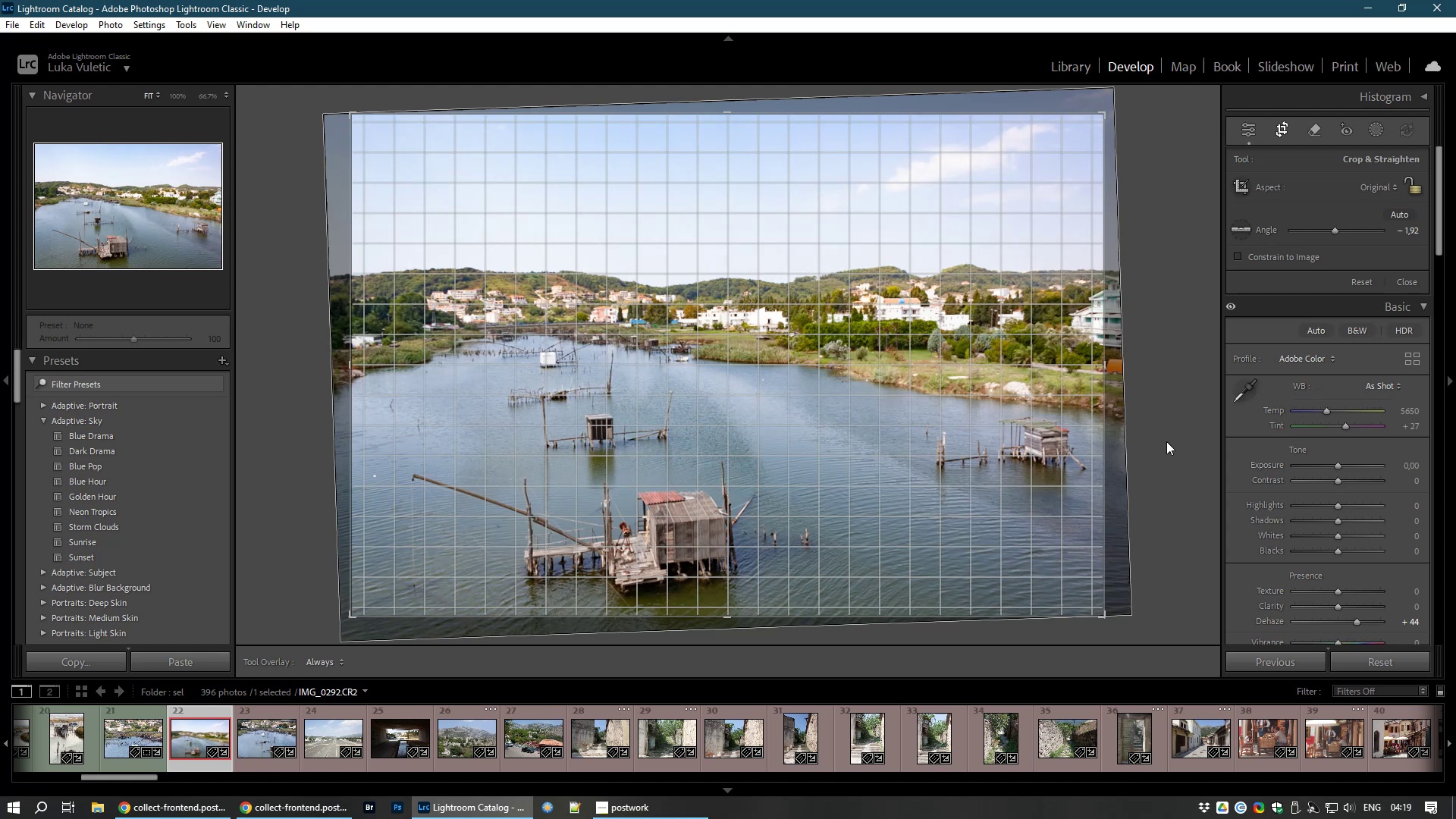 
double_click([1065, 475])
 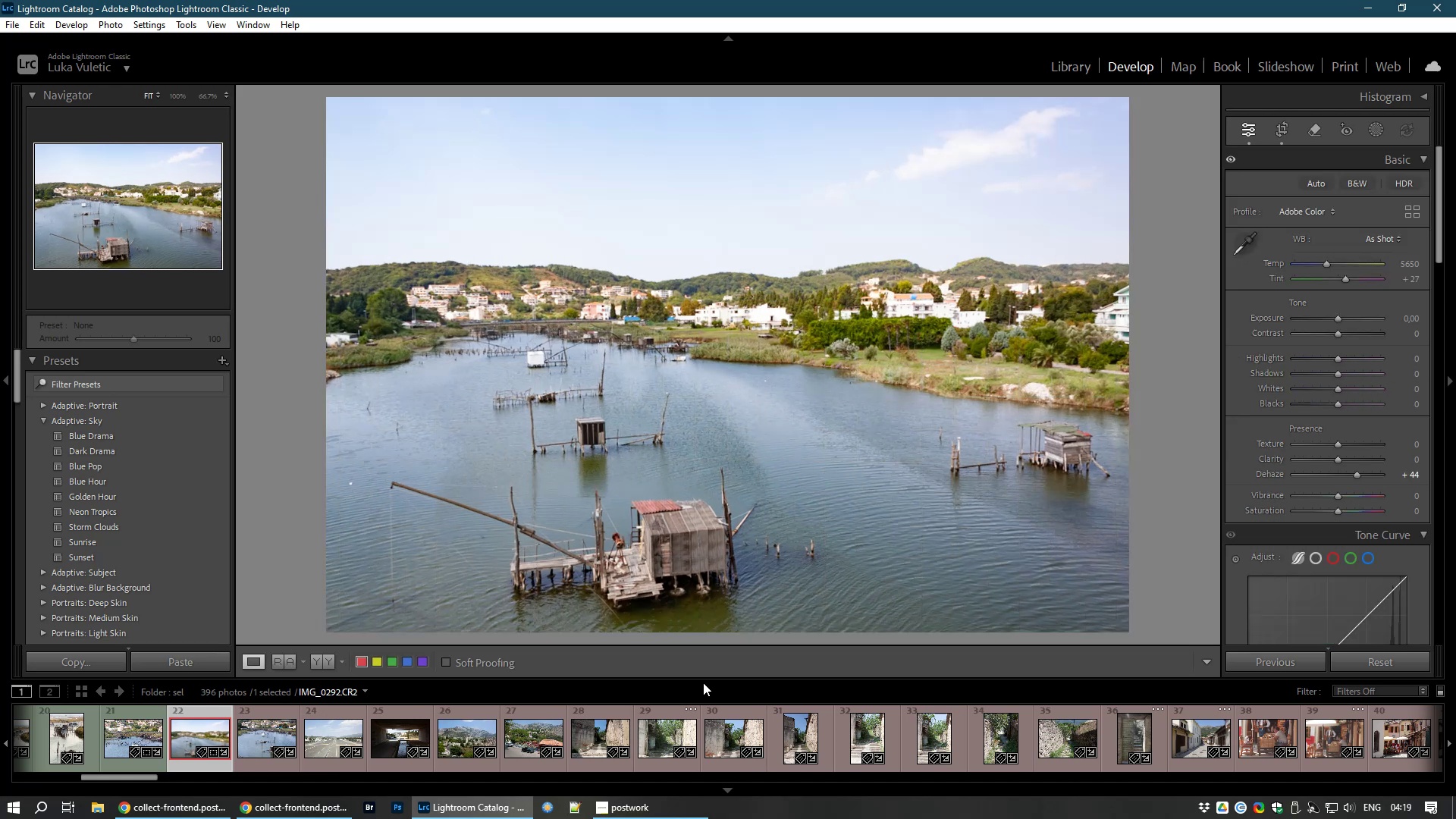 
left_click([1065, 475])
 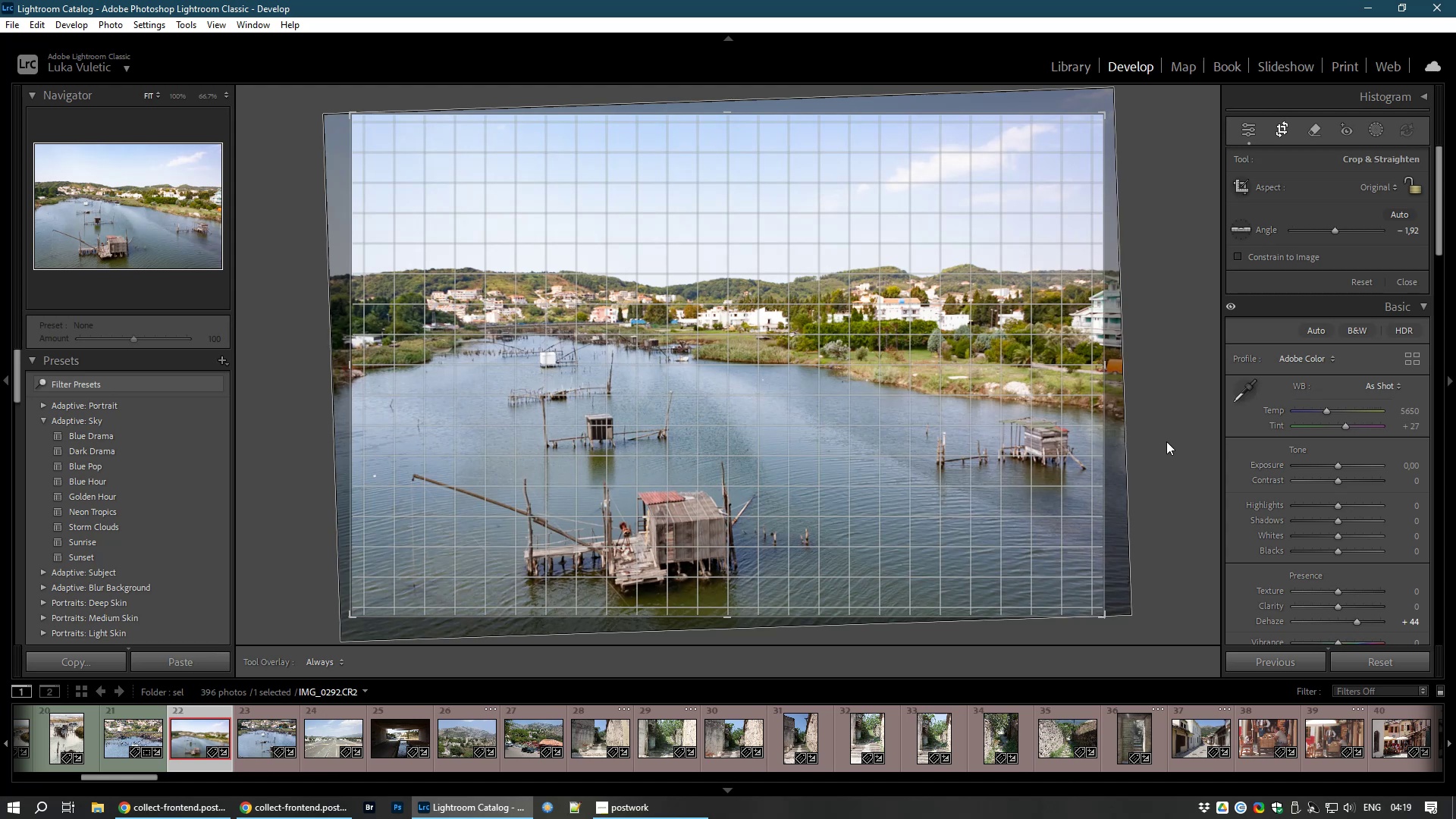 
key(8)
 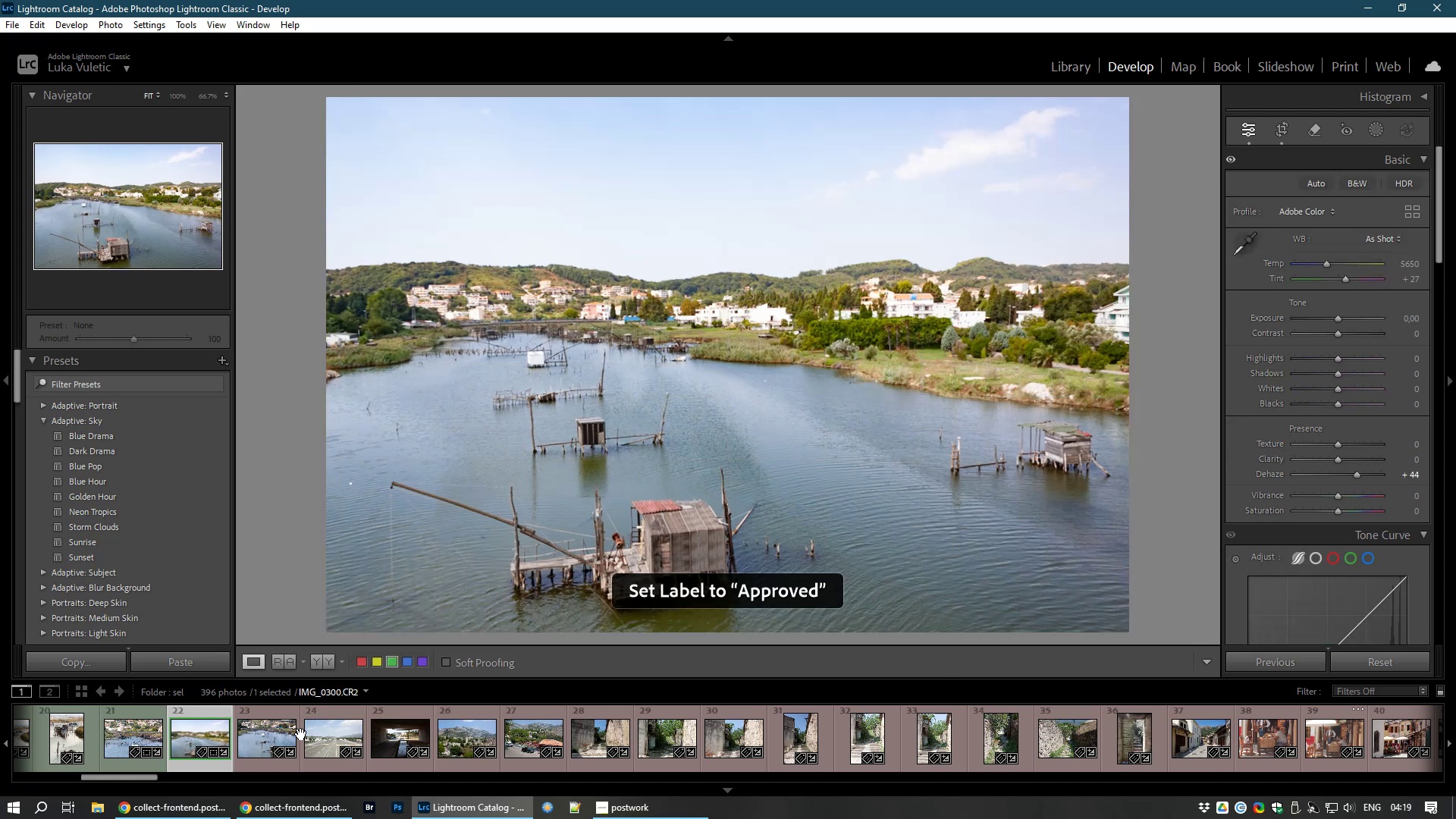 
left_click([272, 742])
 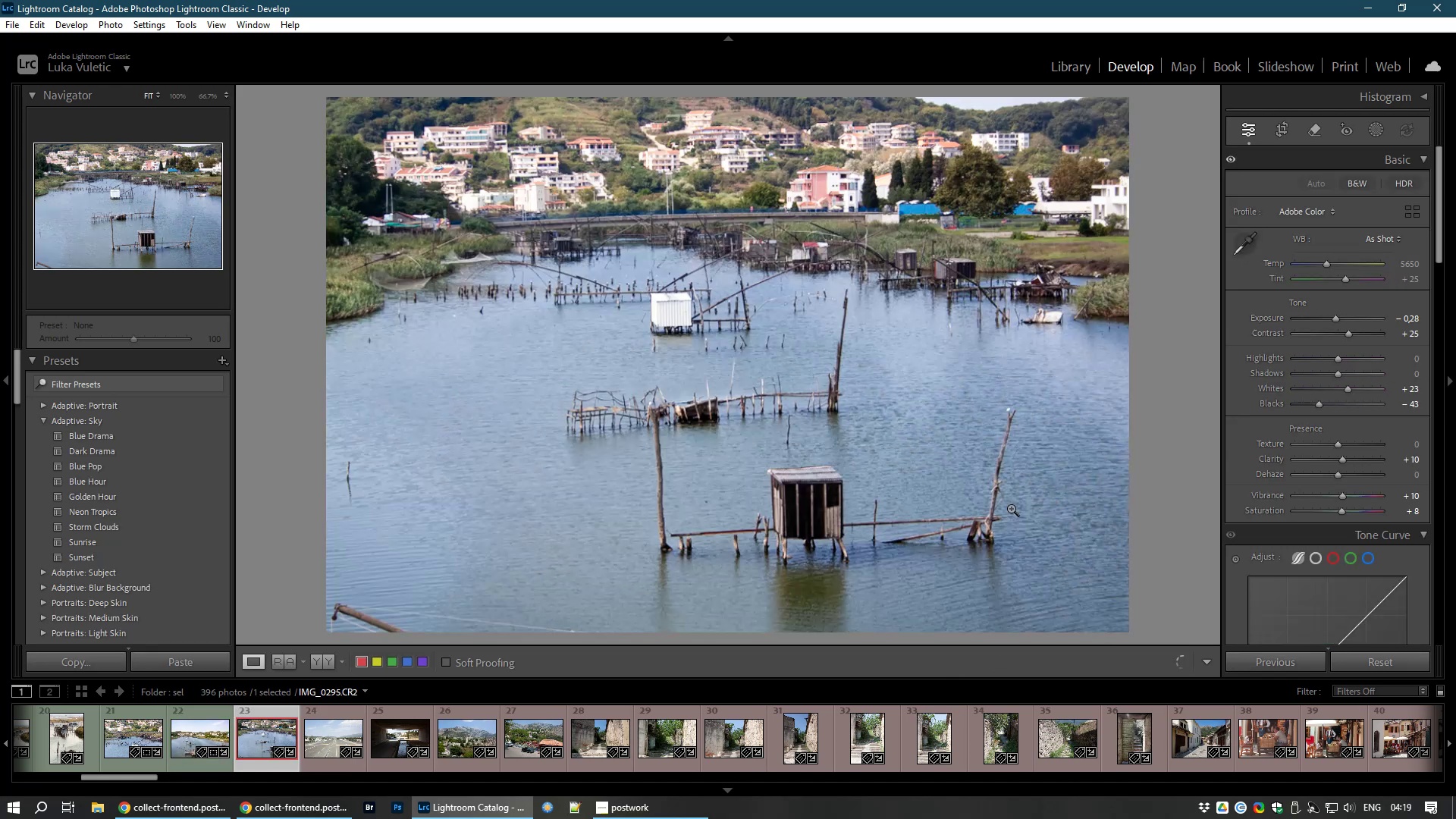 
left_click([1276, 133])
 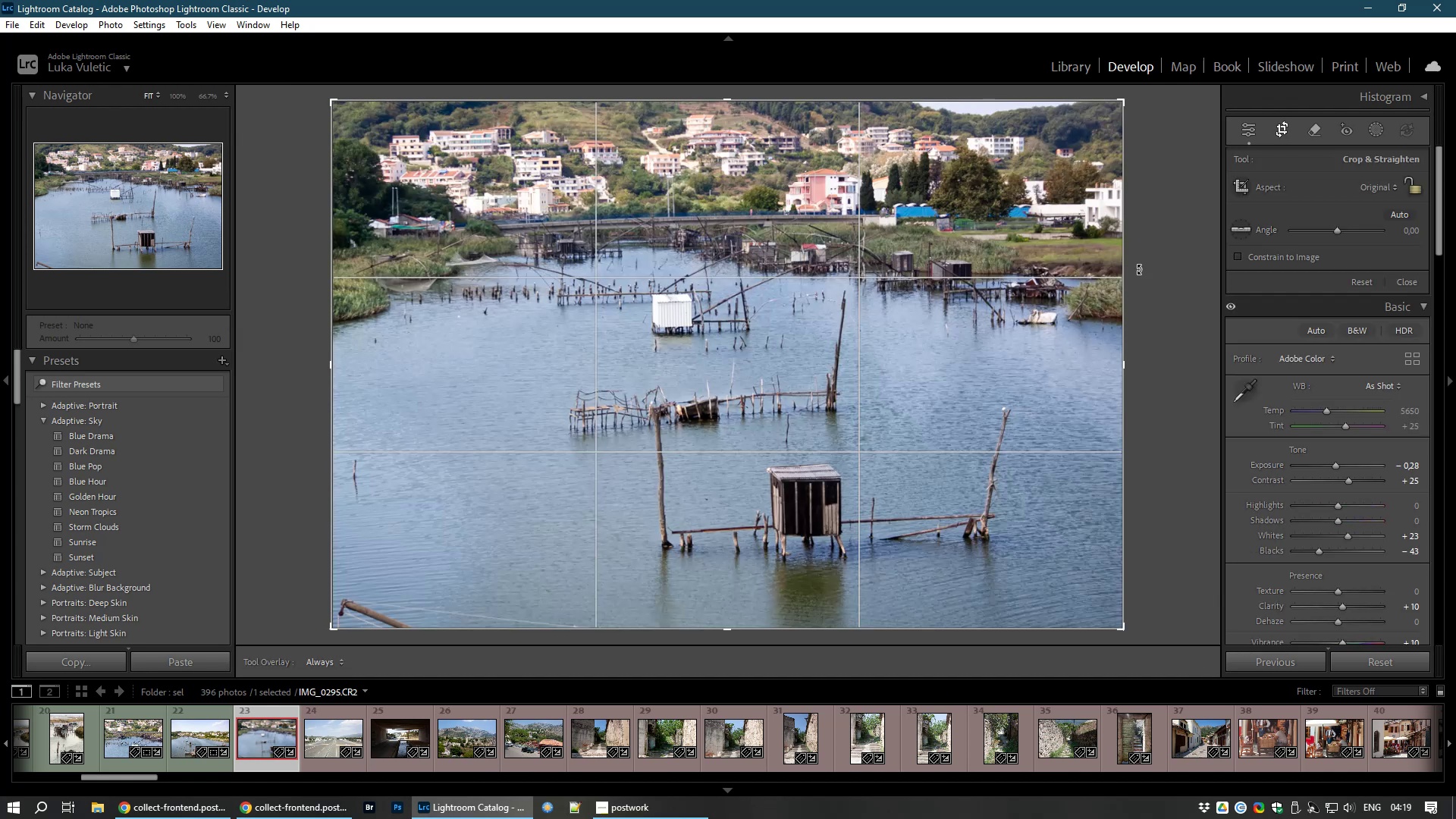 
left_click_drag(start_coordinate=[1166, 286], to_coordinate=[1138, 297])
 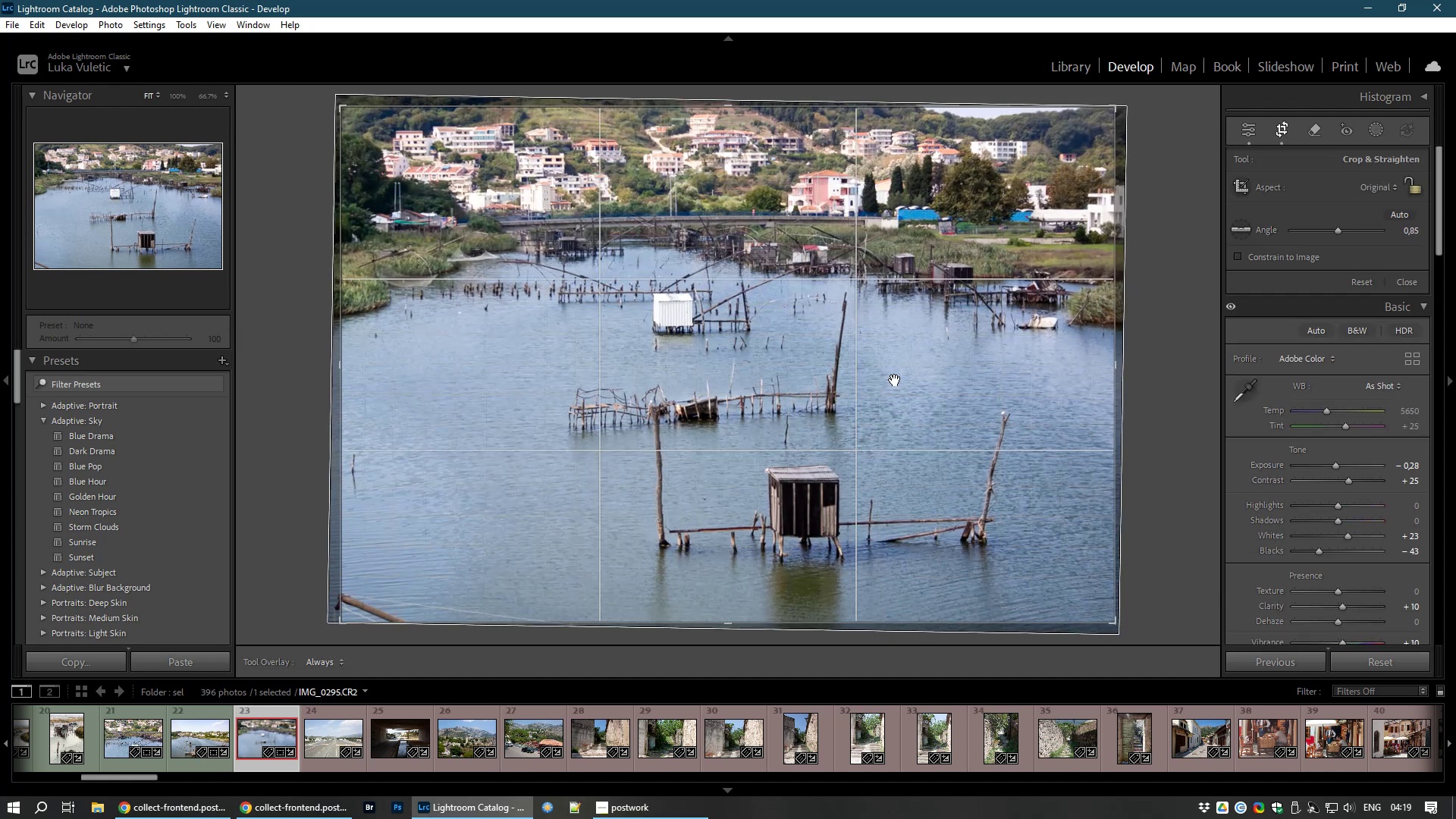 
double_click([895, 380])
 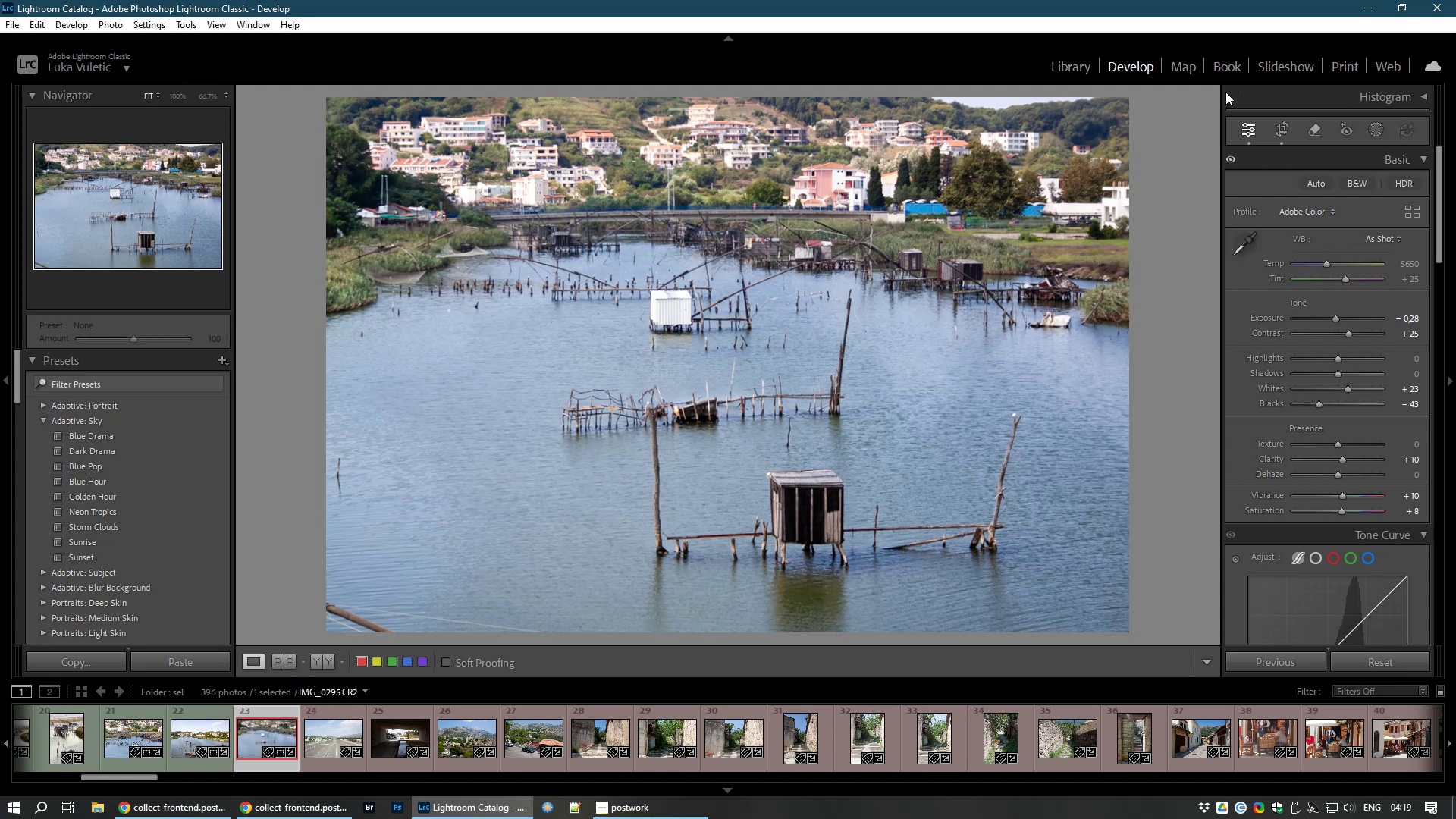 
wait(7.02)
 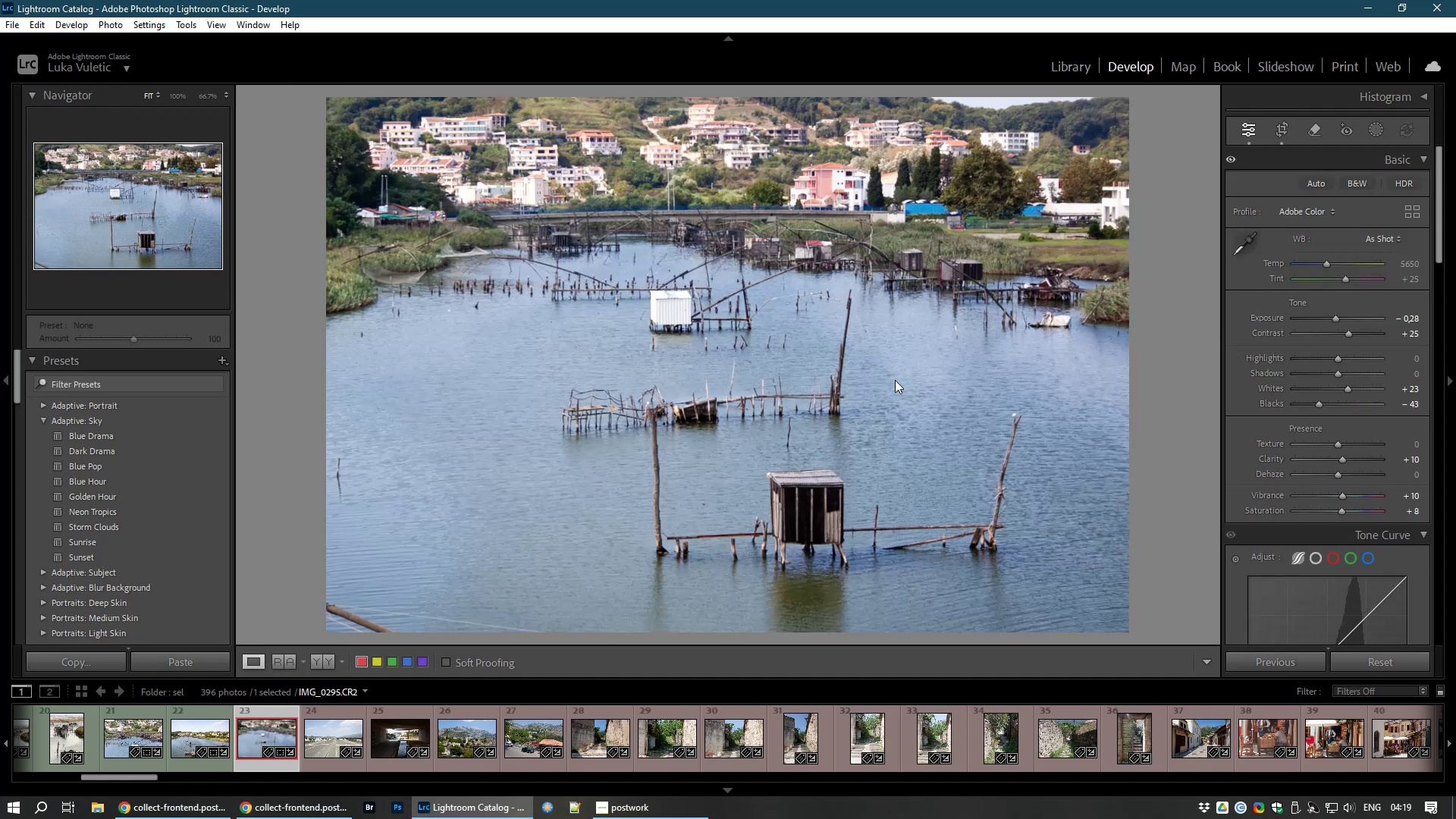 
left_click([1315, 124])
 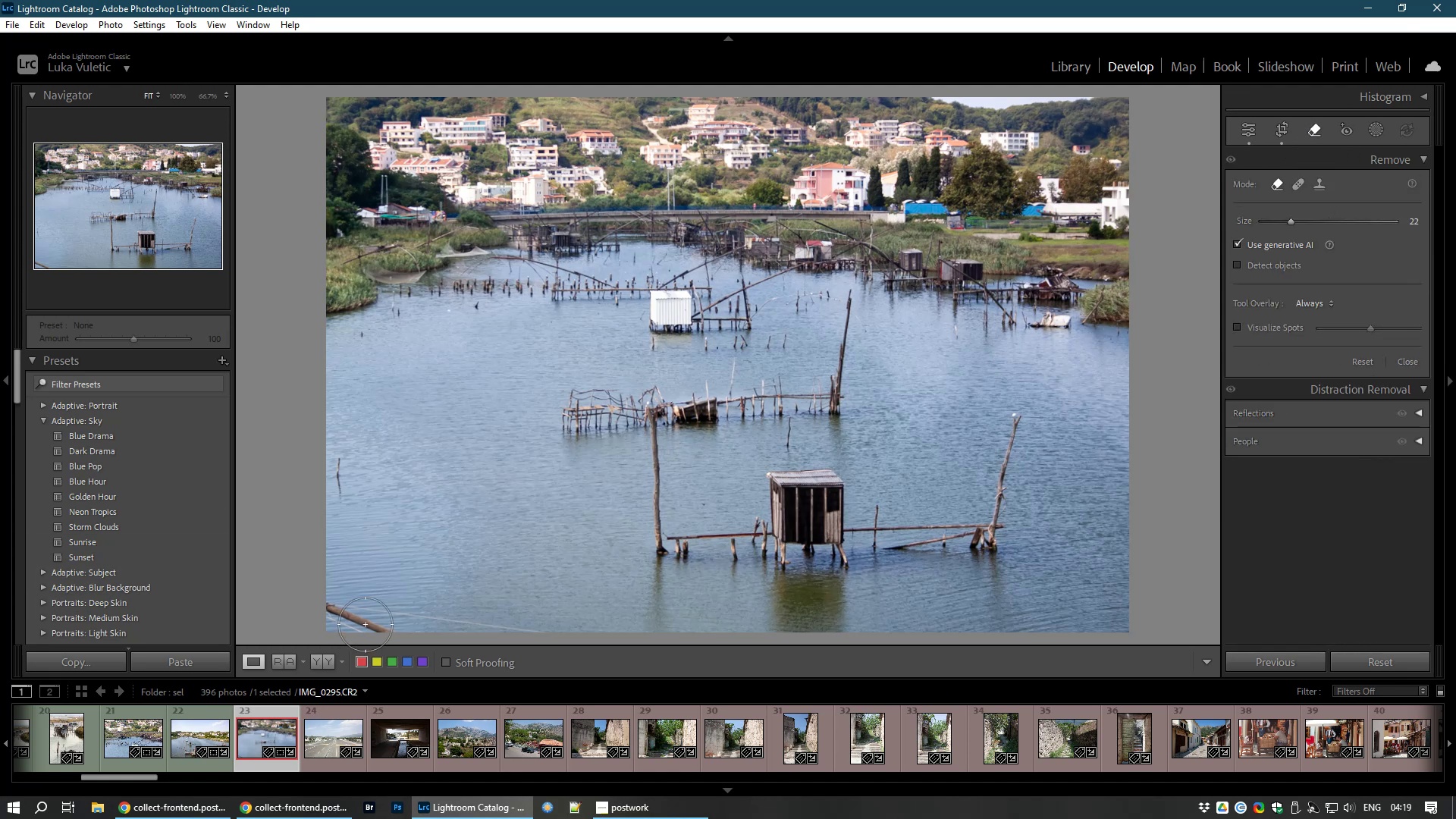 
wait(6.36)
 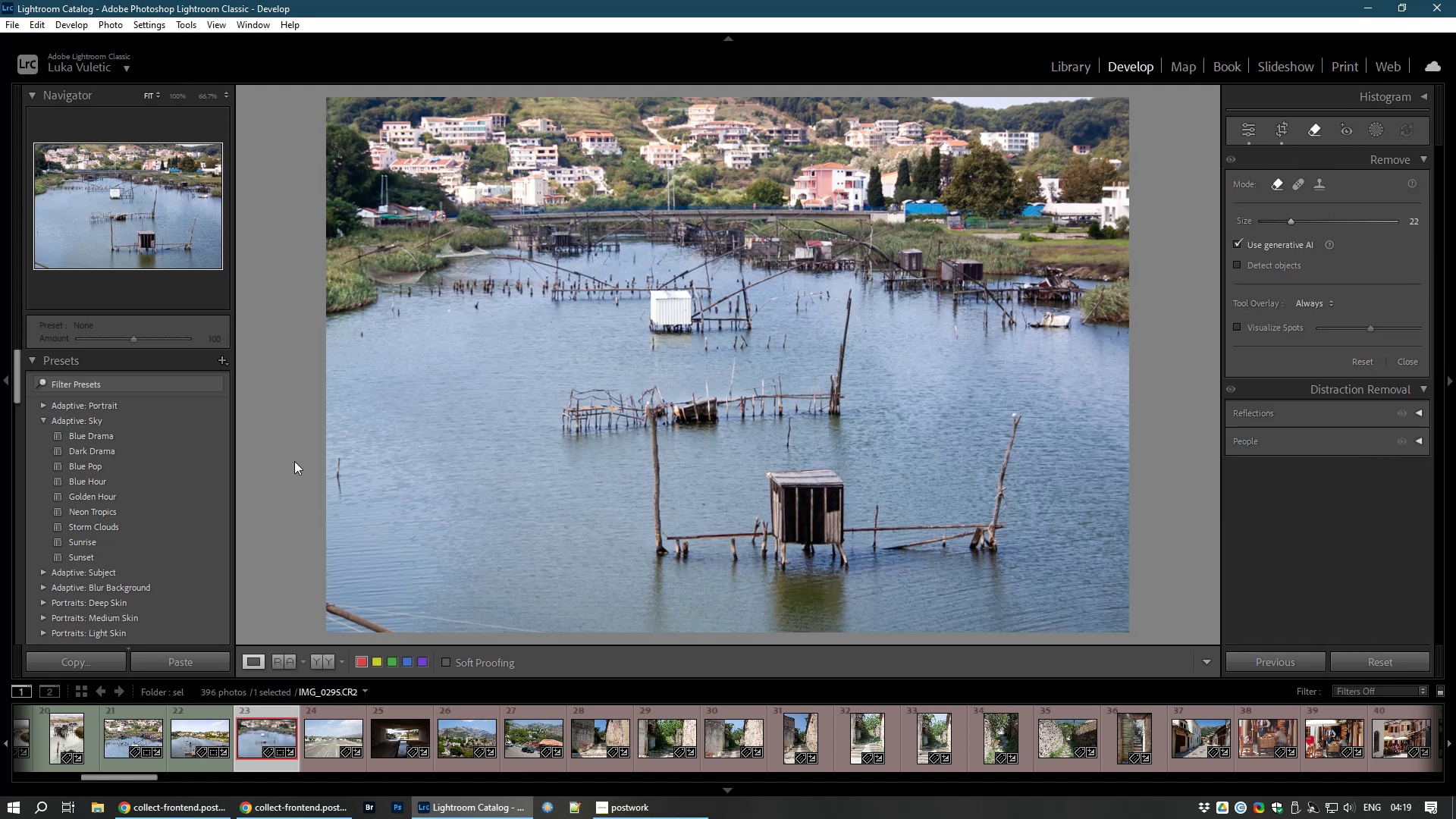 
scroll: coordinate [335, 610], scroll_direction: down, amount: 9.0
 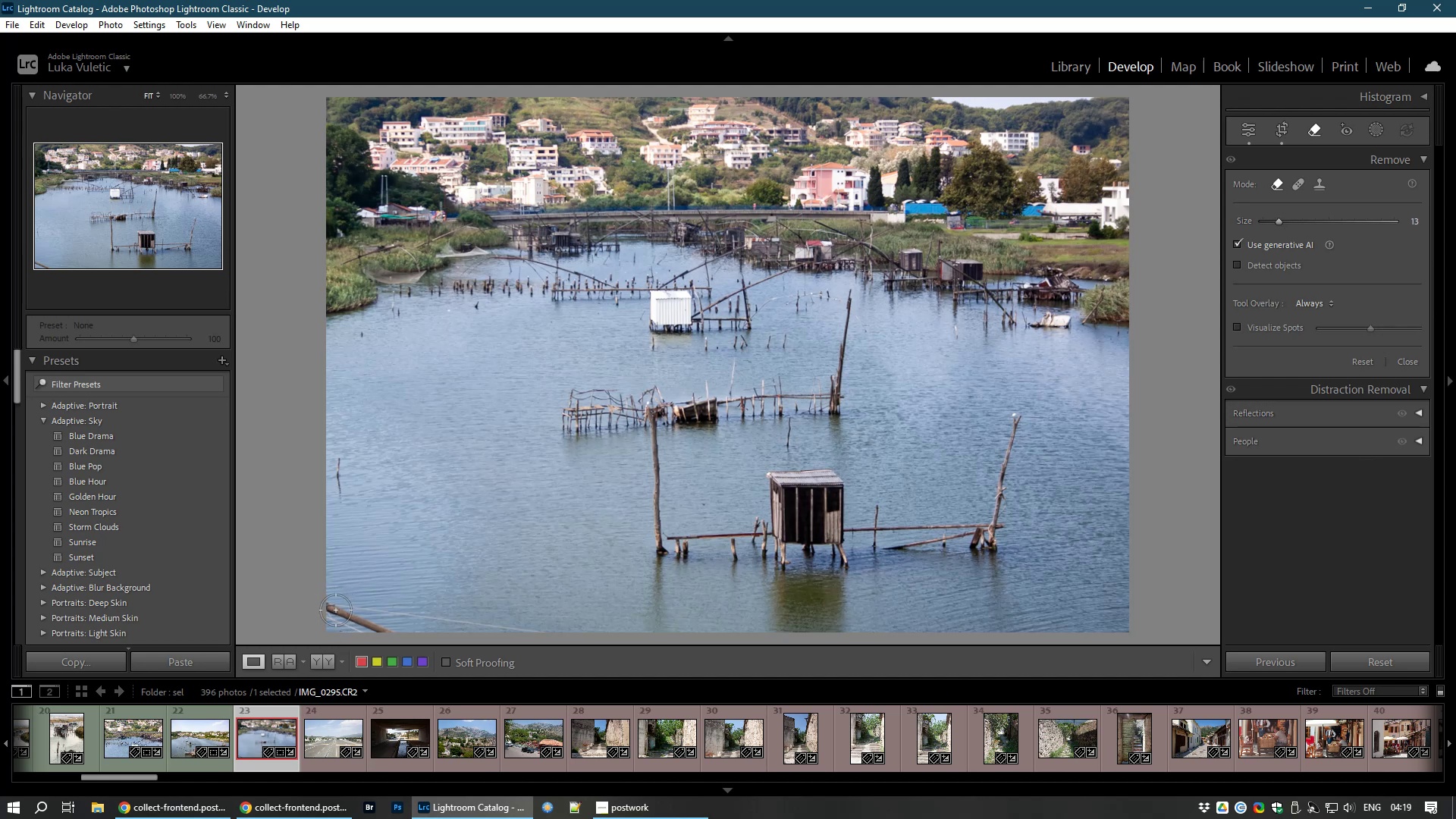 
left_click_drag(start_coordinate=[335, 610], to_coordinate=[375, 626])
 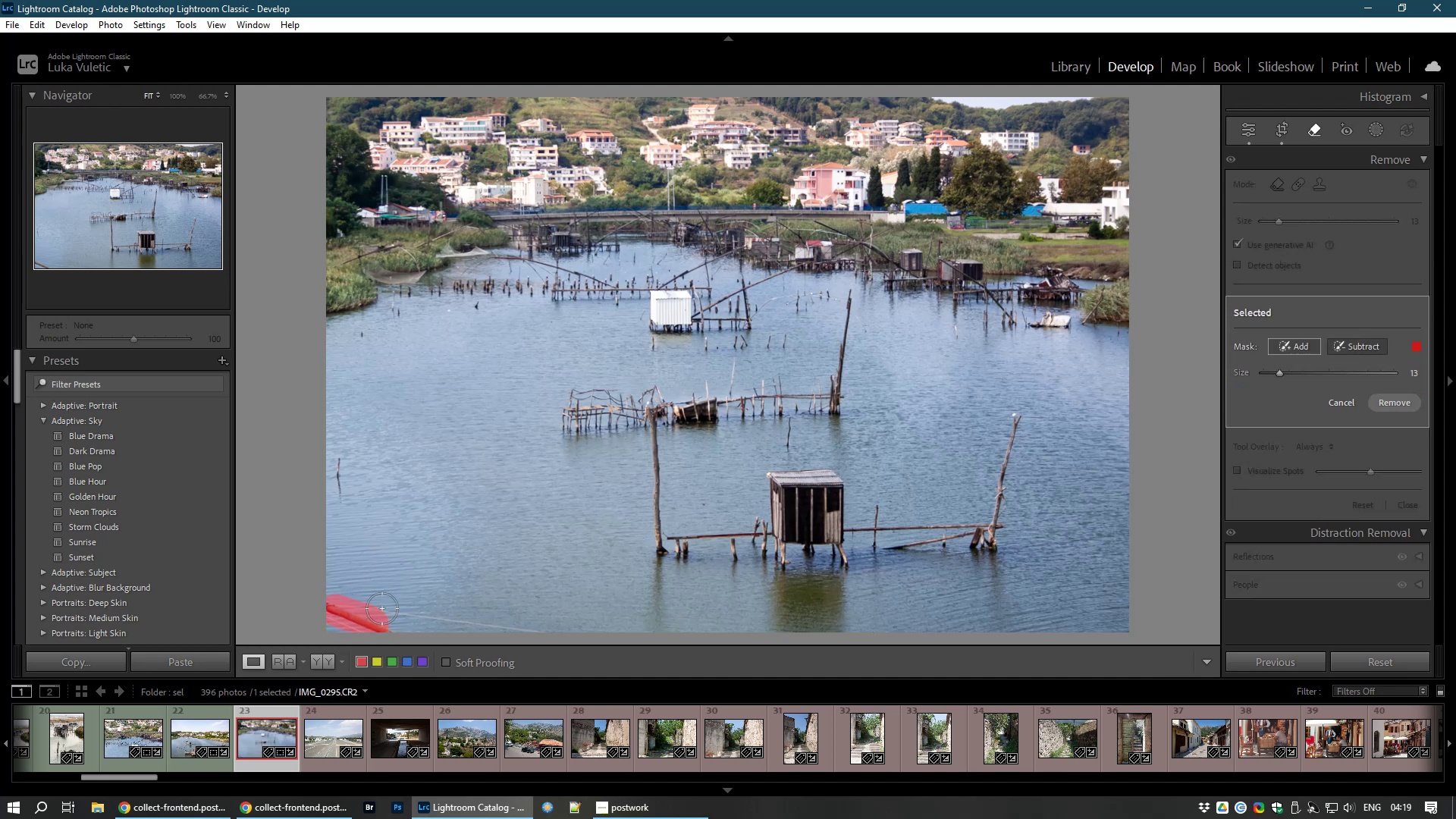 
left_click_drag(start_coordinate=[385, 611], to_coordinate=[548, 627])
 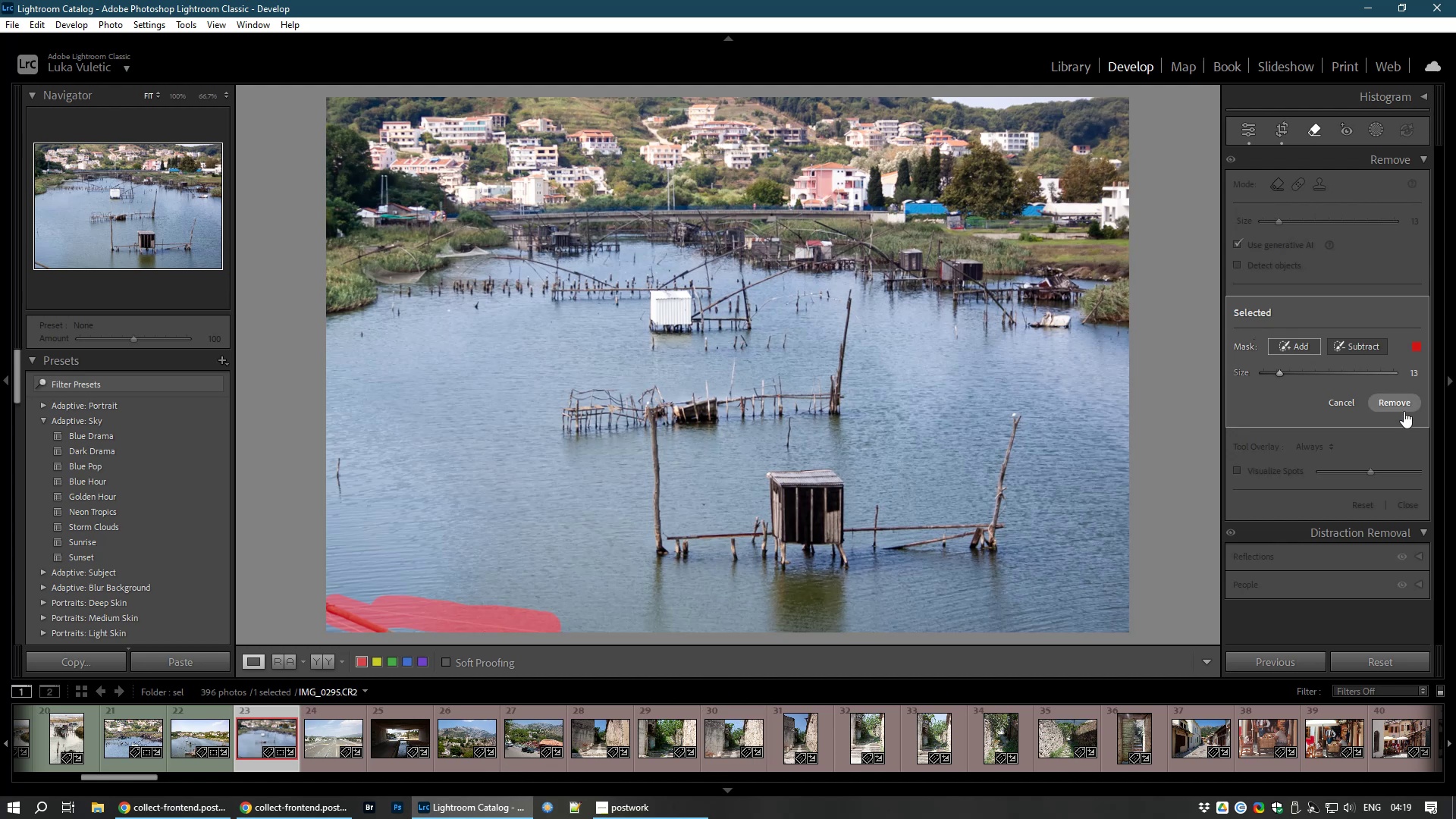 
left_click([1404, 402])
 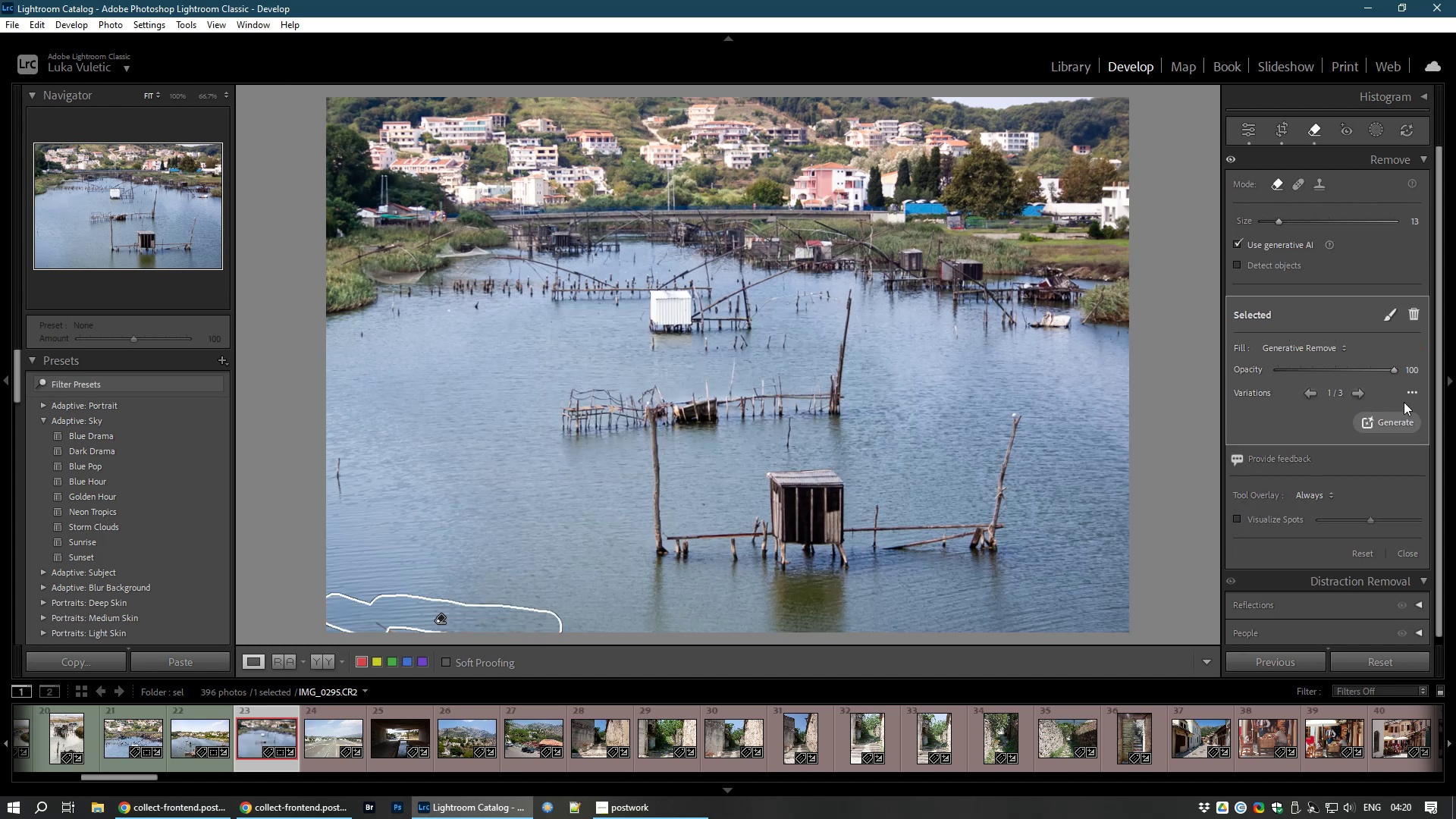 
wait(18.32)
 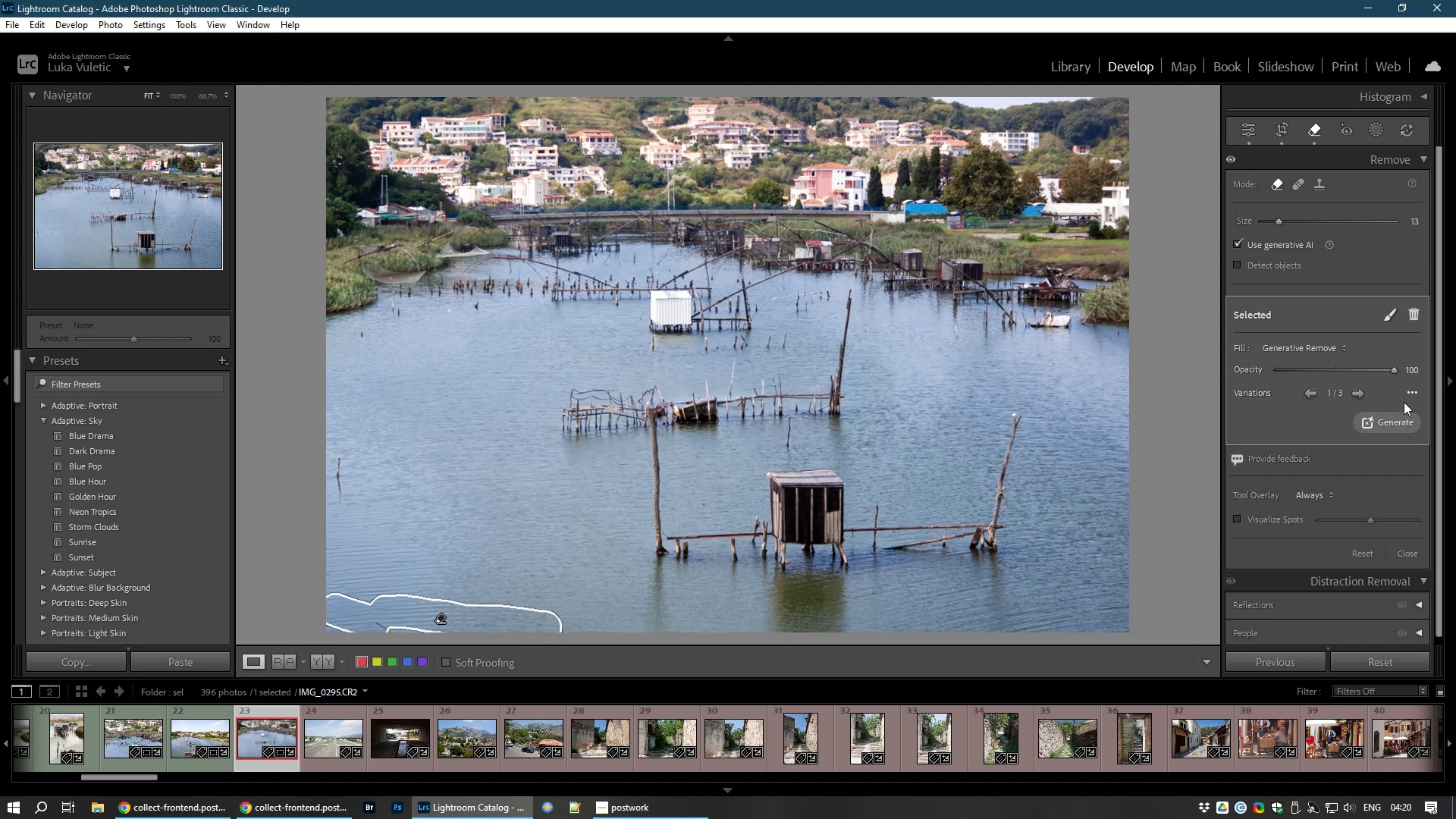 
left_click([1359, 394])
 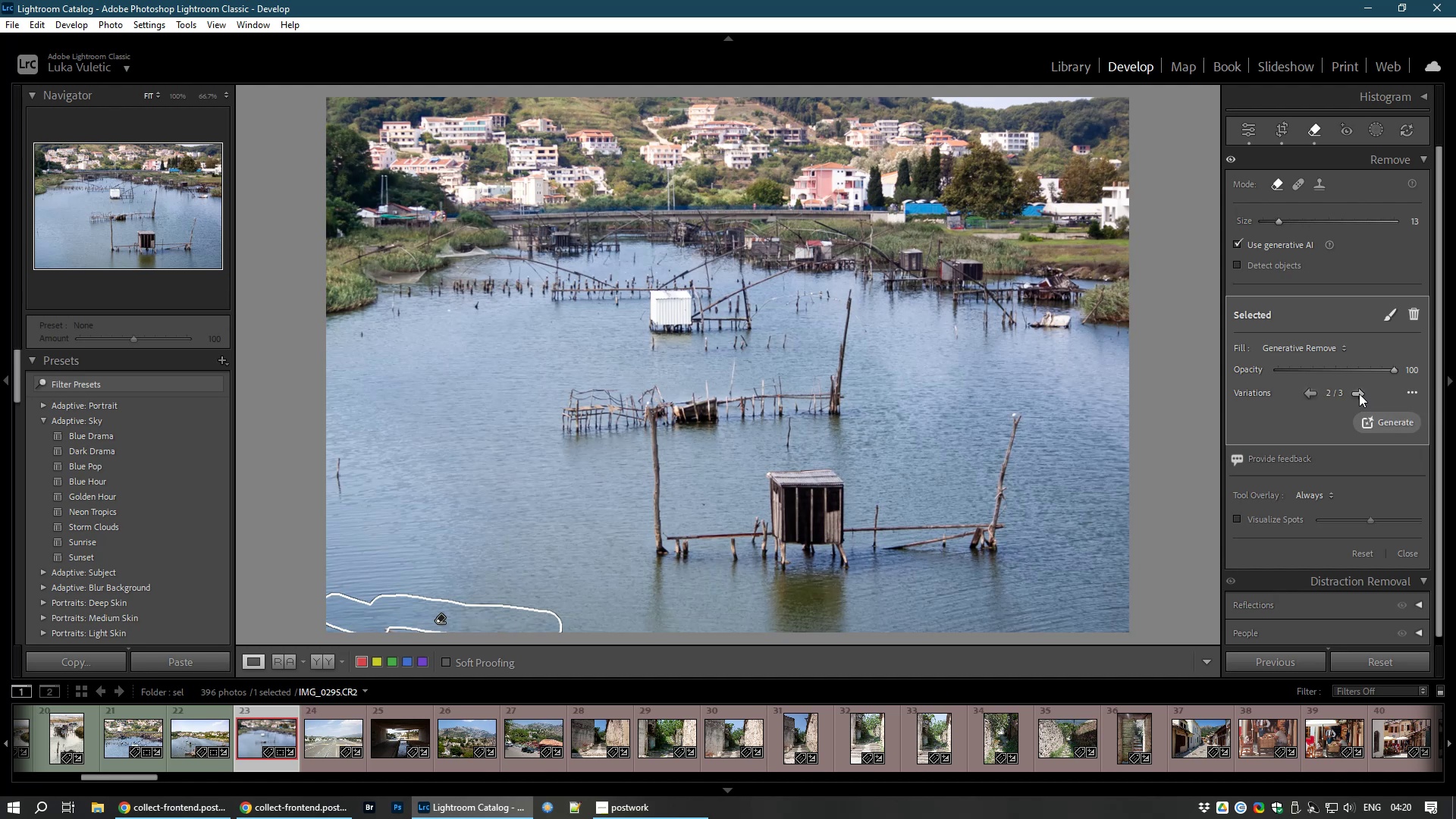 
left_click([1359, 394])
 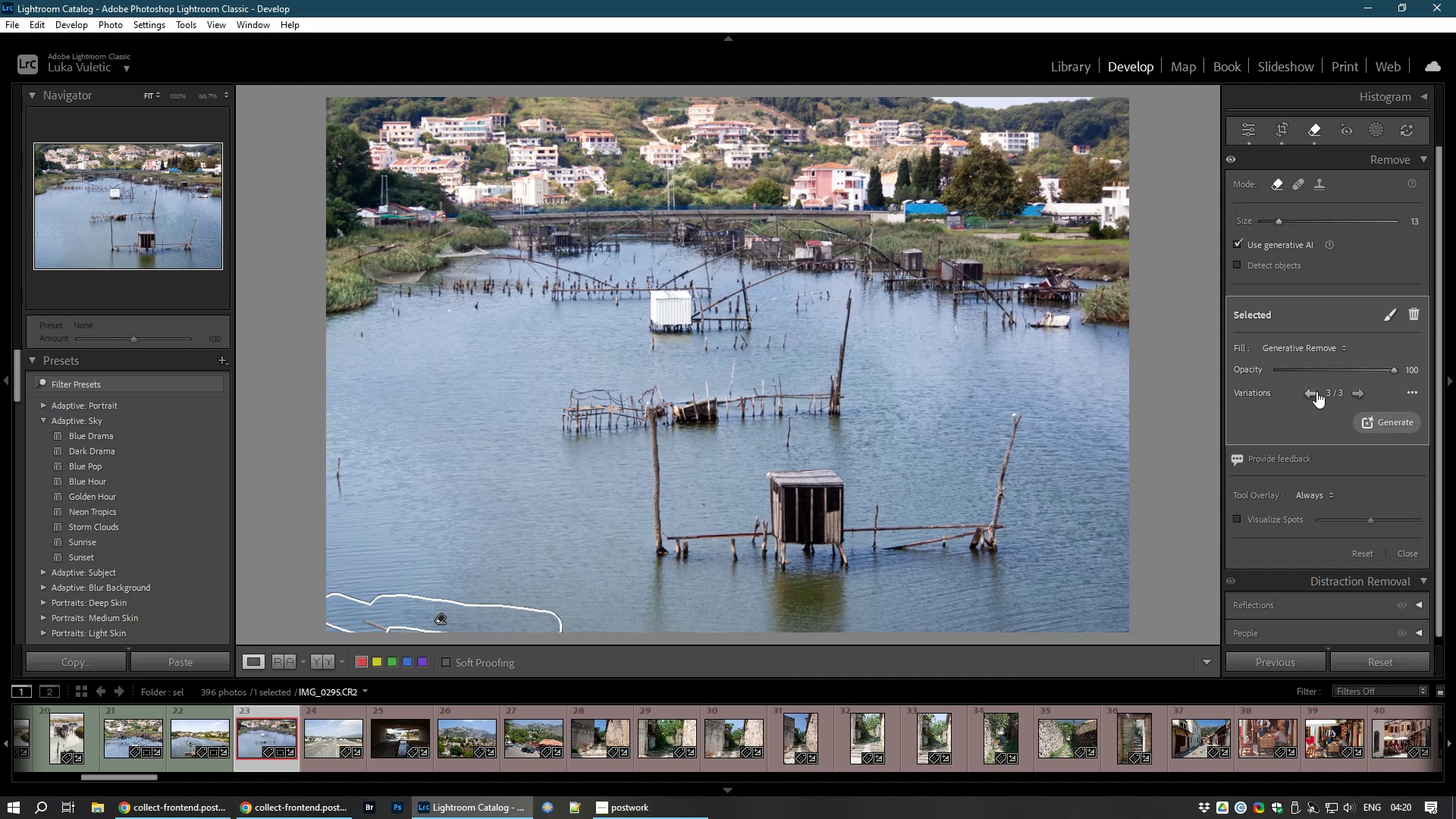 
left_click([1313, 392])
 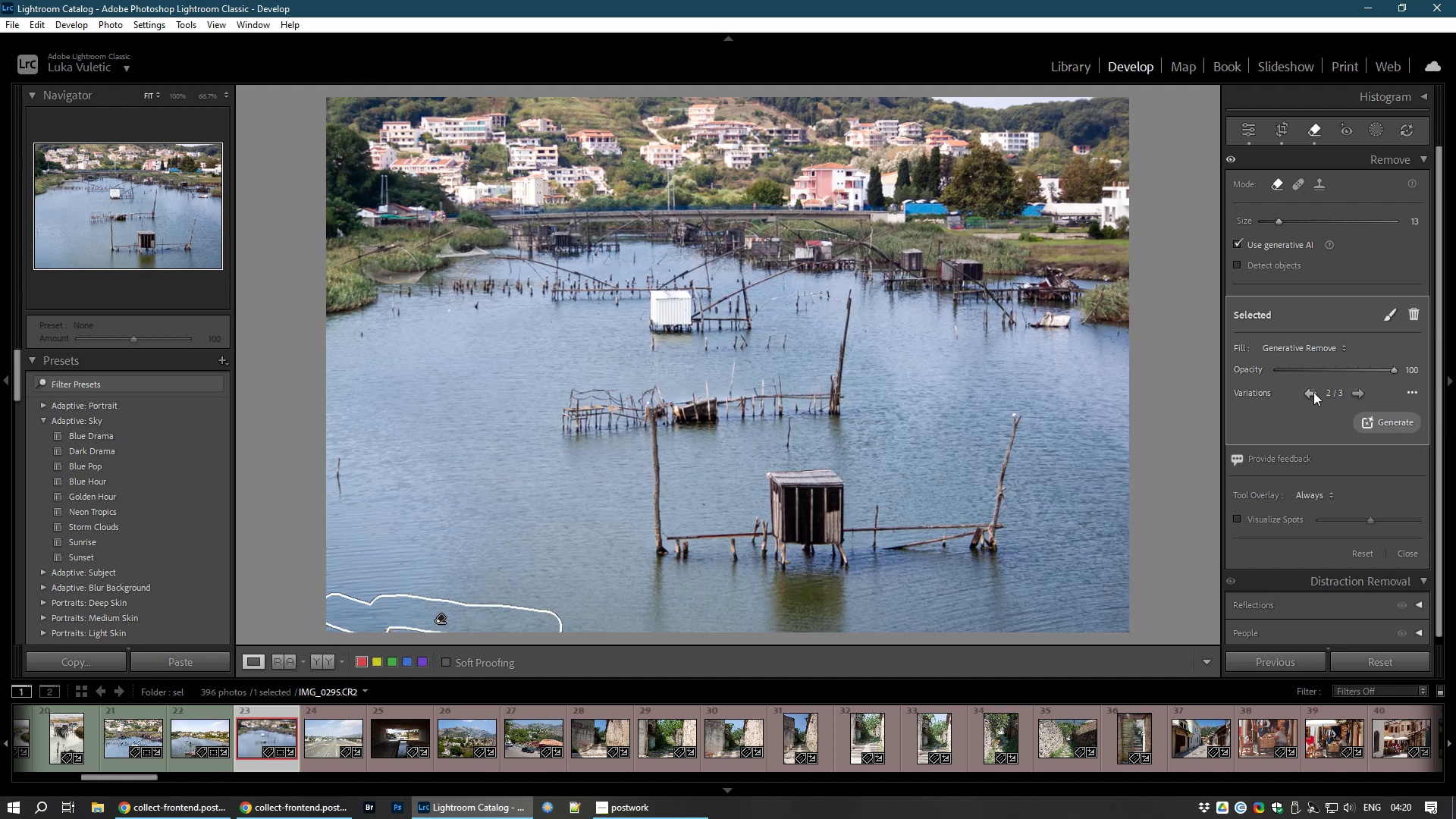 
left_click([1313, 392])
 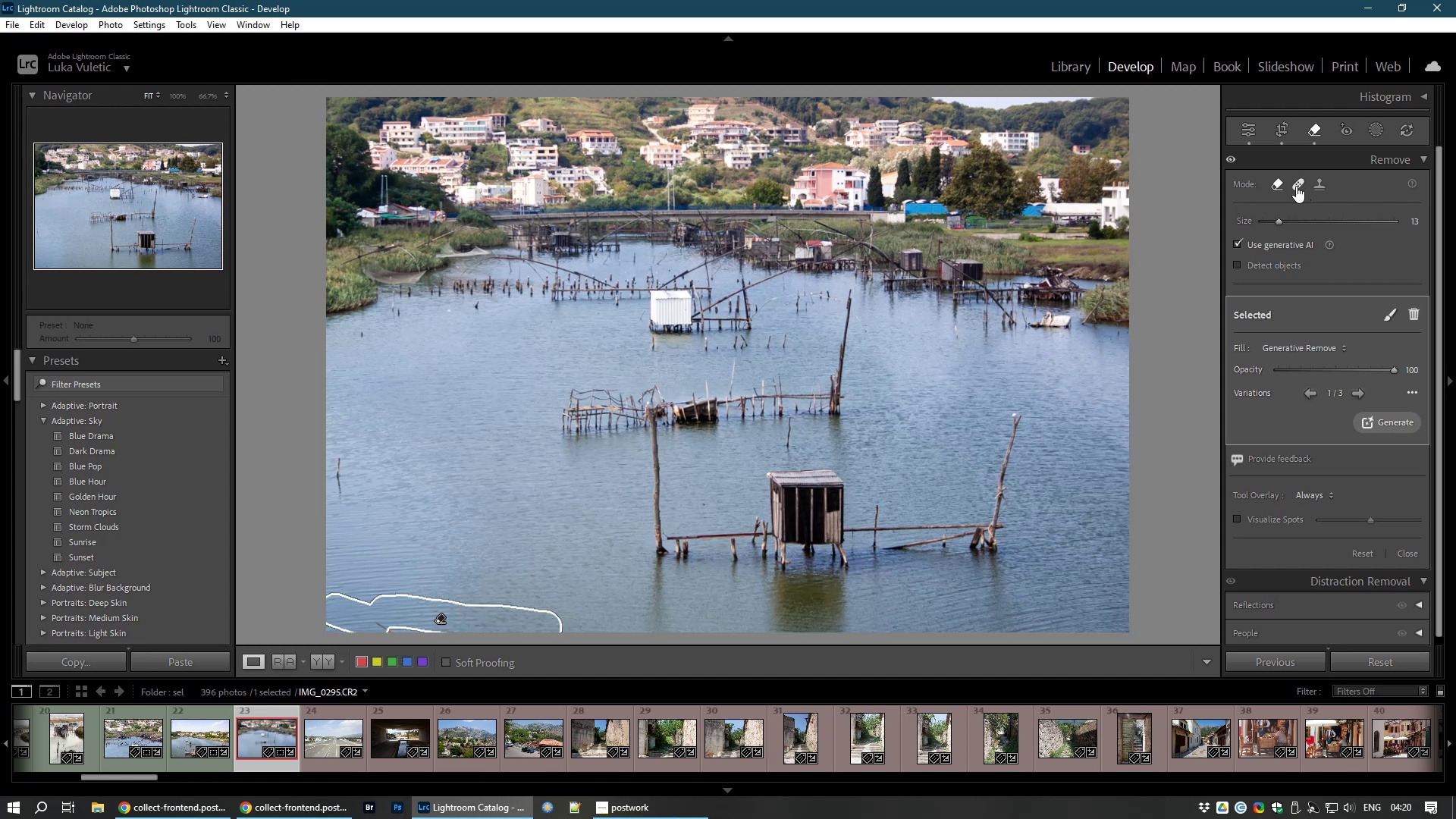 
left_click([1298, 183])
 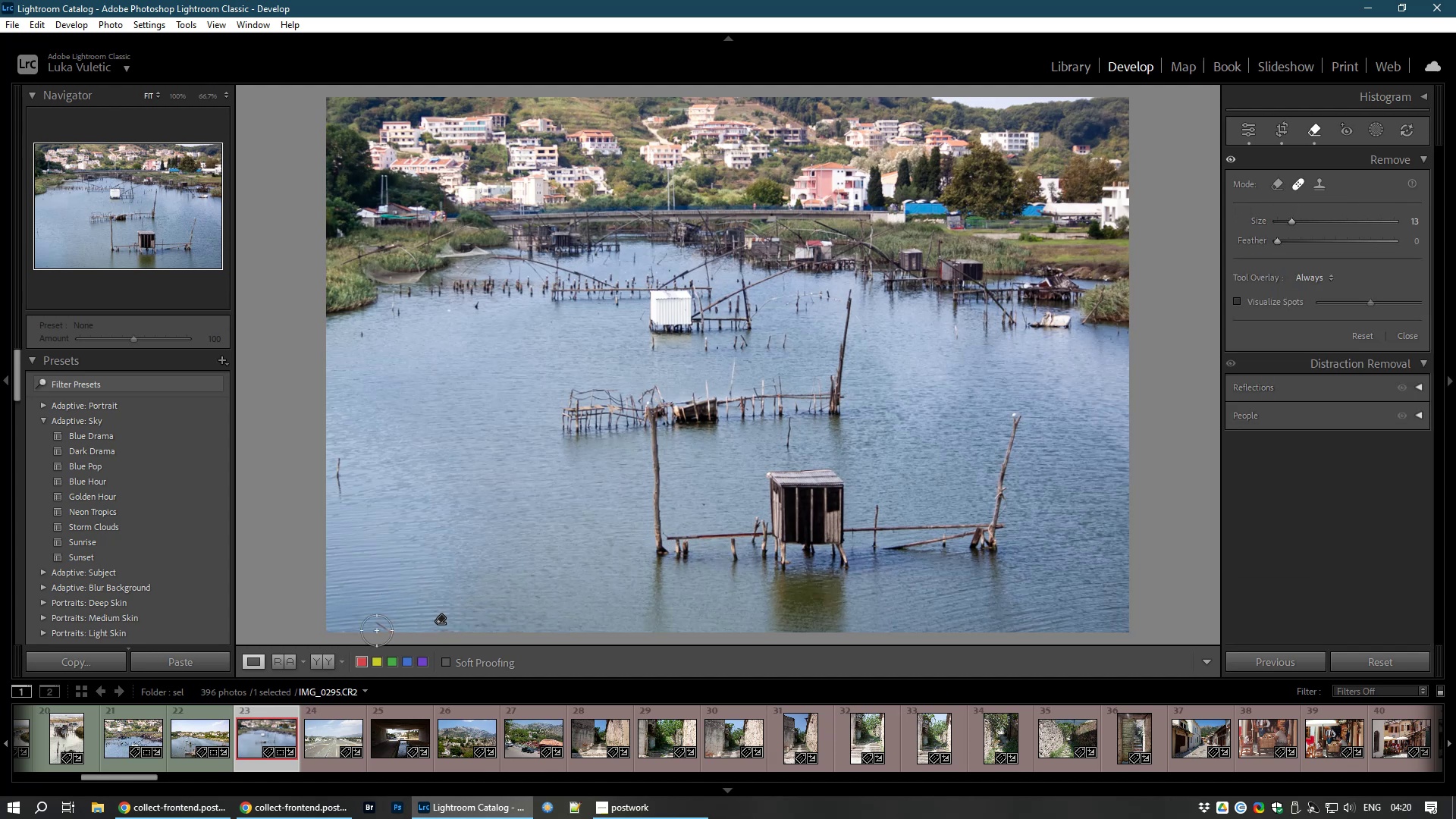 
left_click_drag(start_coordinate=[378, 623], to_coordinate=[390, 637])
 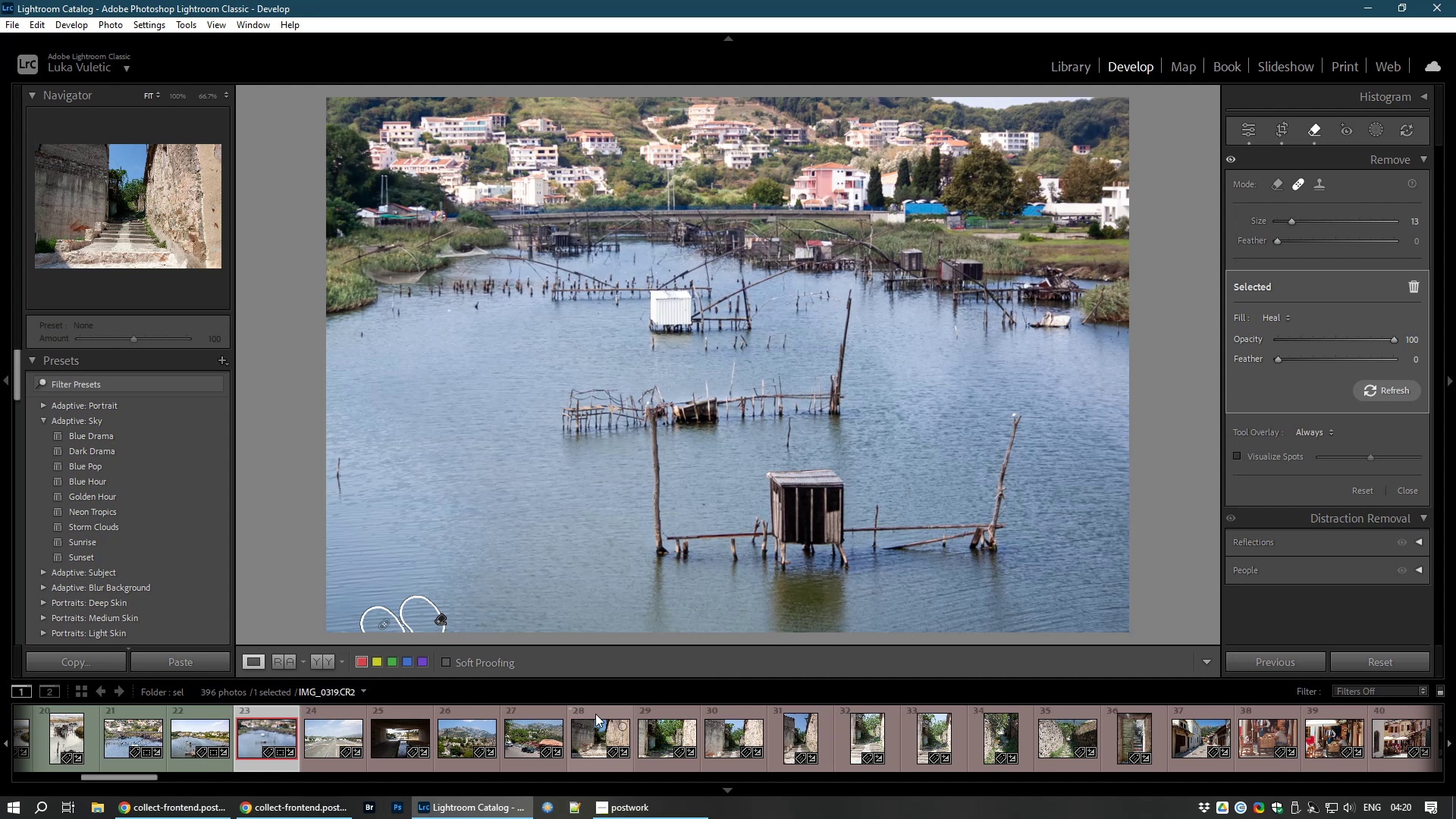 
wait(8.34)
 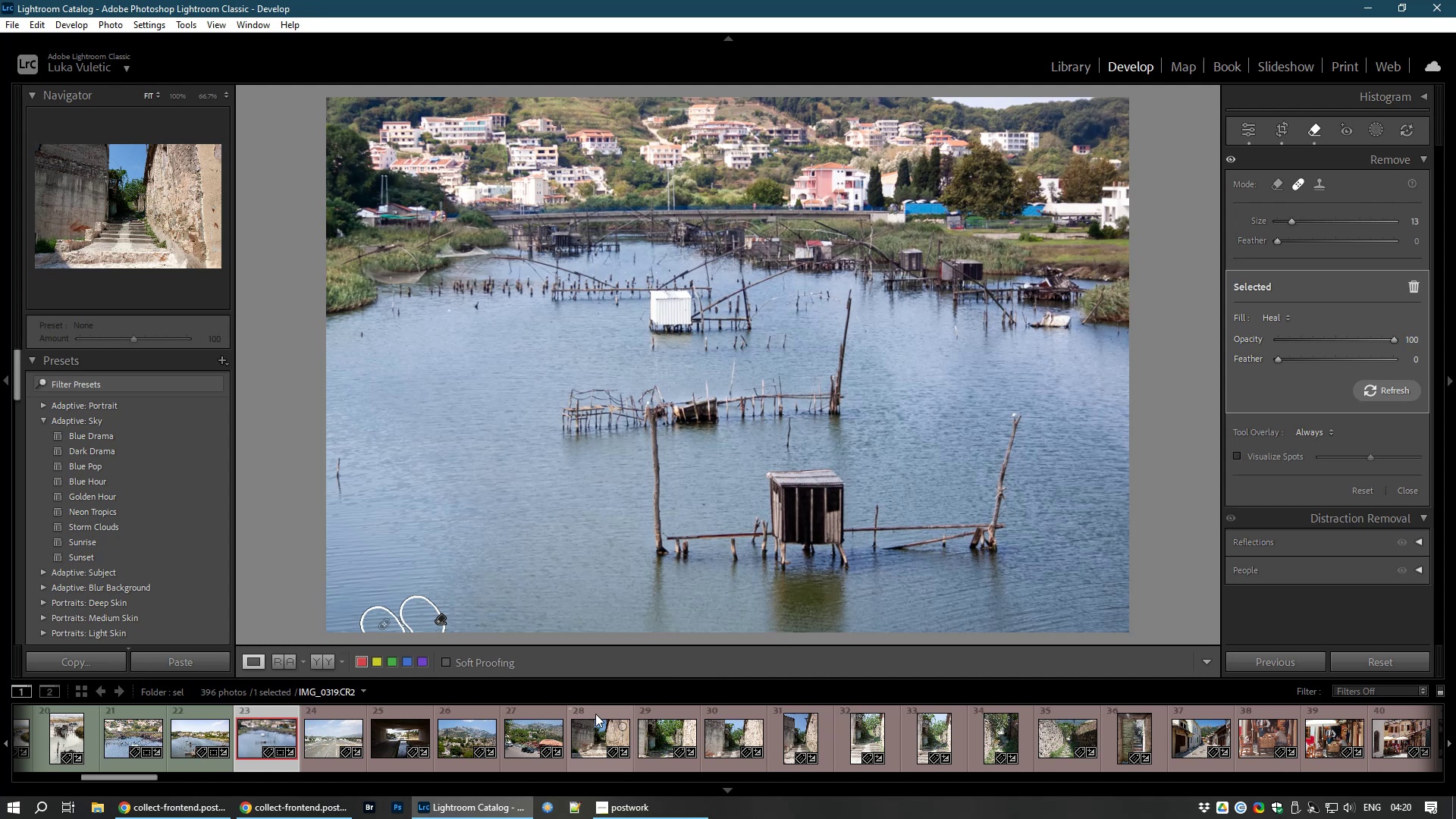 
left_click([391, 624])
 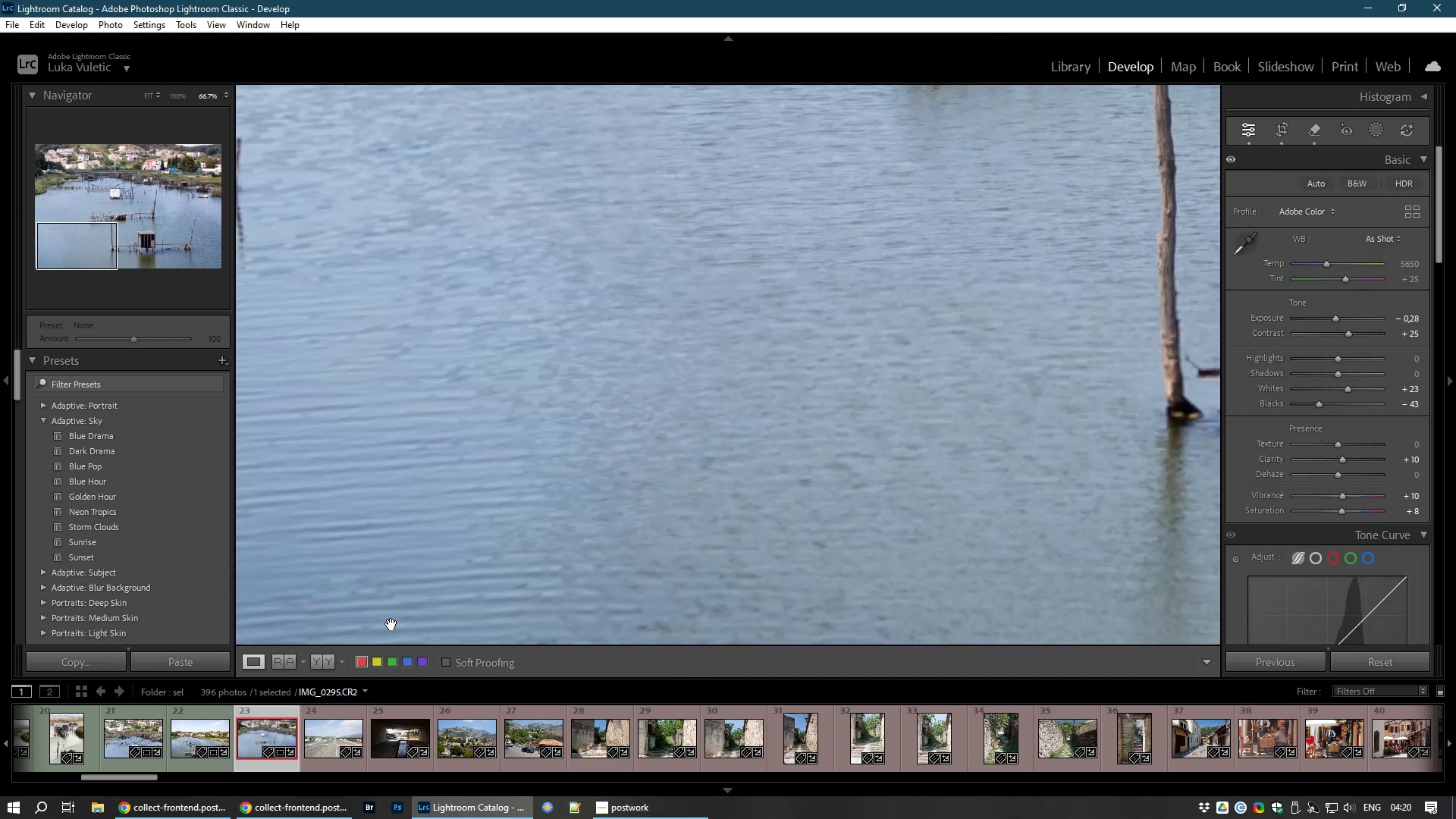 
left_click_drag(start_coordinate=[391, 624], to_coordinate=[573, 538])
 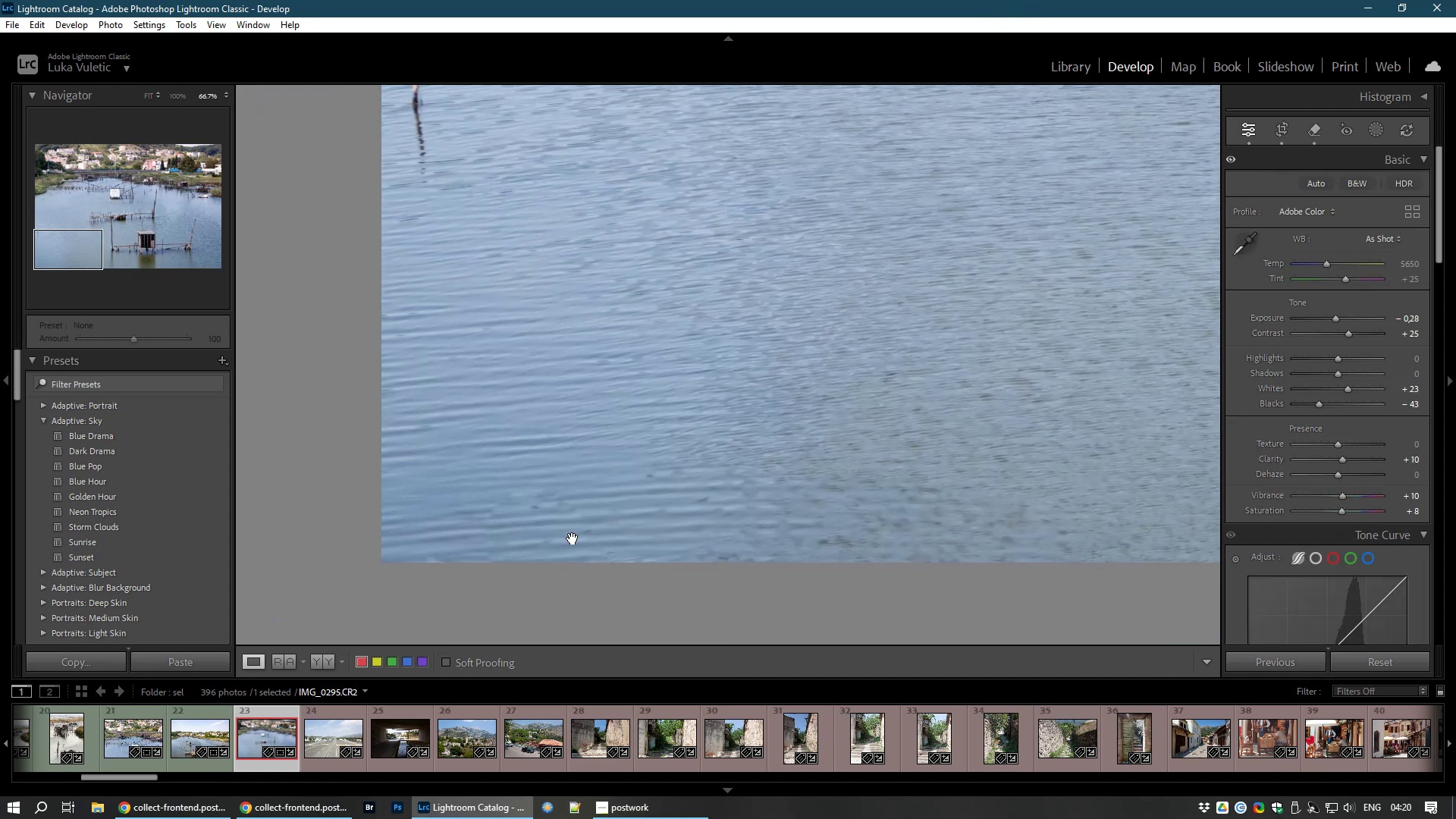 
left_click([573, 538])
 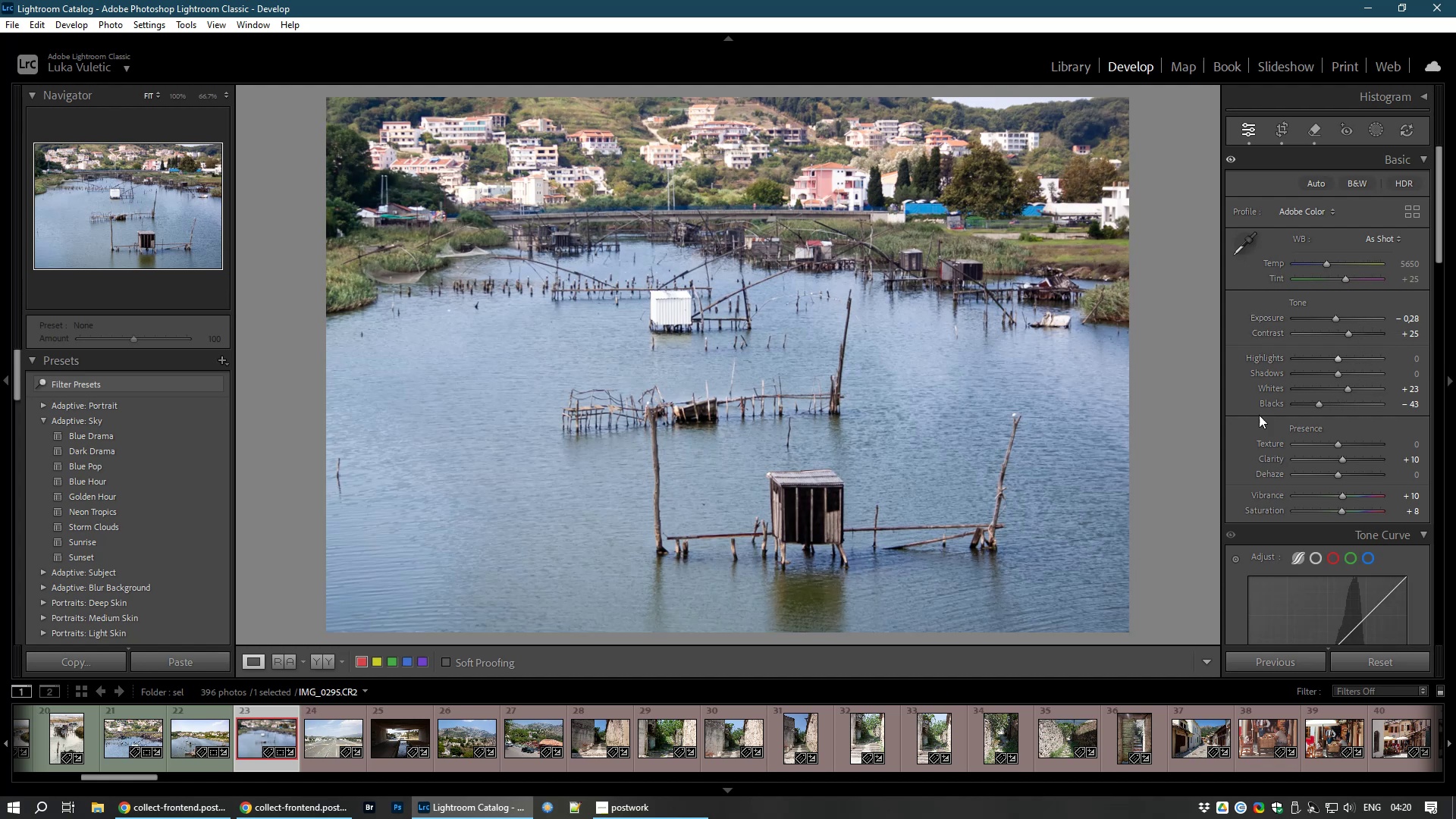 
wait(7.89)
 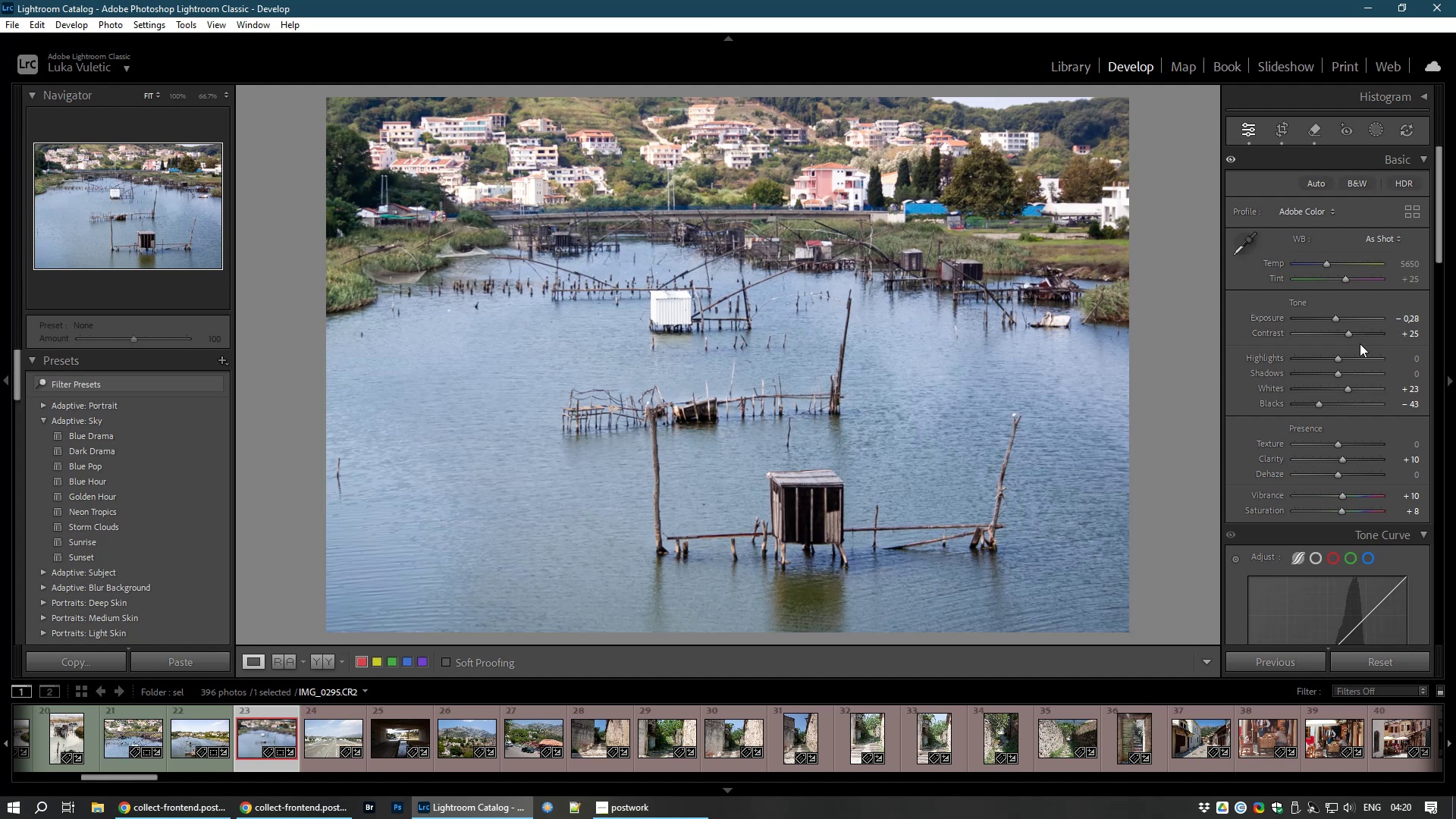 
key(8)
 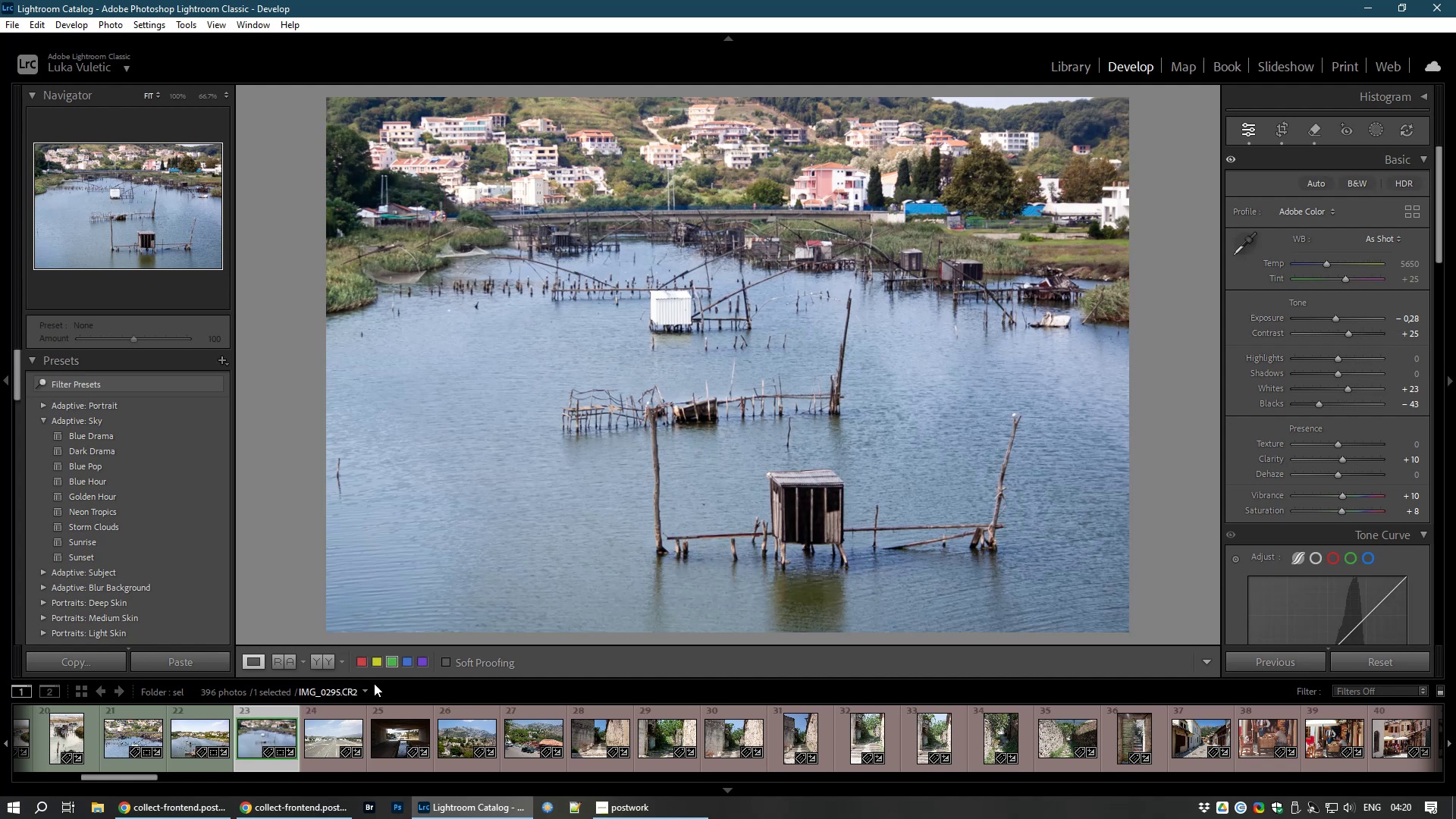 
left_click([330, 740])
 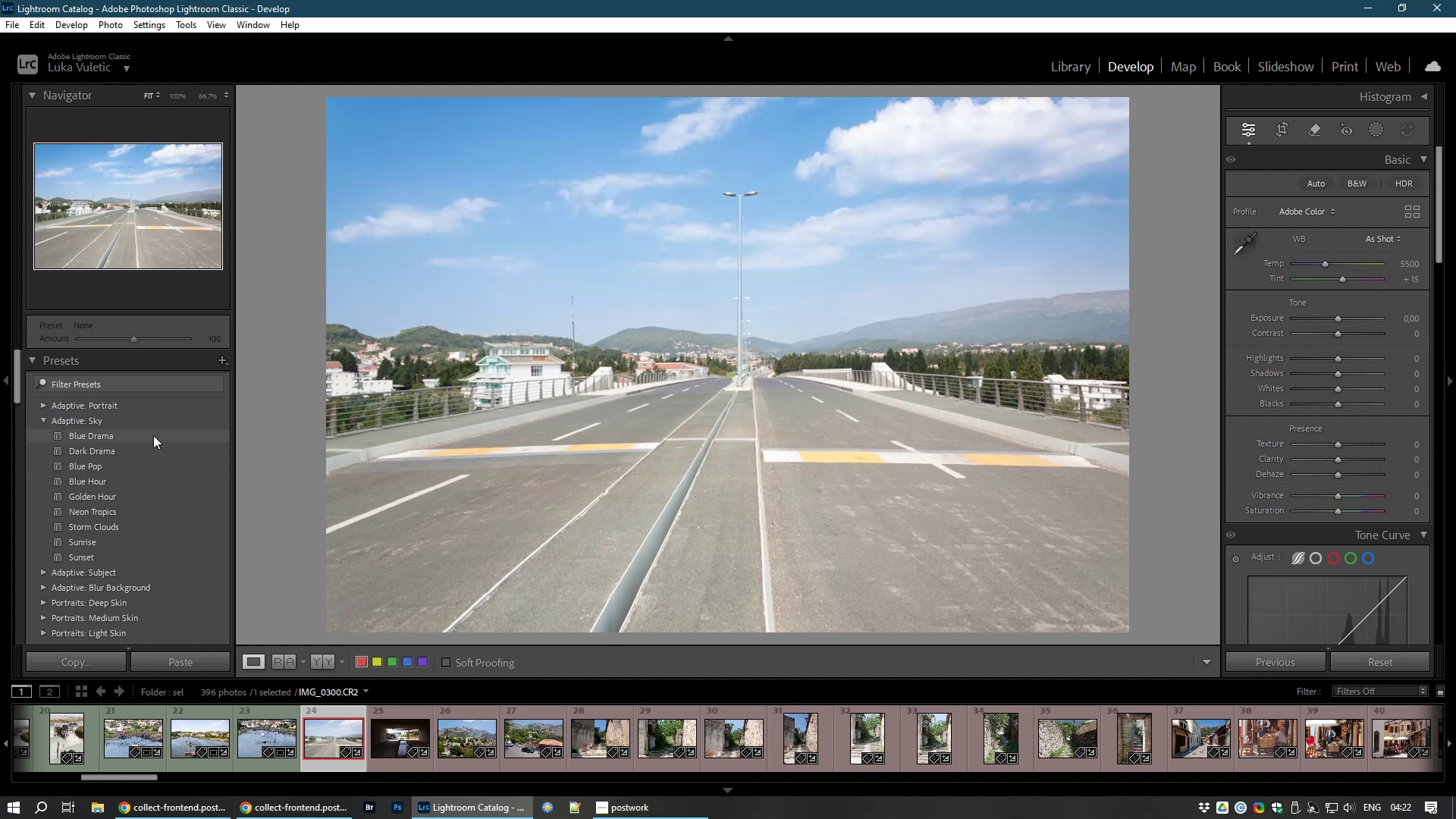 
wait(72.97)
 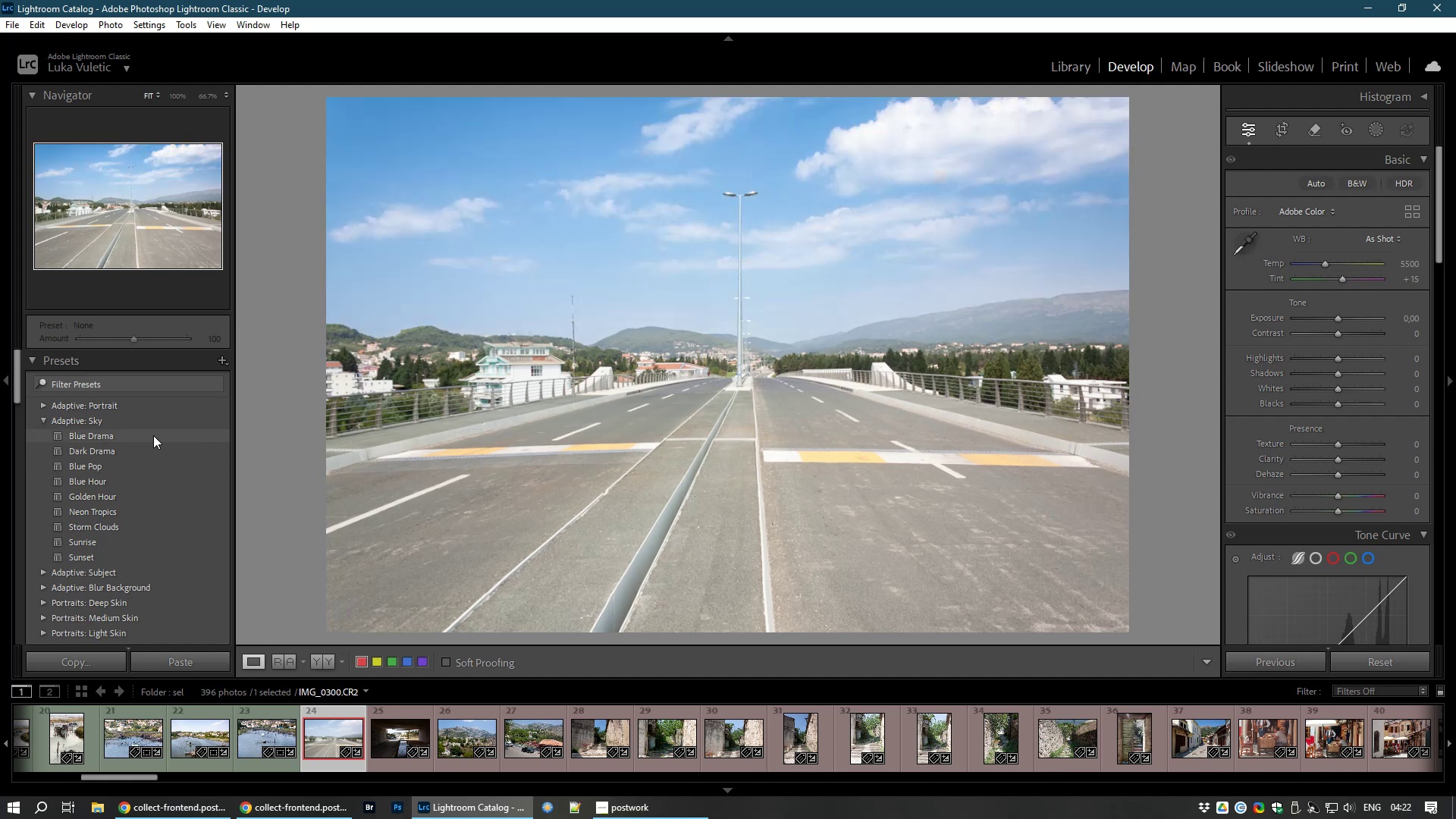 
left_click([124, 484])
 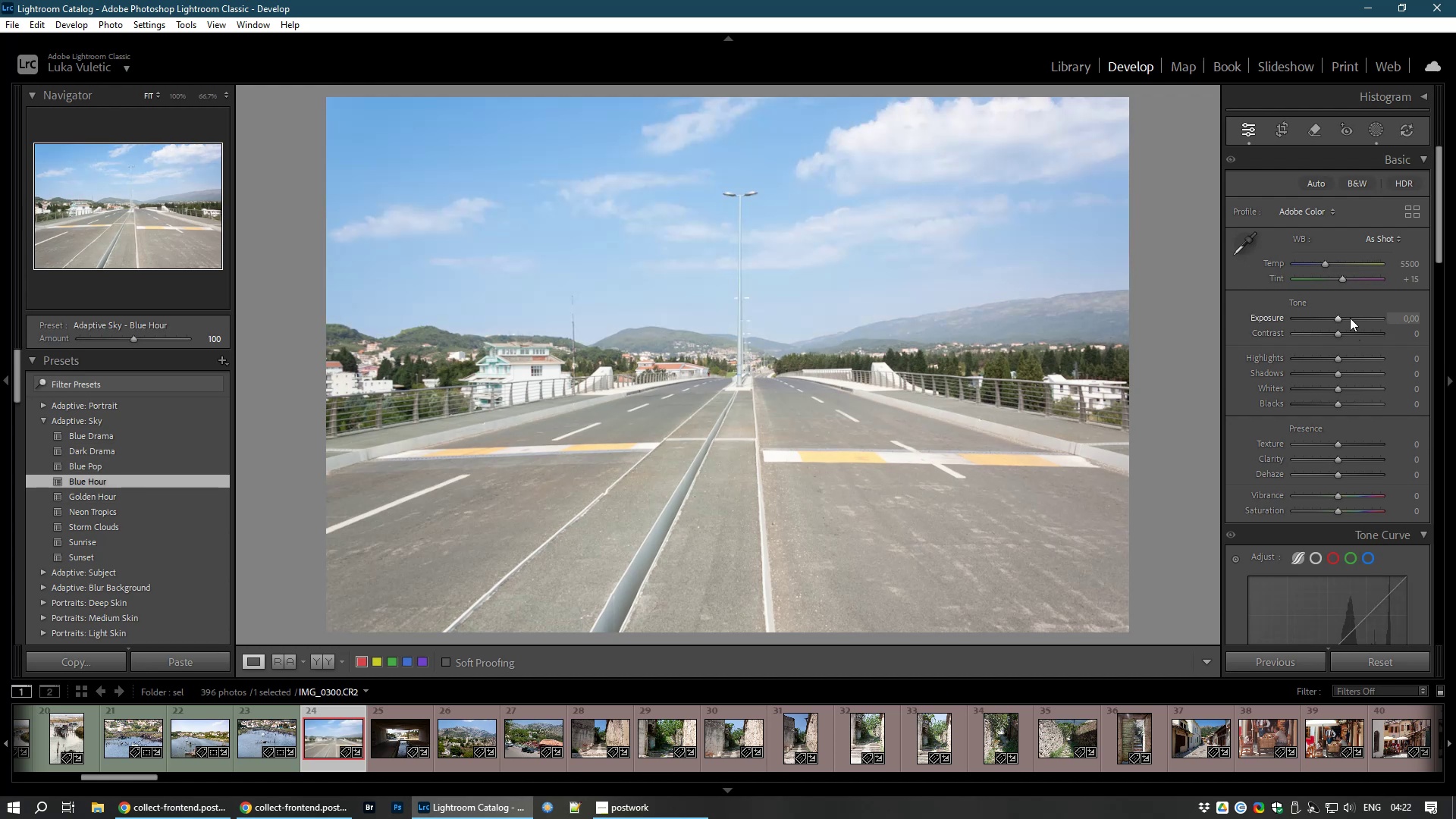 
wait(5.99)
 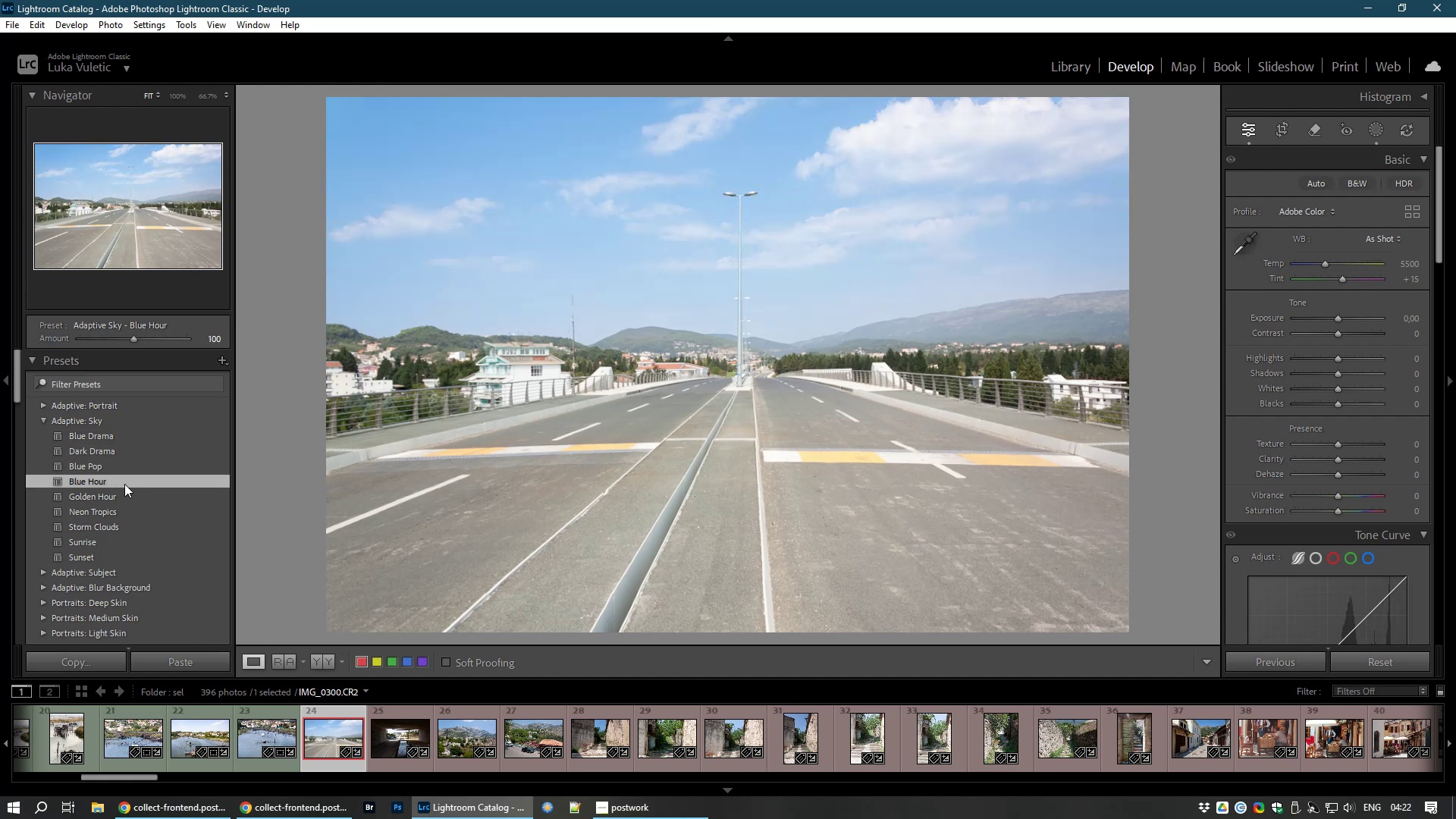 
left_click_drag(start_coordinate=[1338, 319], to_coordinate=[1334, 321])
 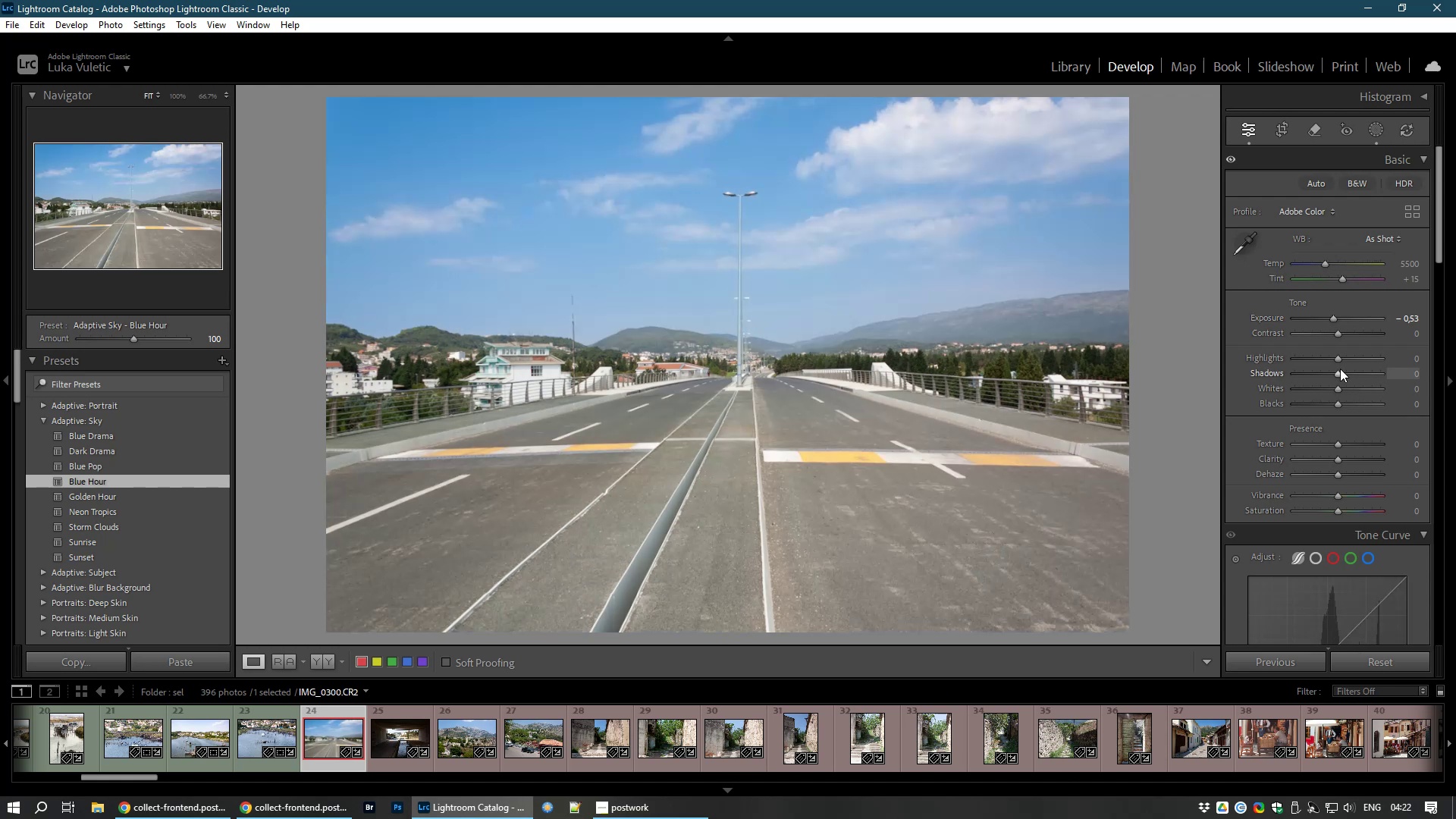 
left_click_drag(start_coordinate=[1339, 369], to_coordinate=[1350, 372])
 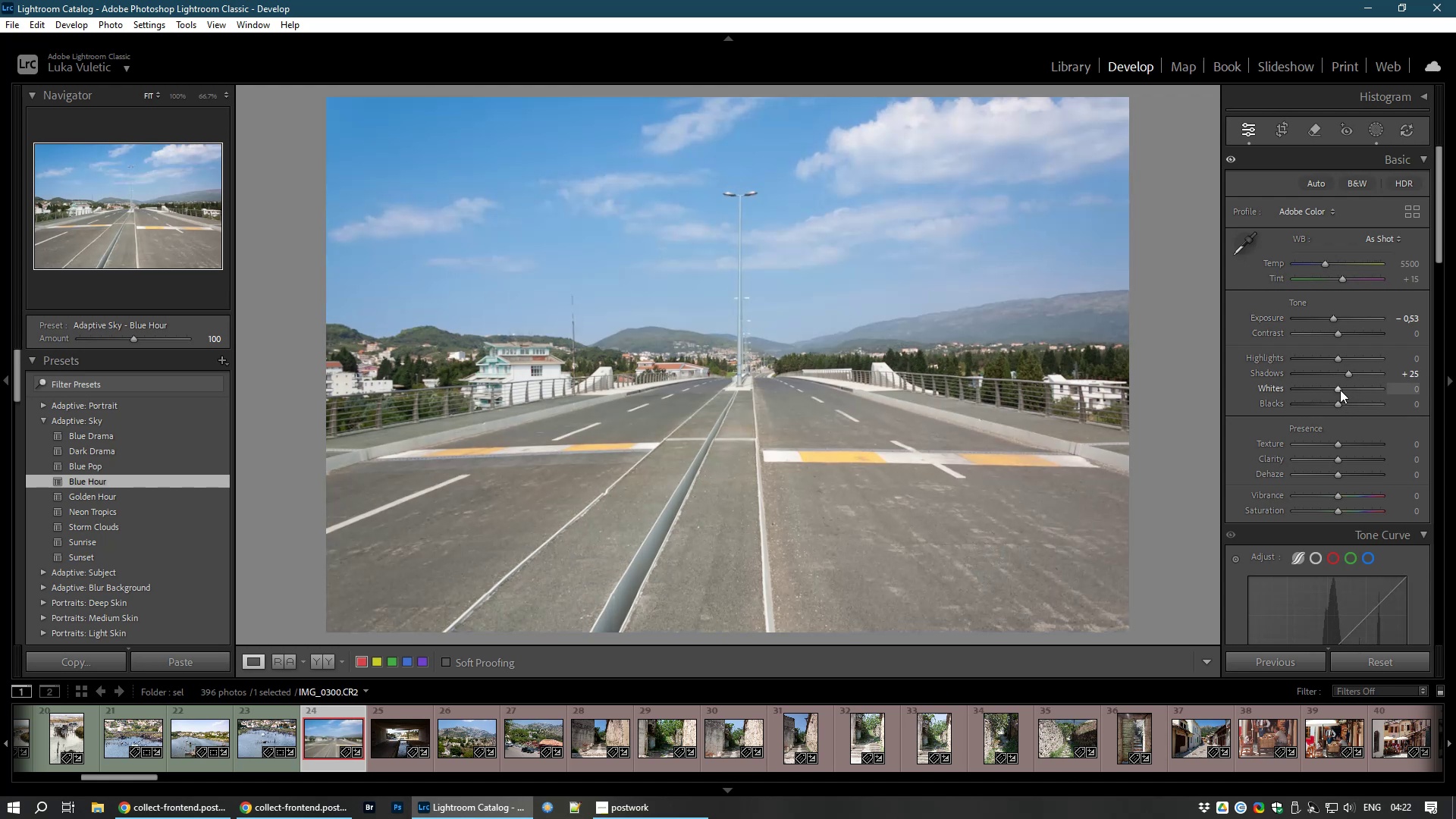 
left_click_drag(start_coordinate=[1340, 390], to_coordinate=[1359, 388])
 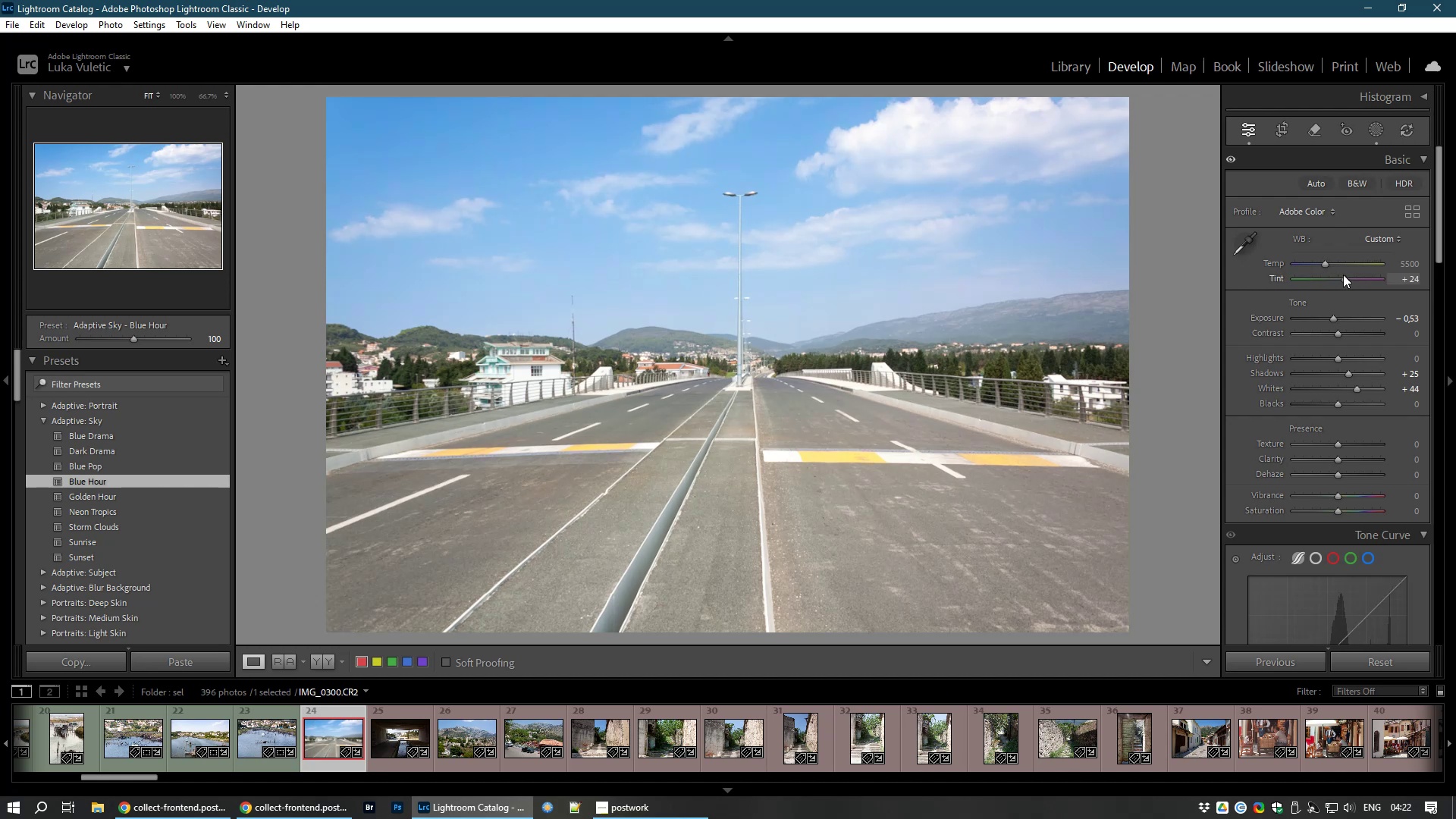 
wait(12.75)
 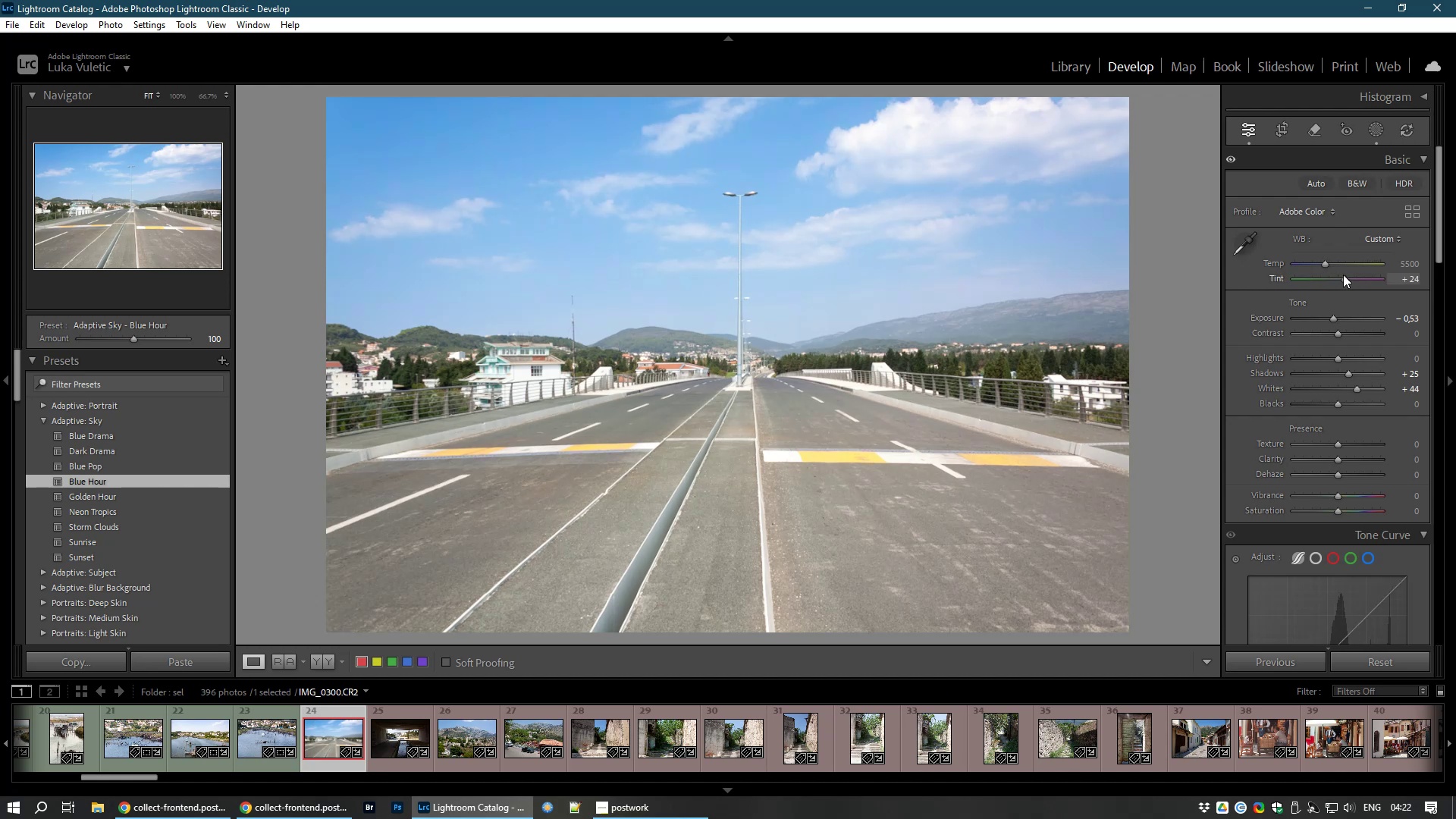 
left_click_drag(start_coordinate=[1336, 333], to_coordinate=[1367, 331])
 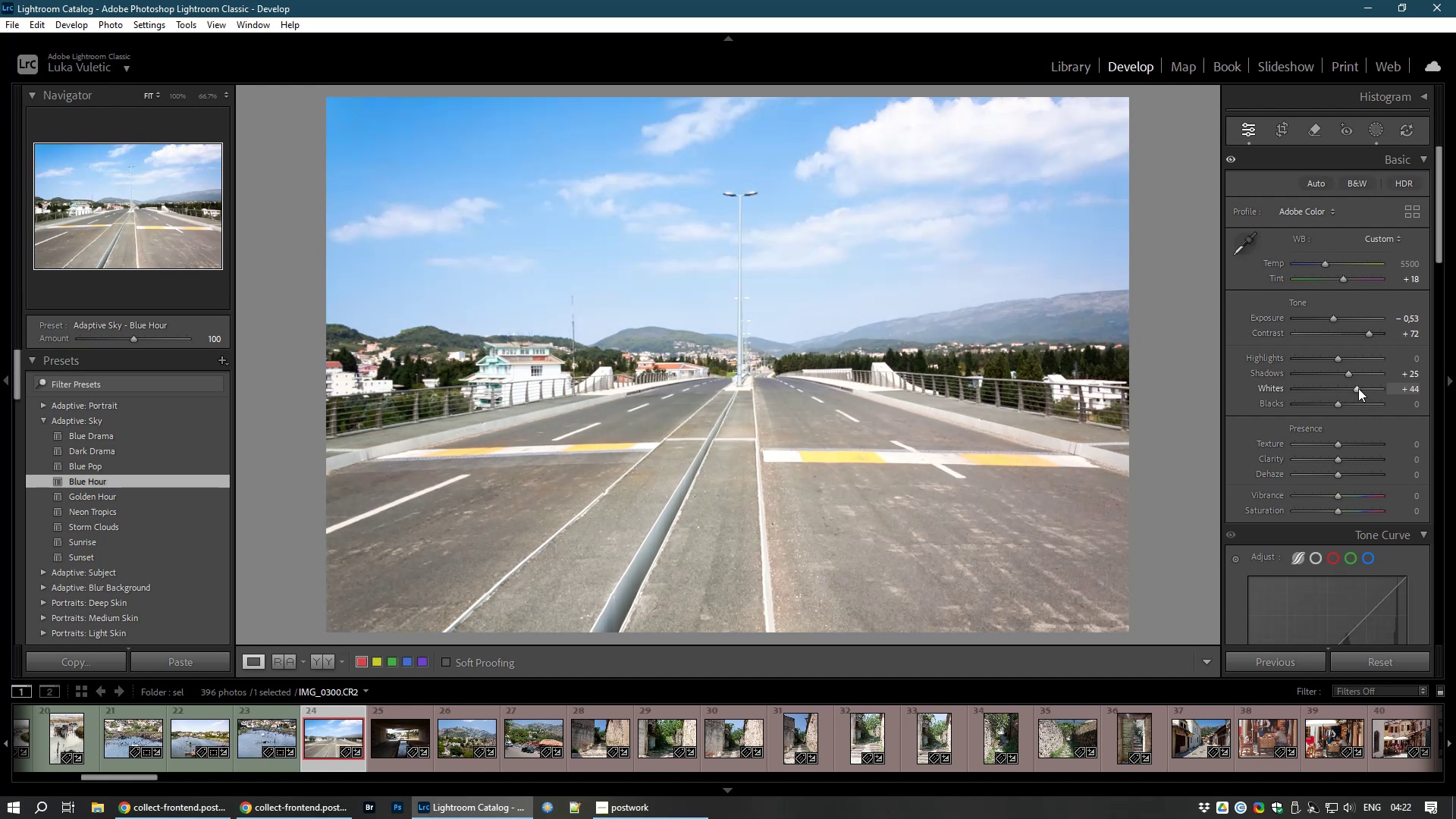 
left_click_drag(start_coordinate=[1357, 388], to_coordinate=[1348, 388])
 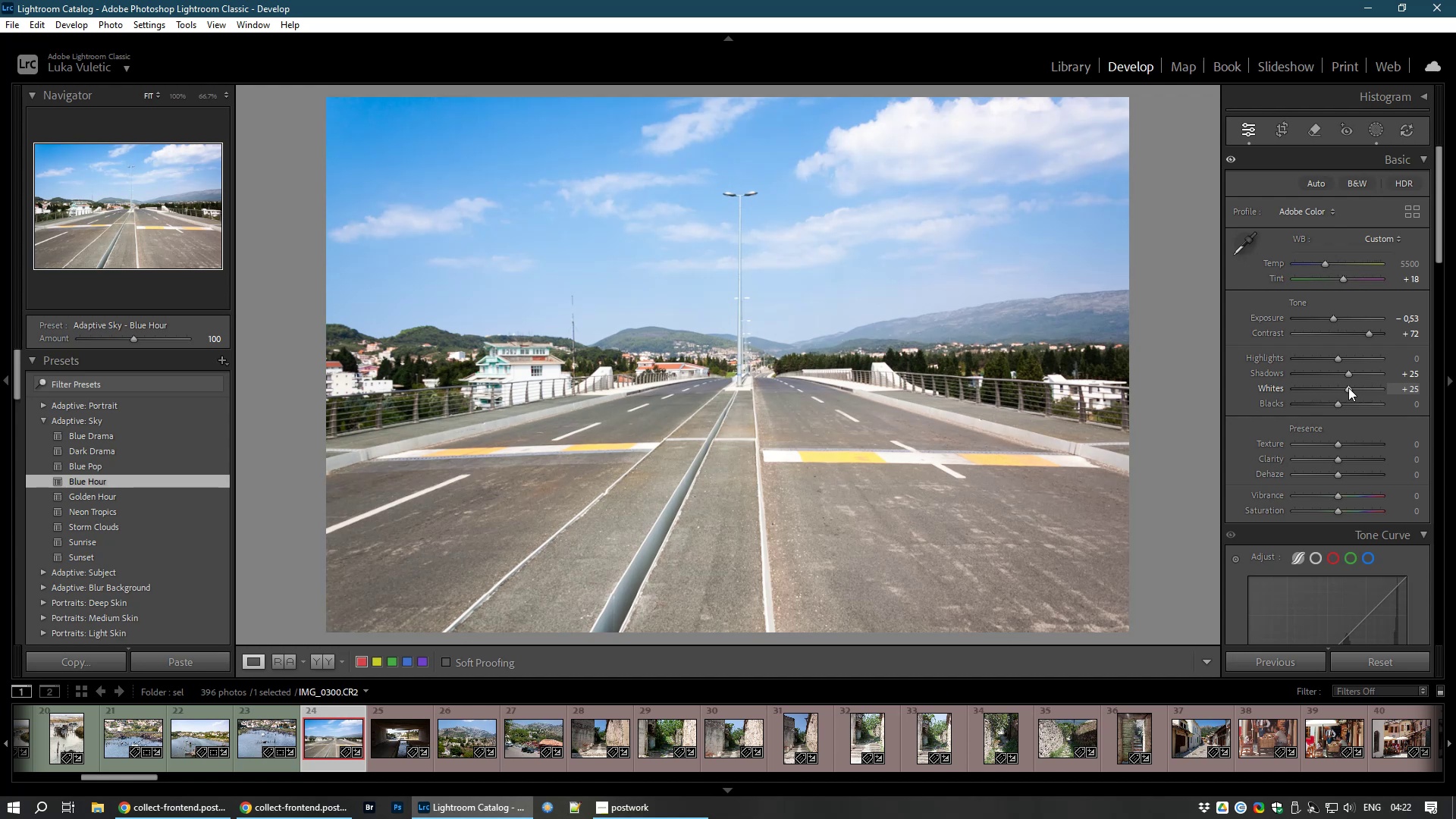 
key(8)
 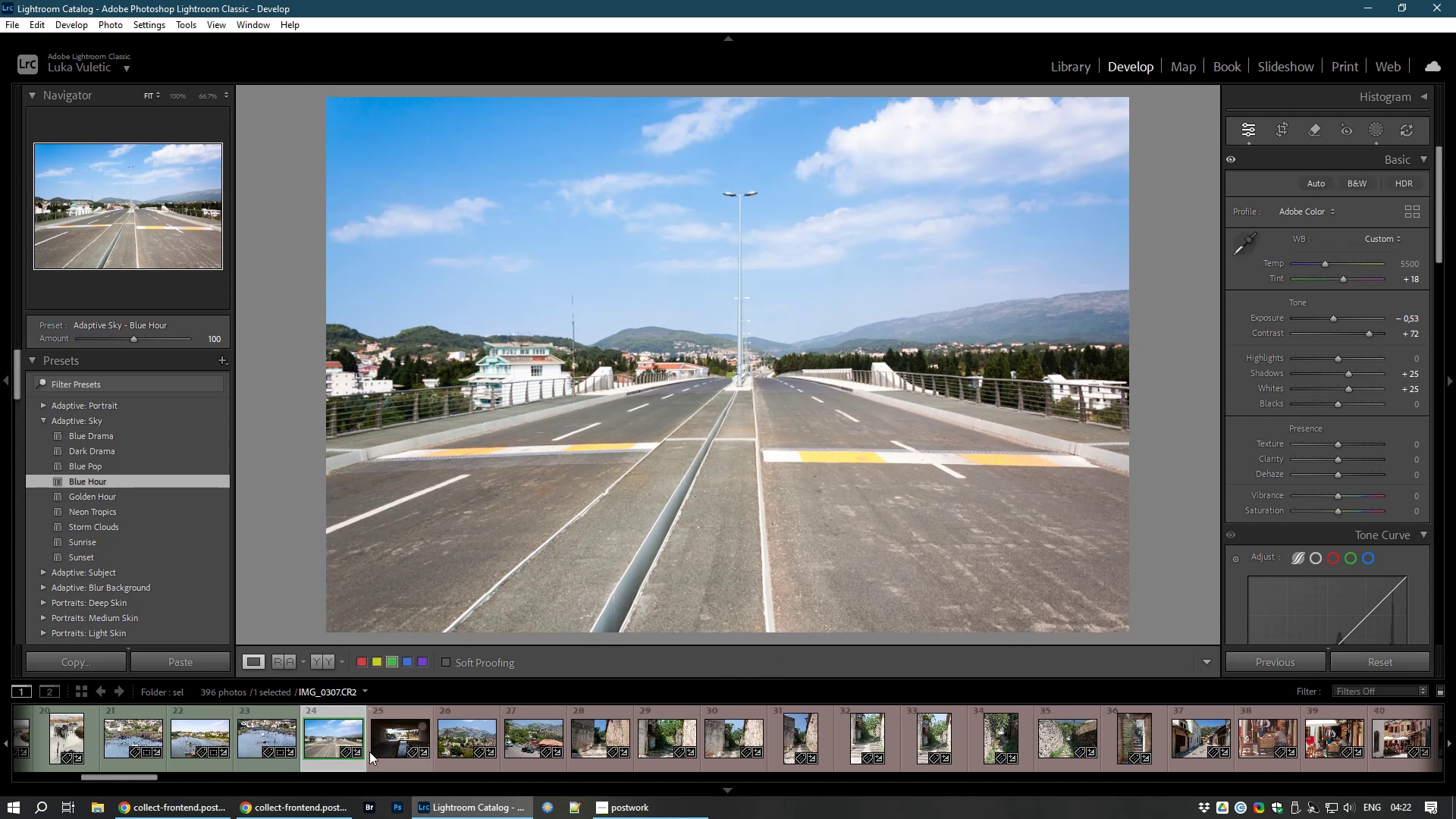 
left_click([397, 751])
 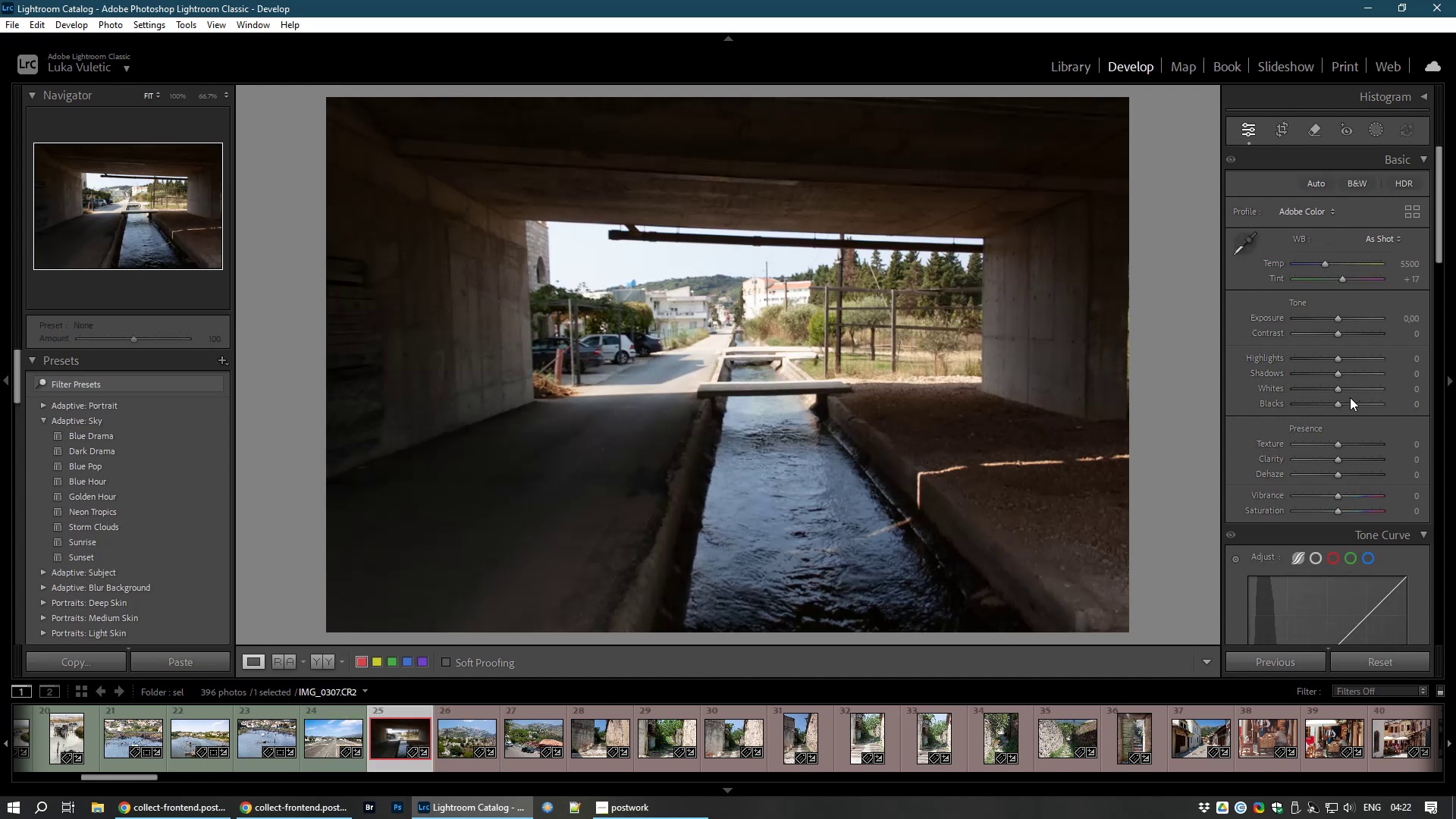 
wait(5.1)
 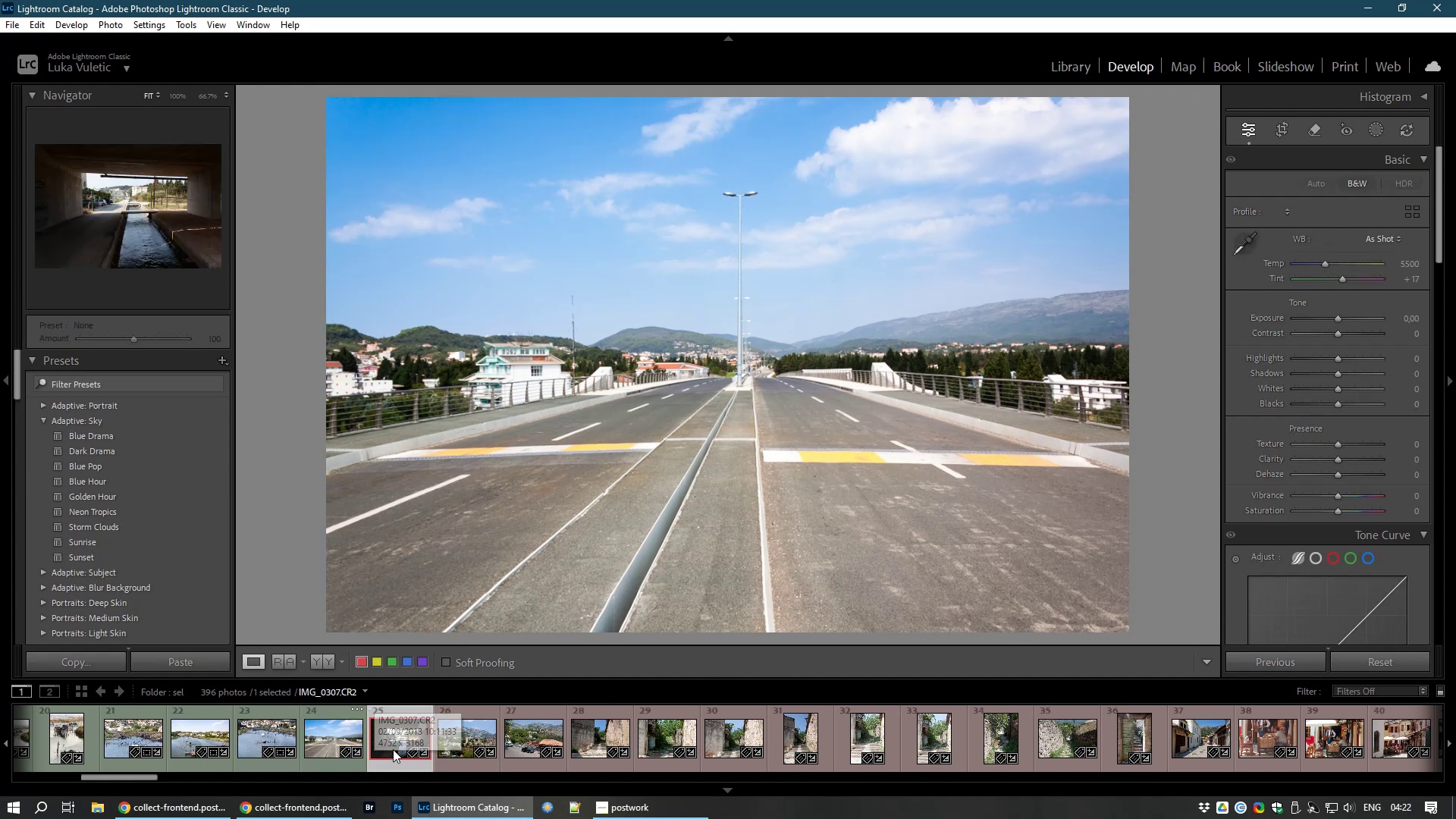 
left_click_drag(start_coordinate=[1341, 373], to_coordinate=[1389, 374])
 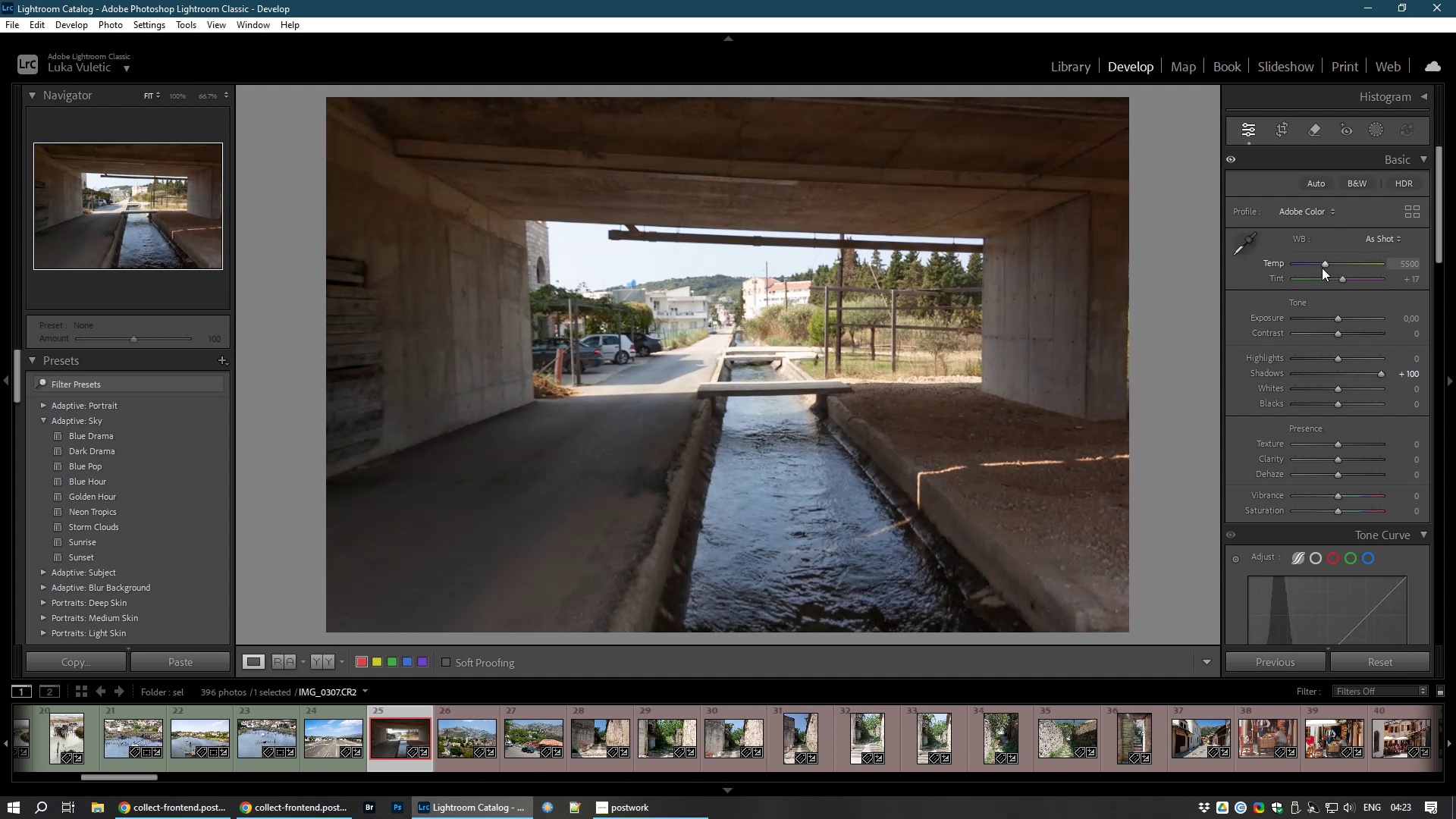 
left_click_drag(start_coordinate=[1323, 263], to_coordinate=[1319, 265])
 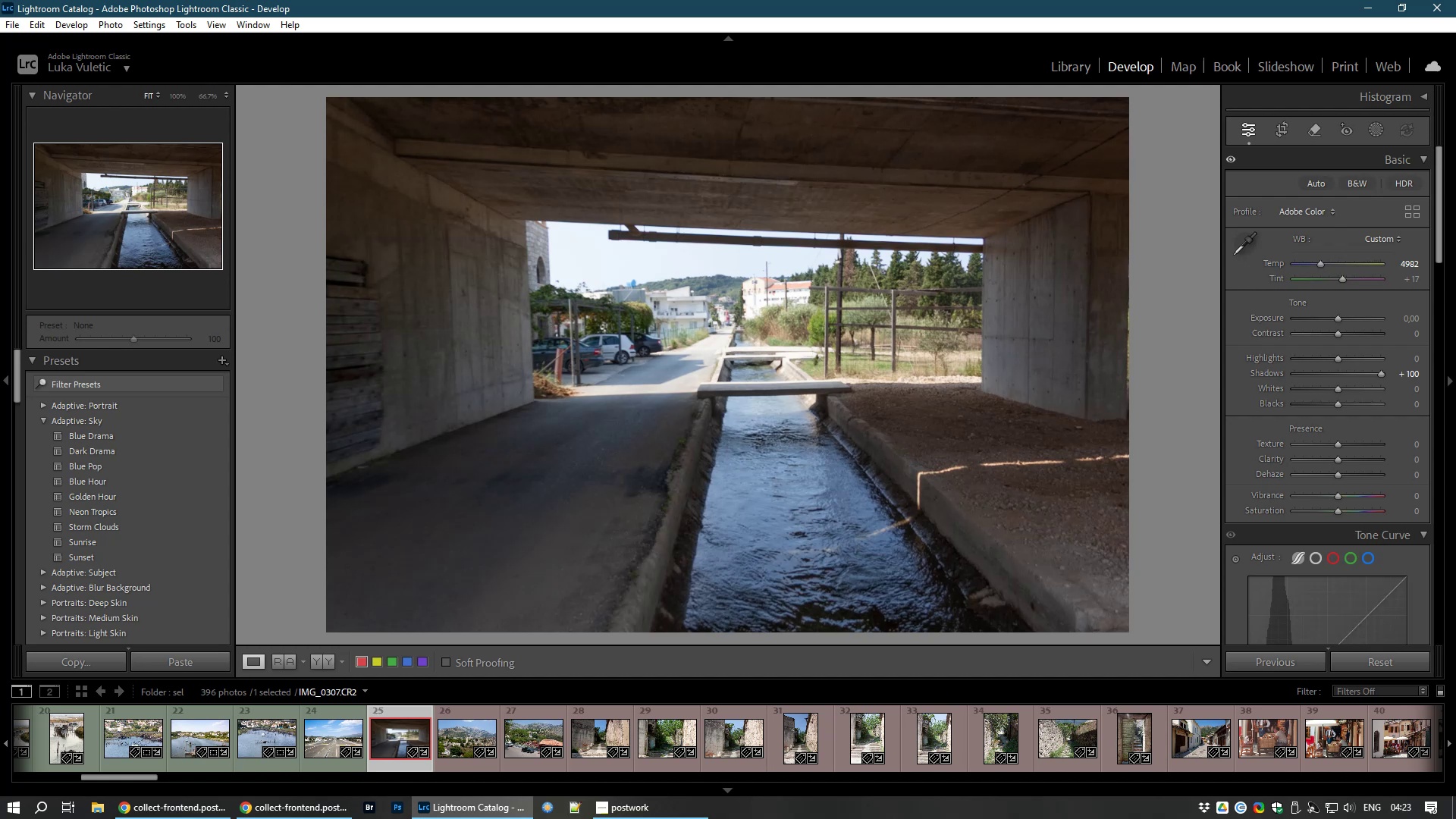 
left_click_drag(start_coordinate=[1338, 330], to_coordinate=[1347, 330])
 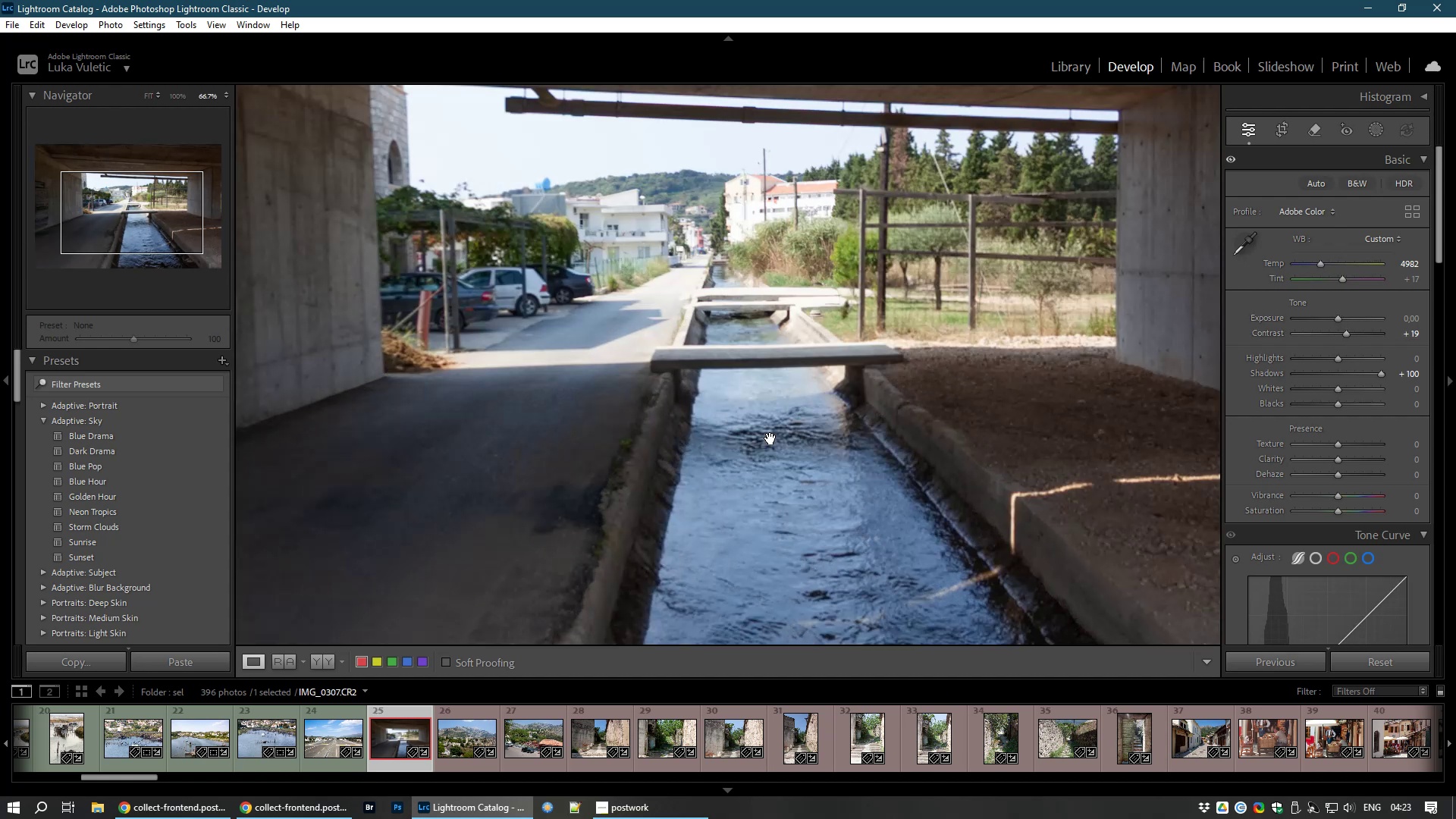 
double_click([770, 438])
 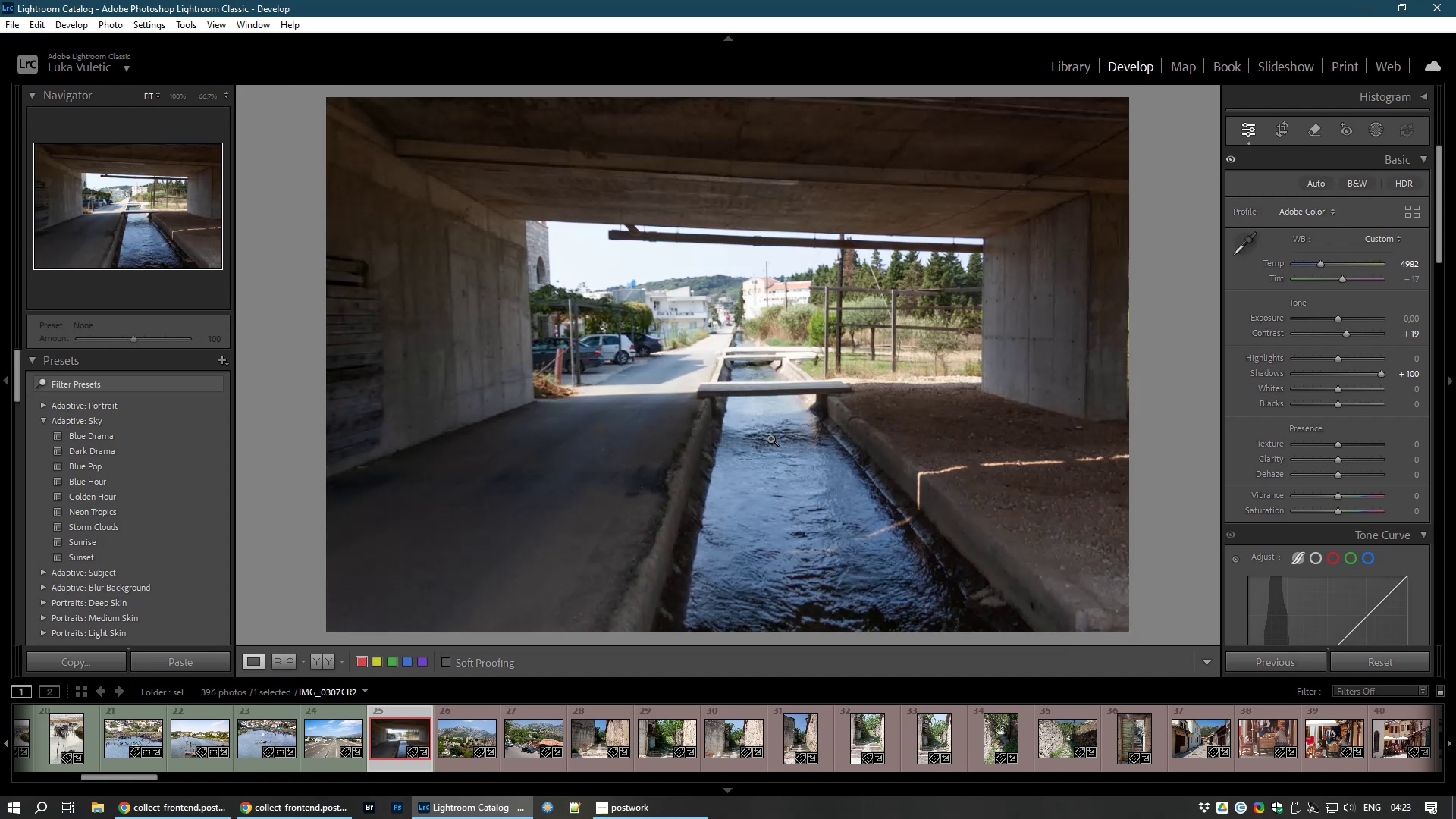 
left_click([770, 438])
 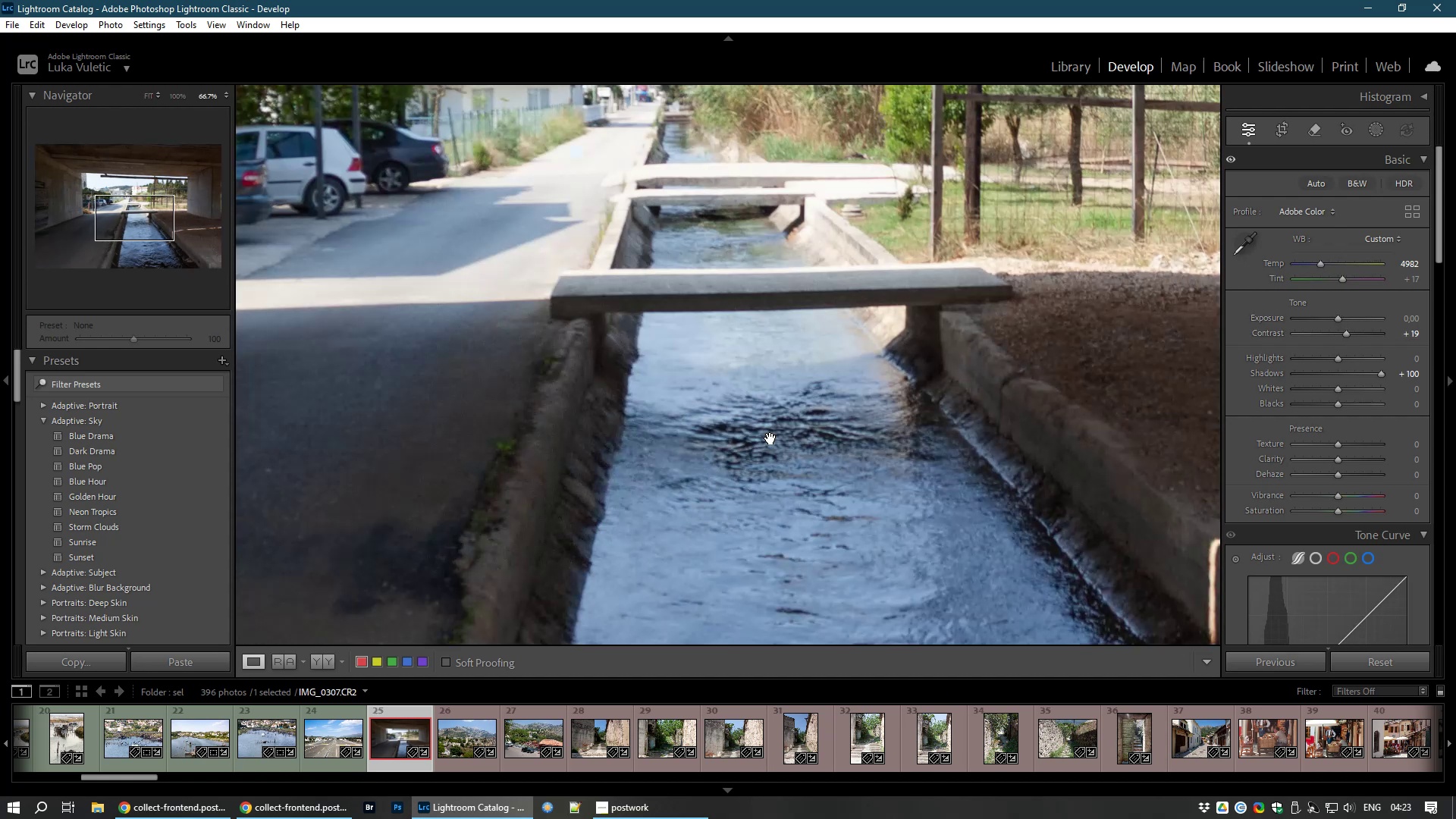 
left_click([770, 438])
 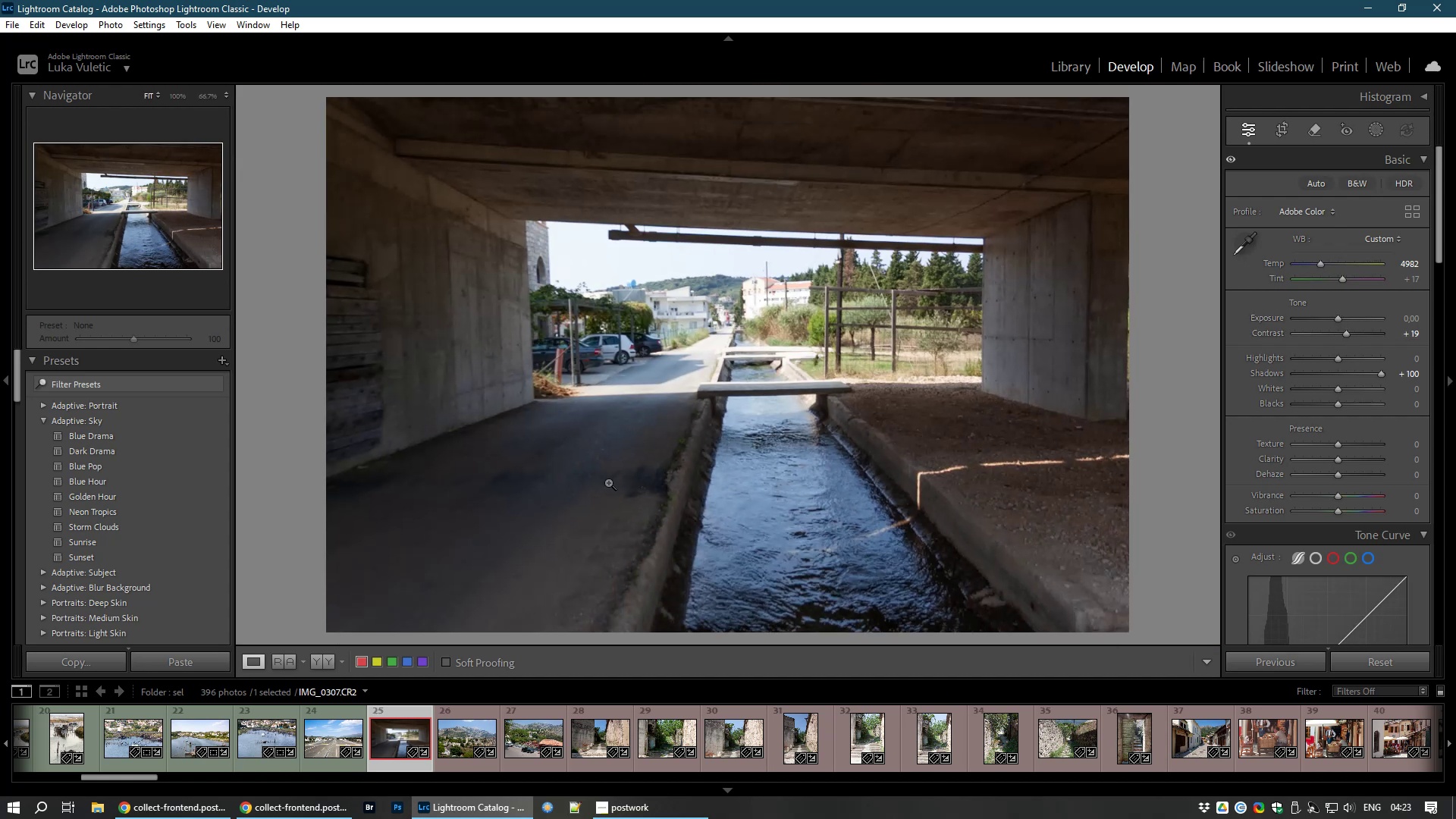 
key(8)
 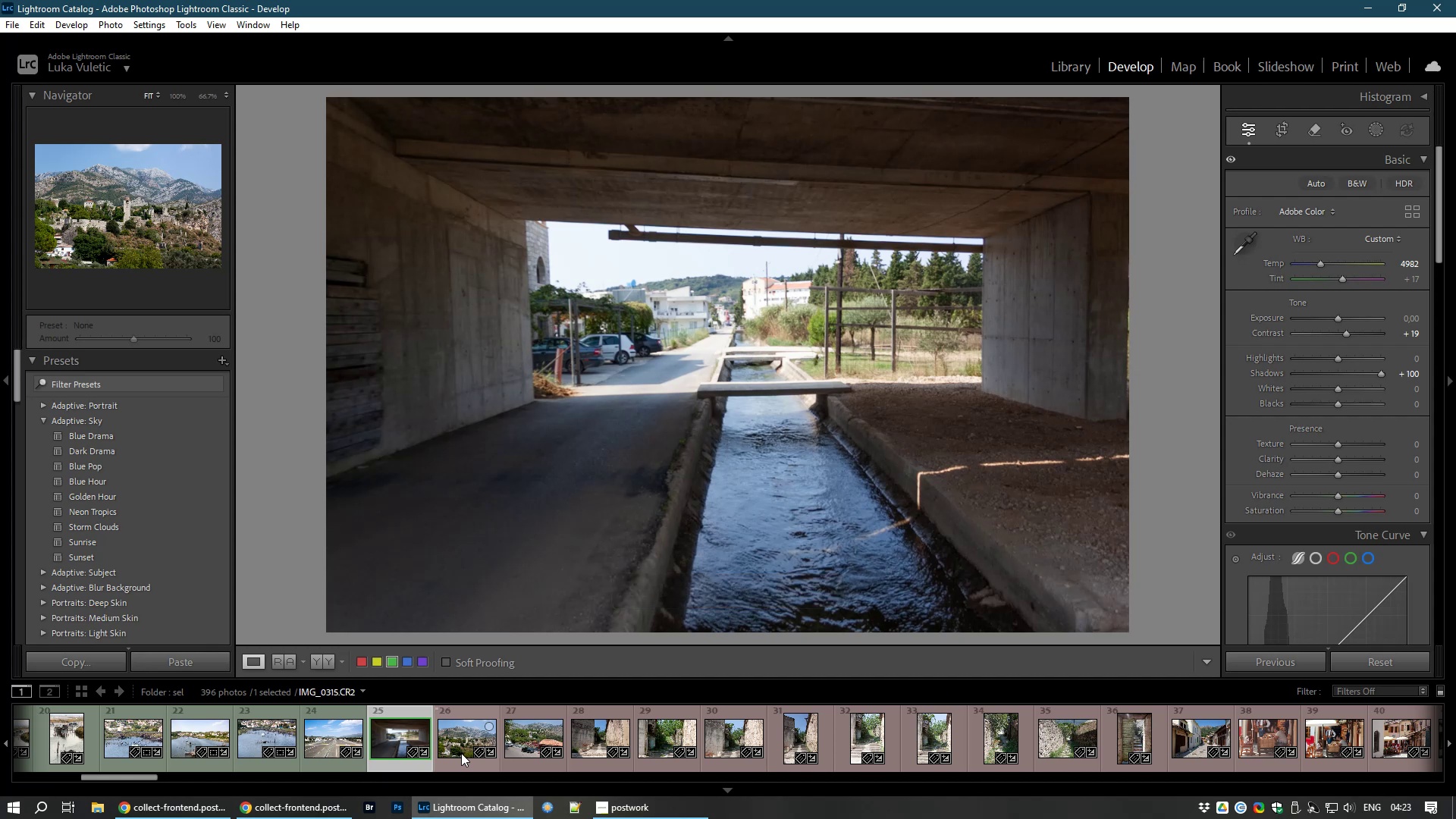 
left_click([461, 753])
 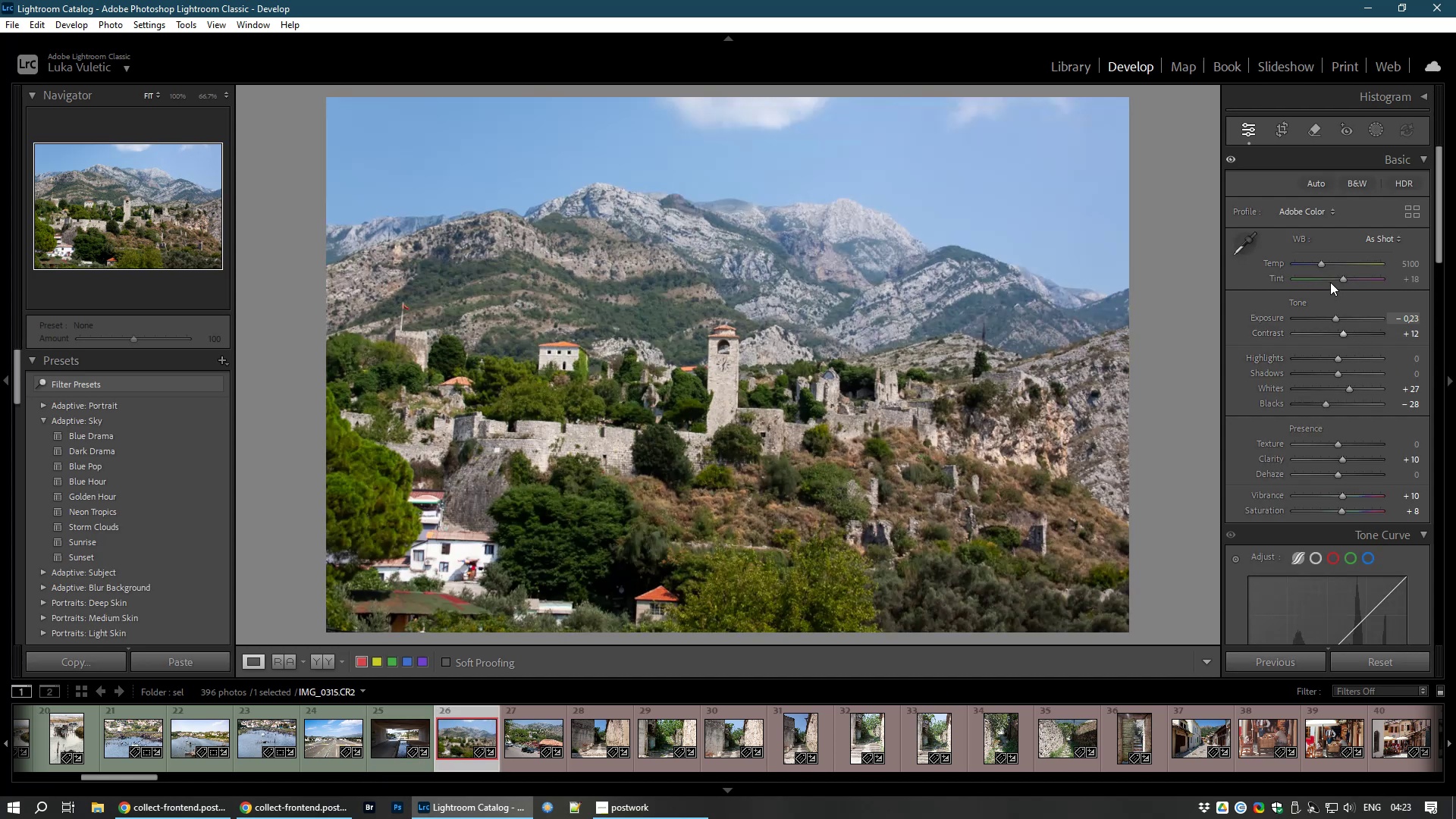 
wait(9.27)
 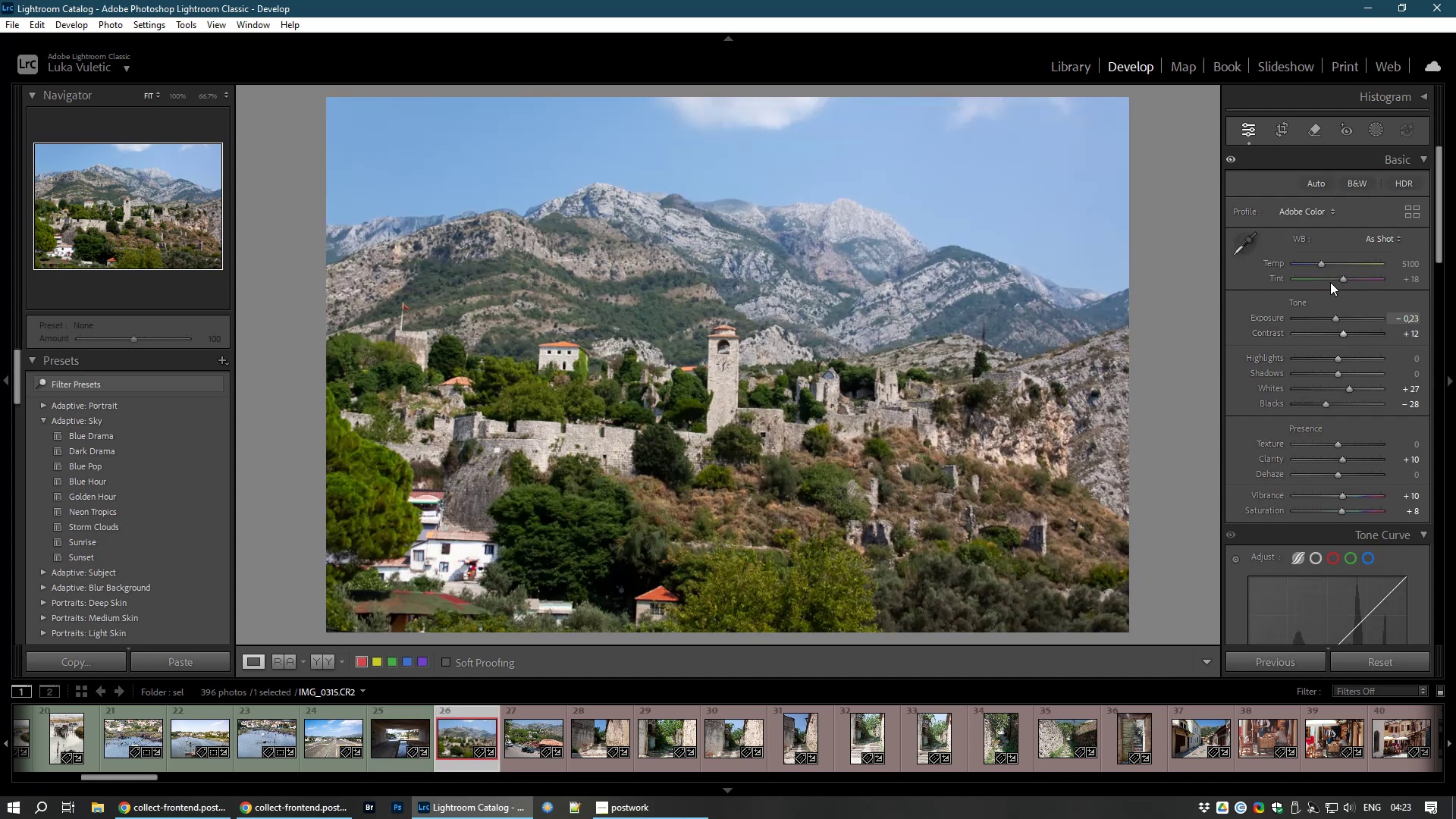 
left_click([1275, 129])
 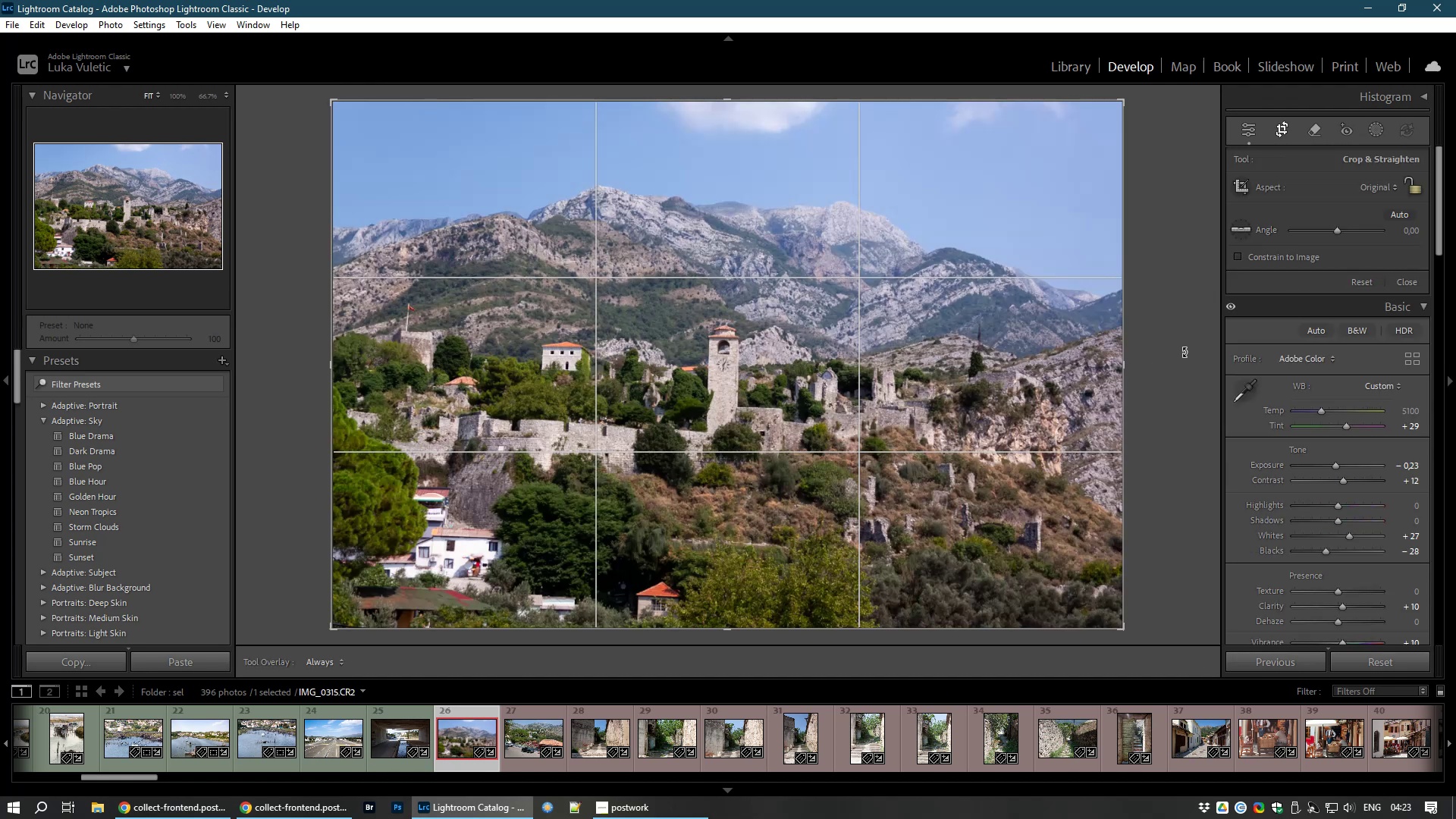 
left_click_drag(start_coordinate=[1163, 359], to_coordinate=[1164, 352])
 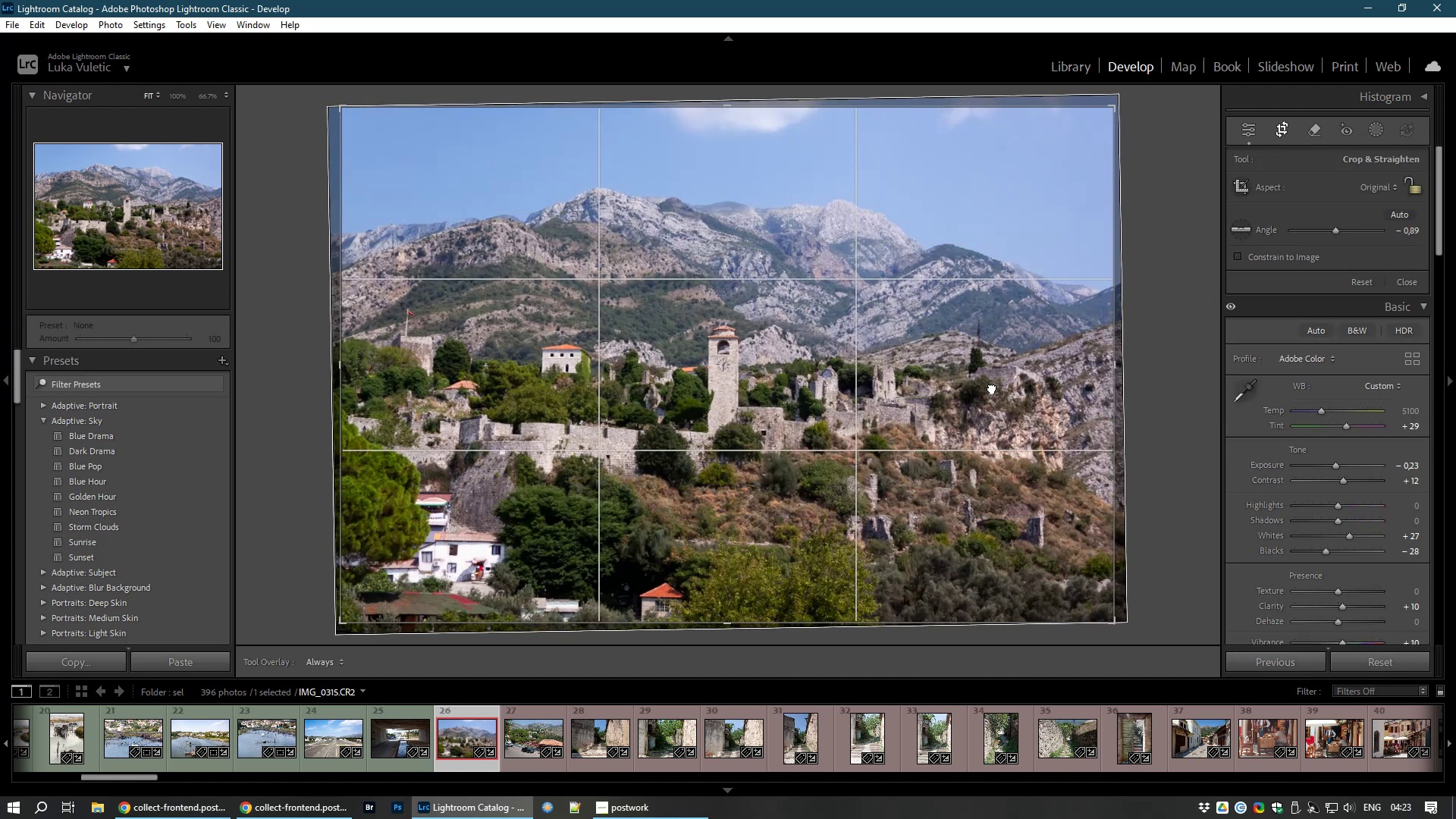 
double_click([992, 388])
 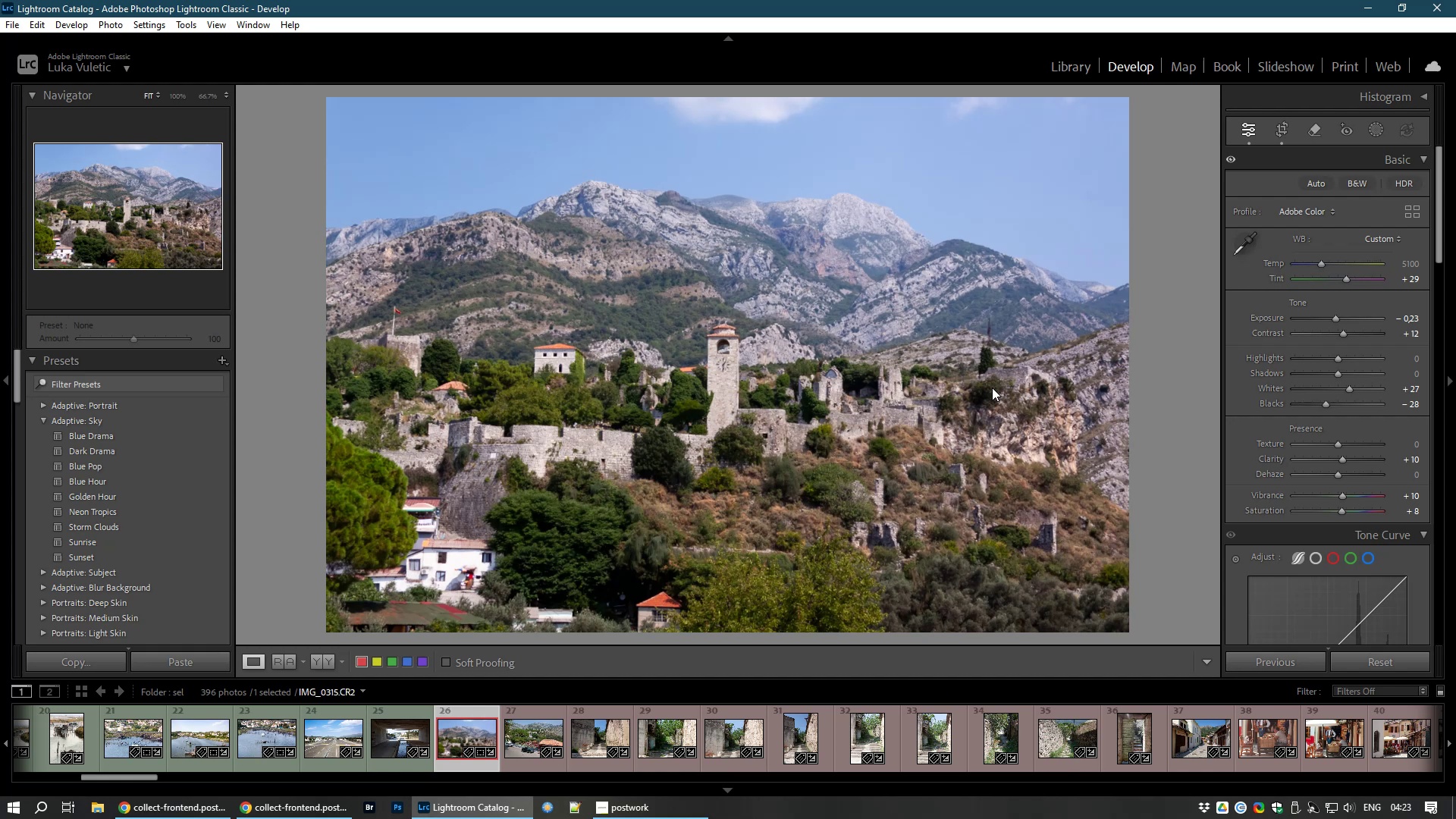 
key(8)
 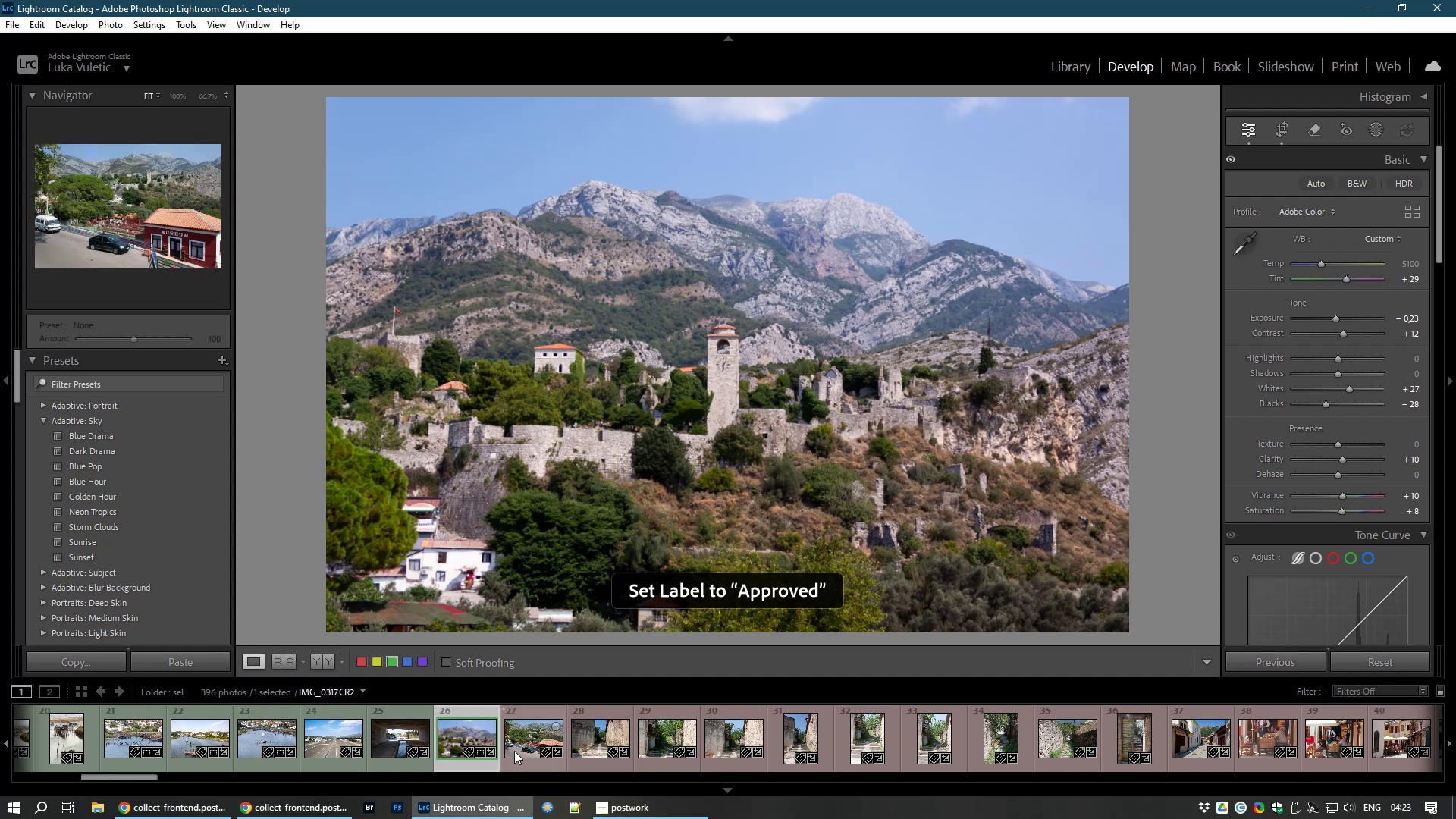 
left_click([514, 751])
 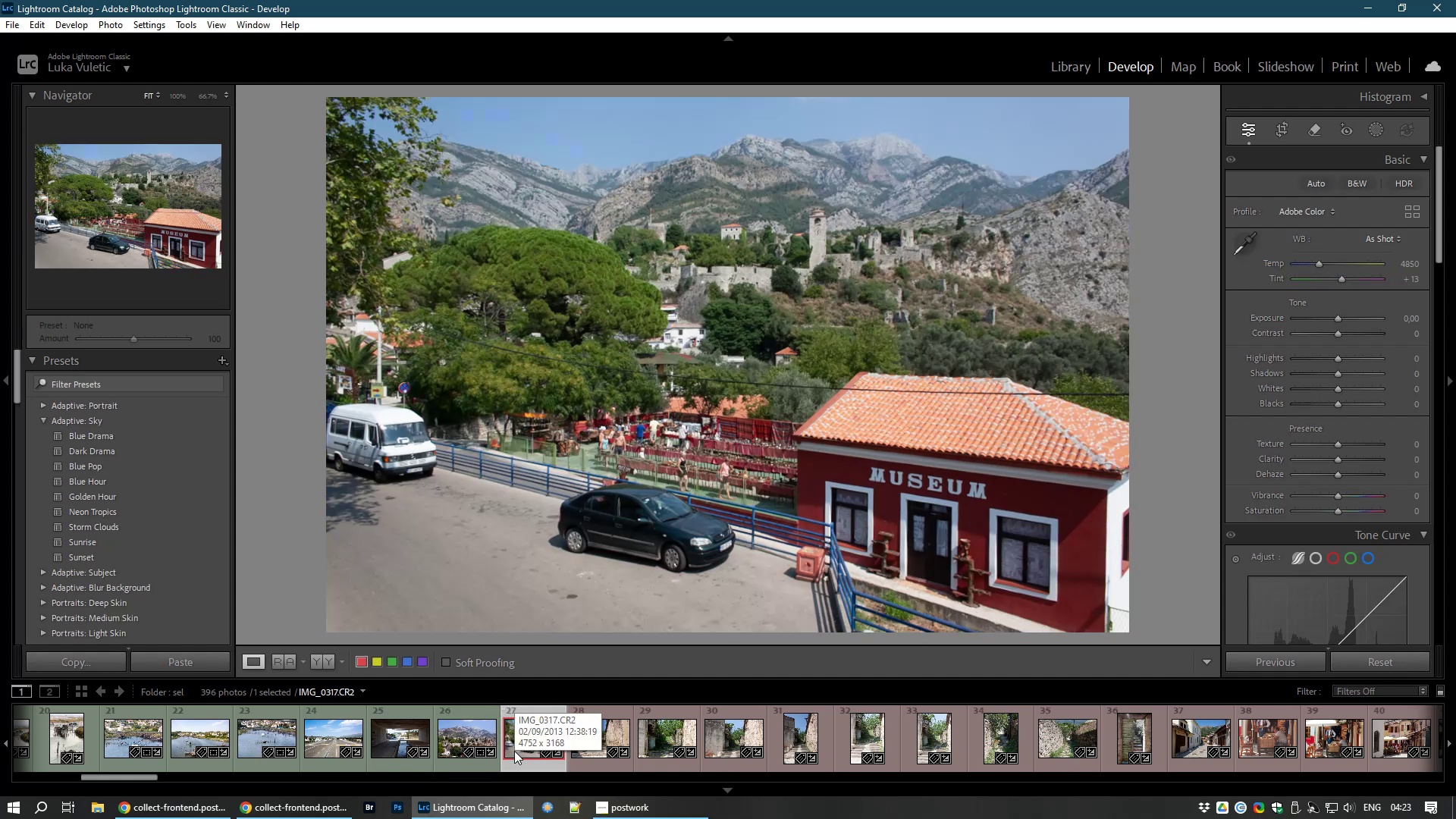 
key(8)
 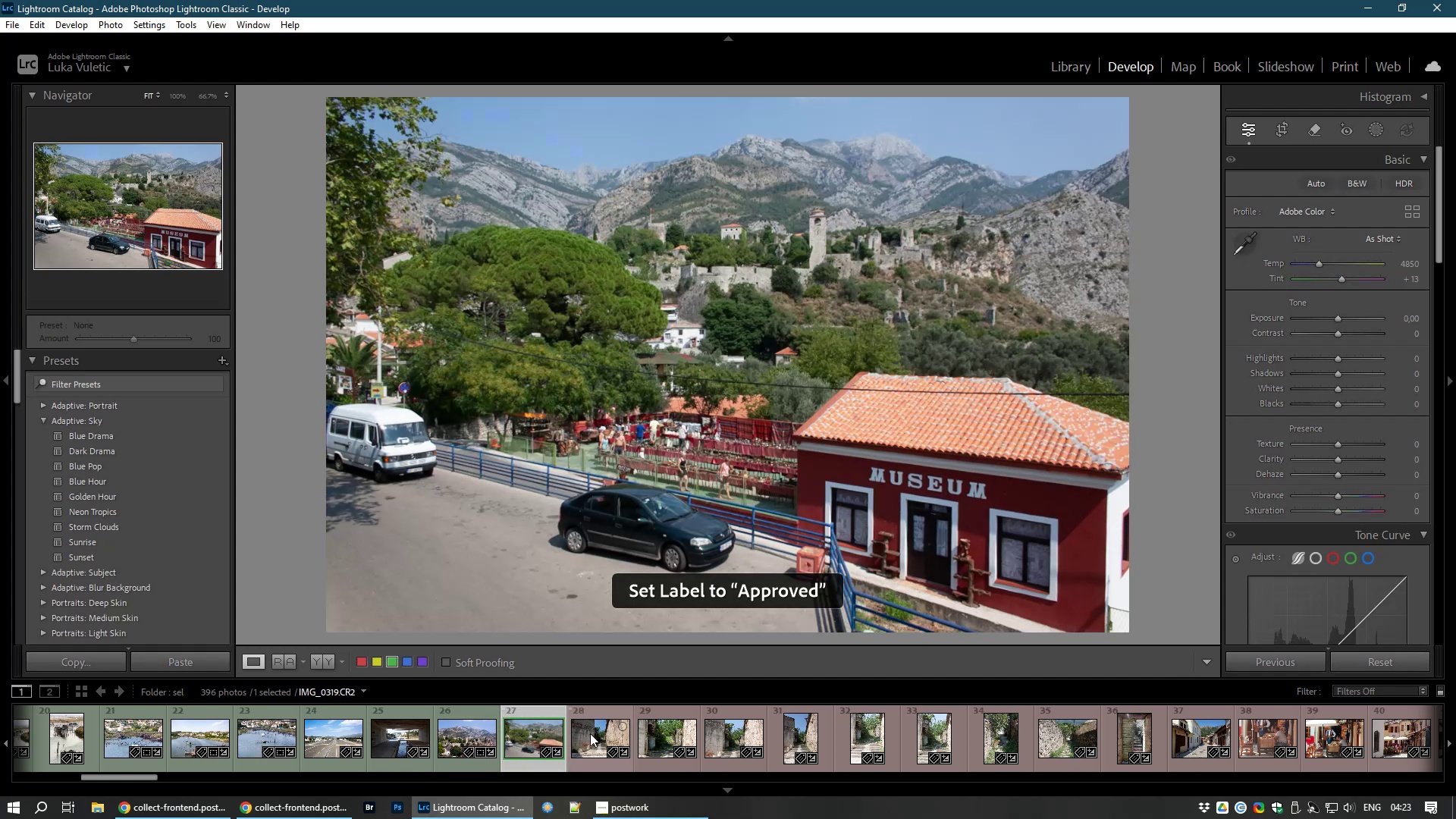 
left_click([590, 733])
 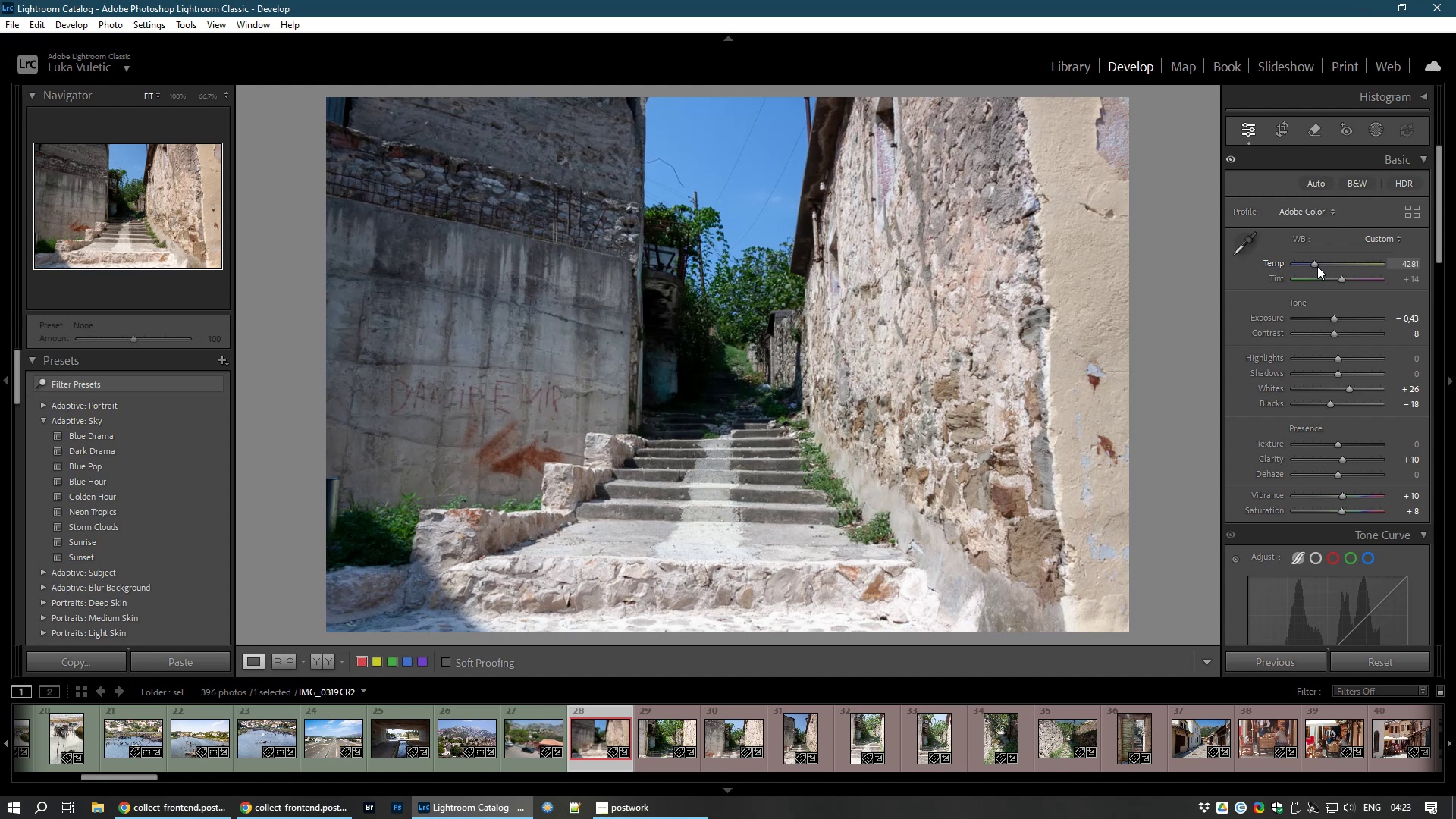 
wait(16.37)
 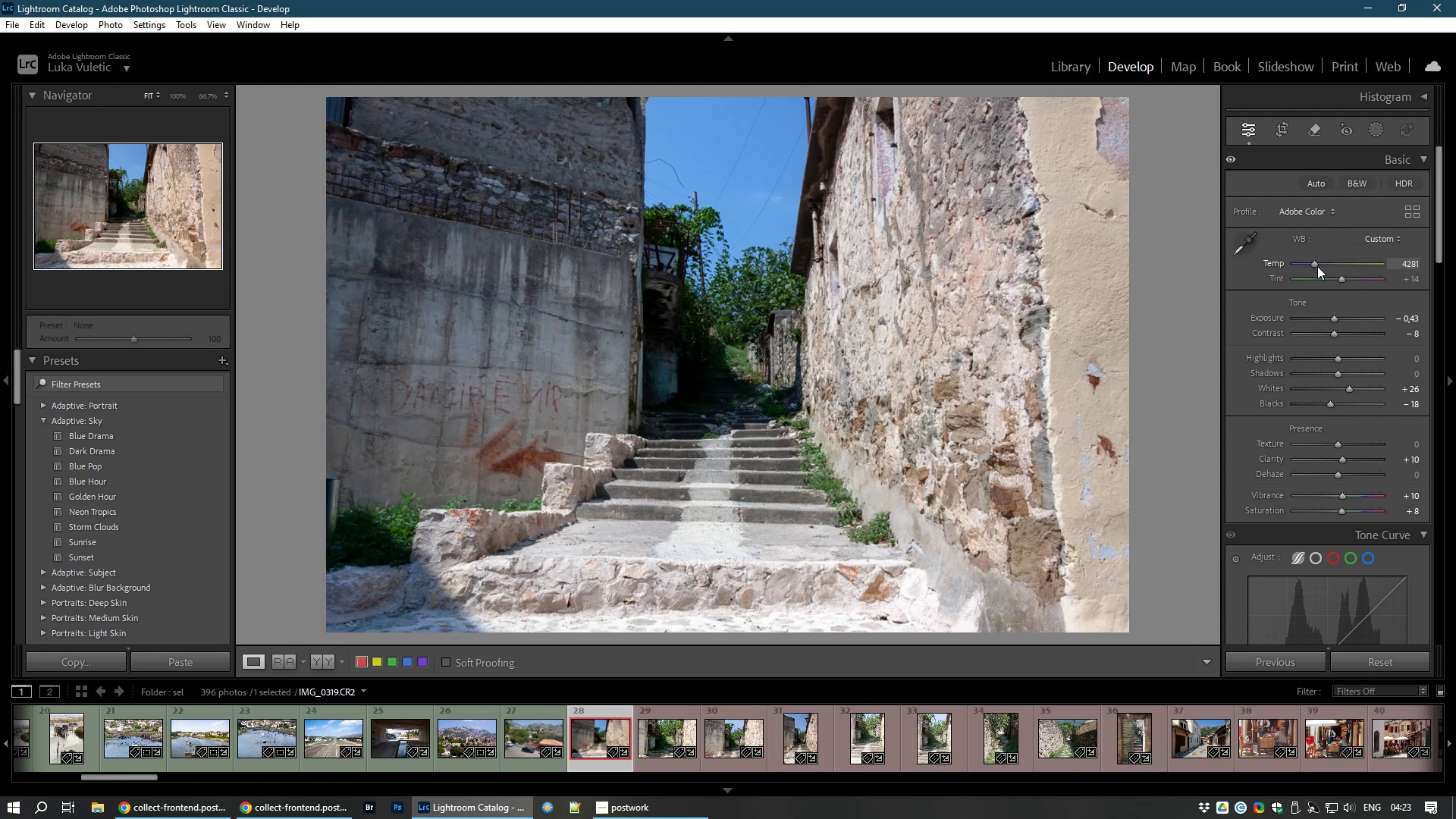 
left_click_drag(start_coordinate=[1340, 372], to_coordinate=[1378, 381])
 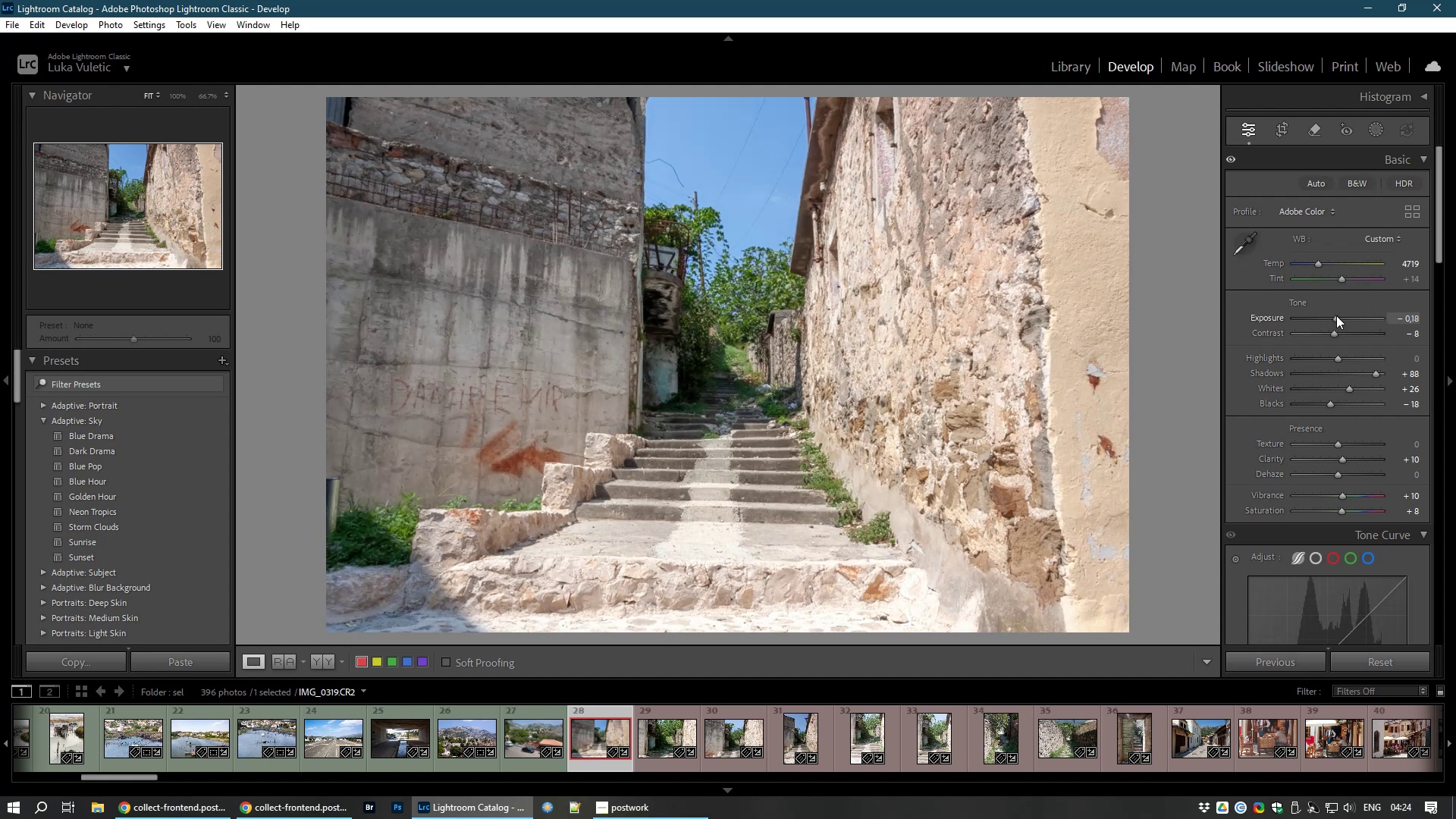 
wait(5.35)
 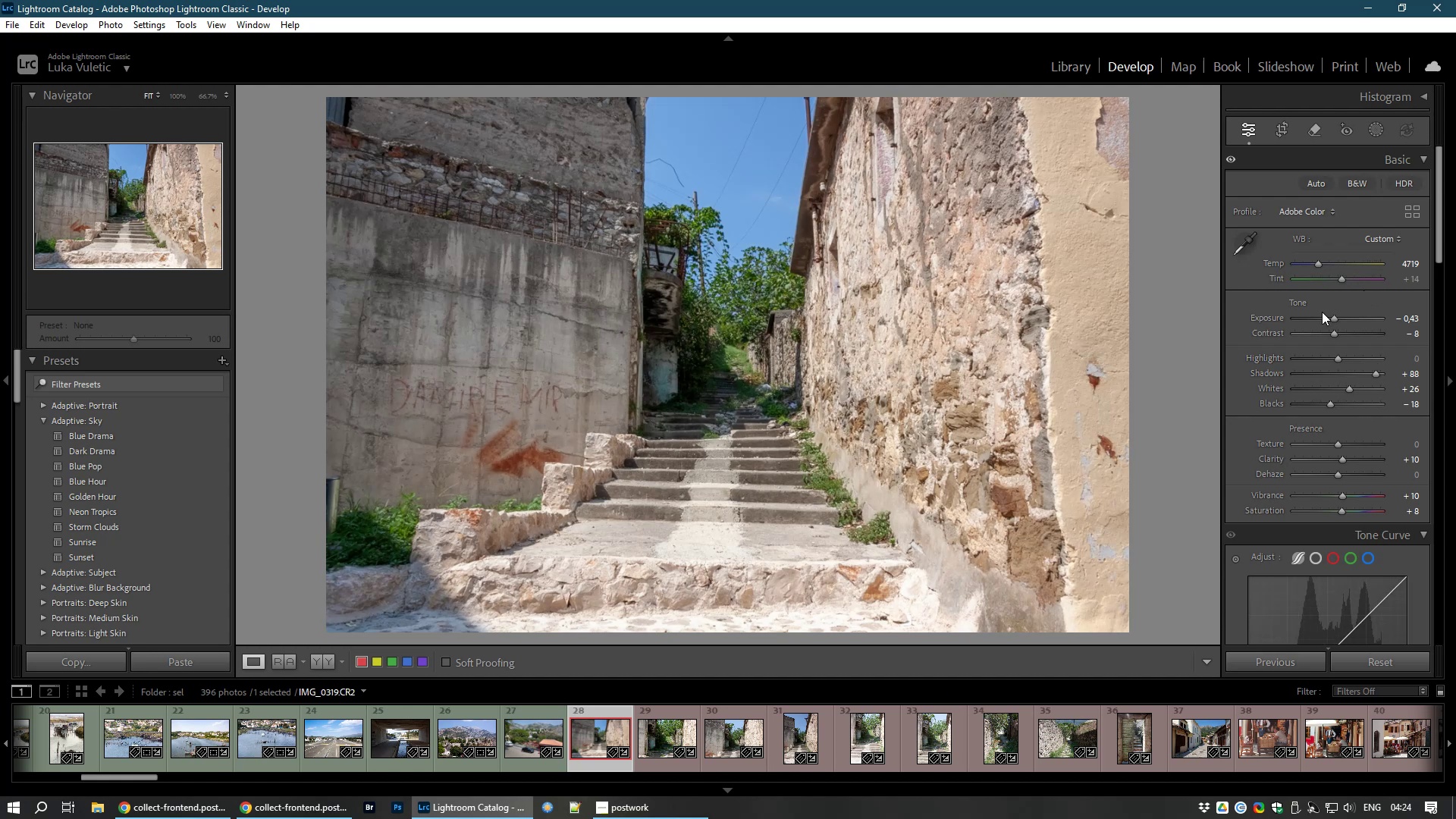 
key(8)
 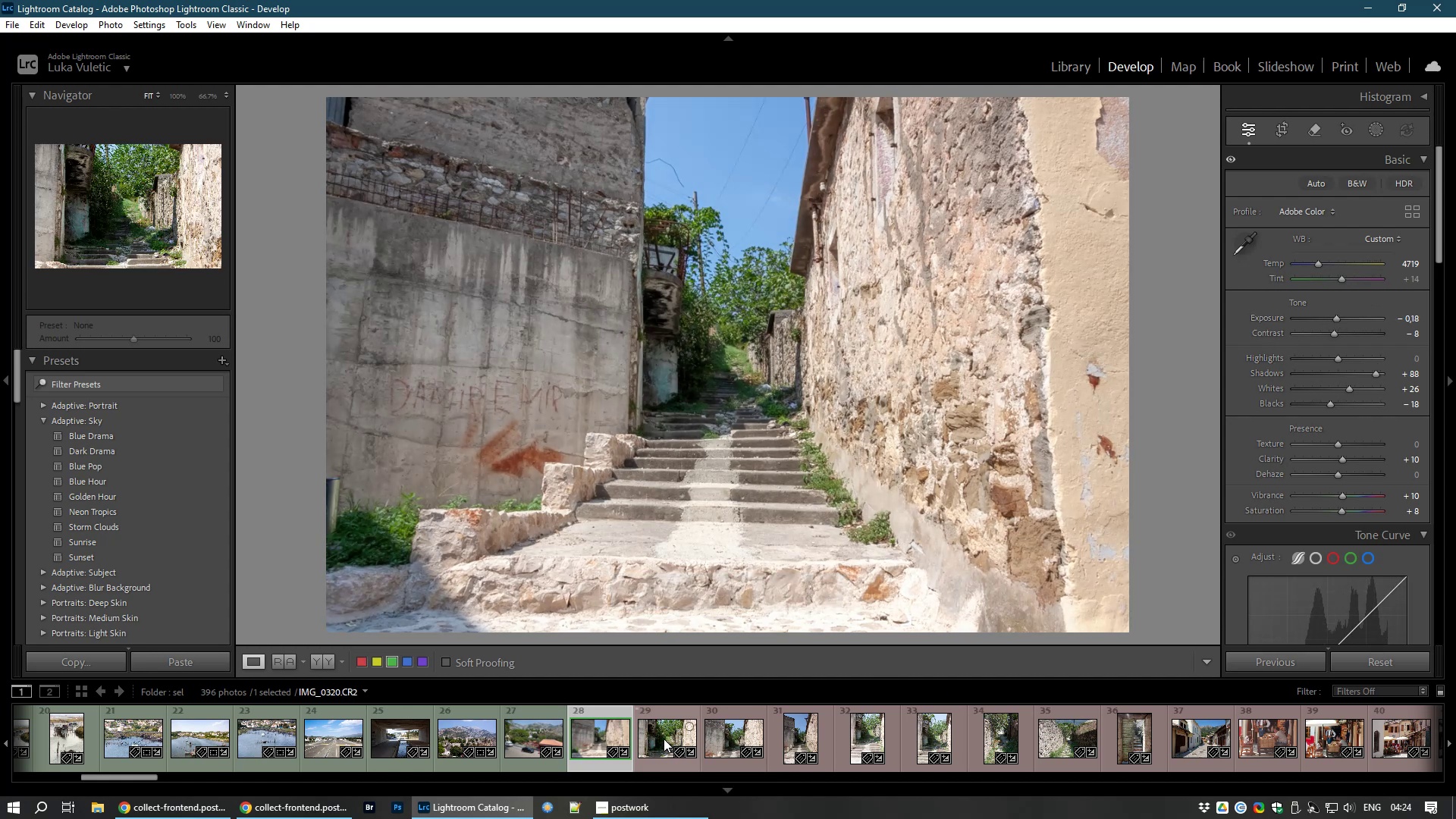 
left_click([655, 738])
 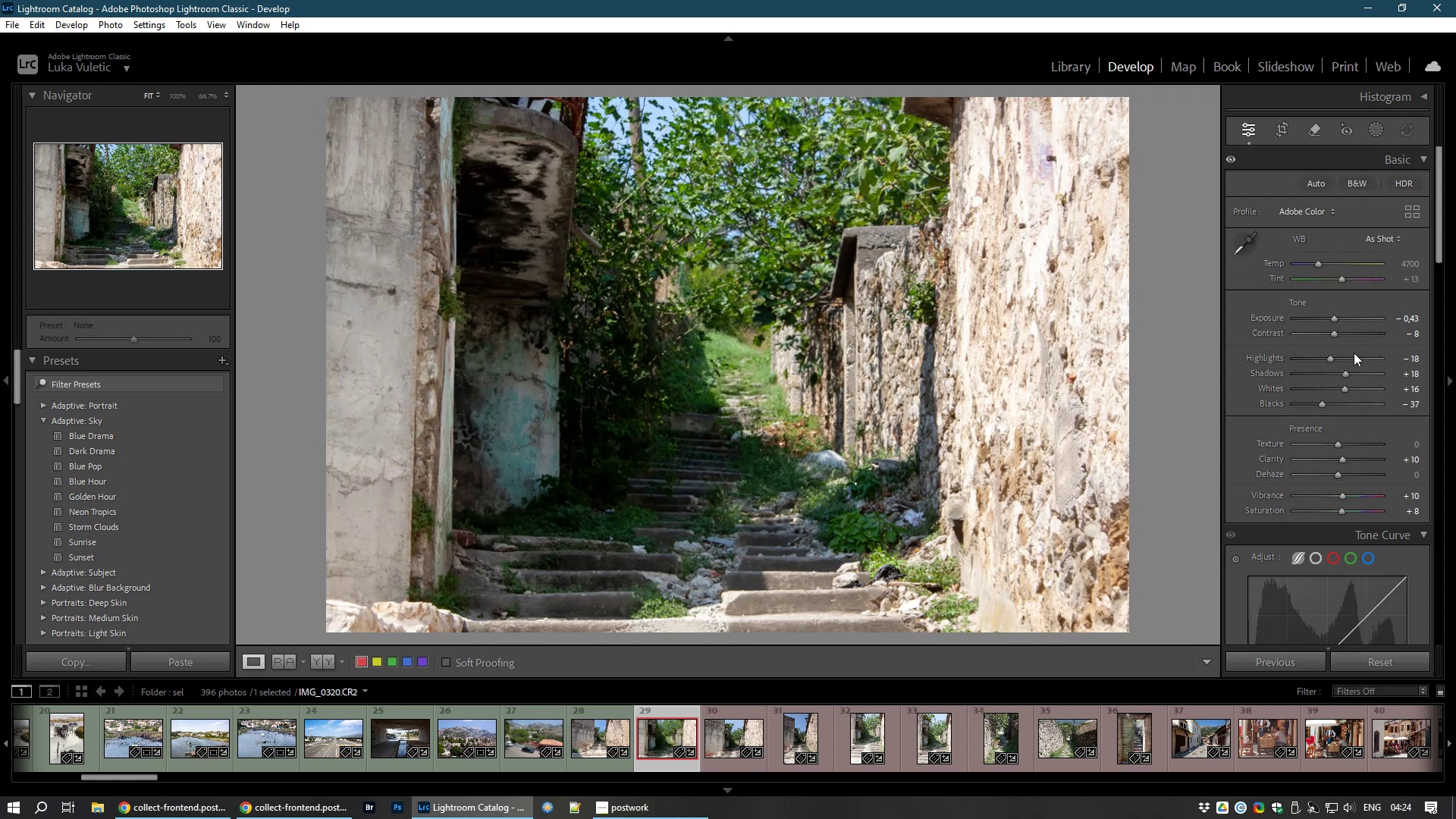 
wait(5.14)
 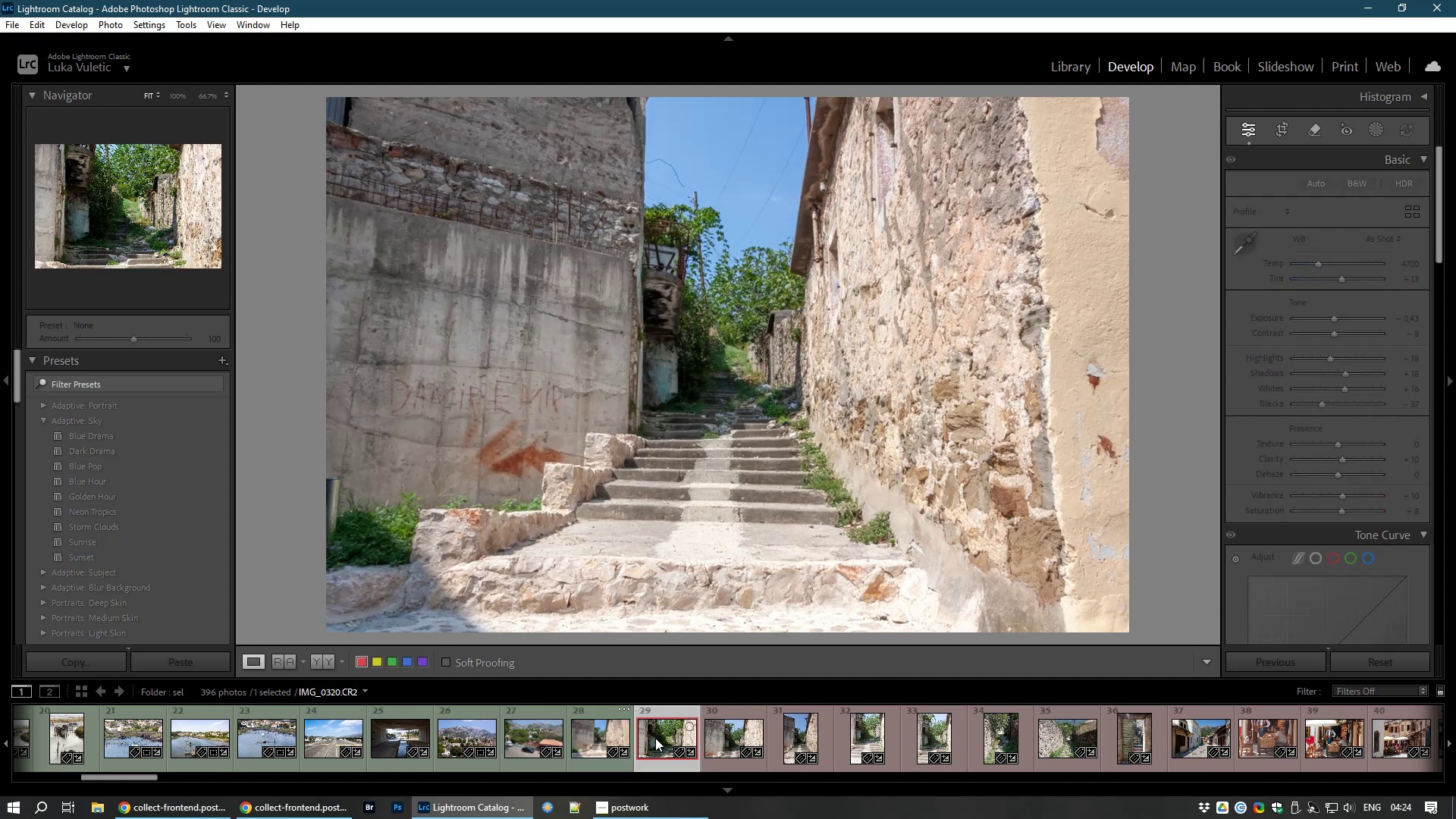 
left_click_drag(start_coordinate=[1347, 372], to_coordinate=[1354, 376])
 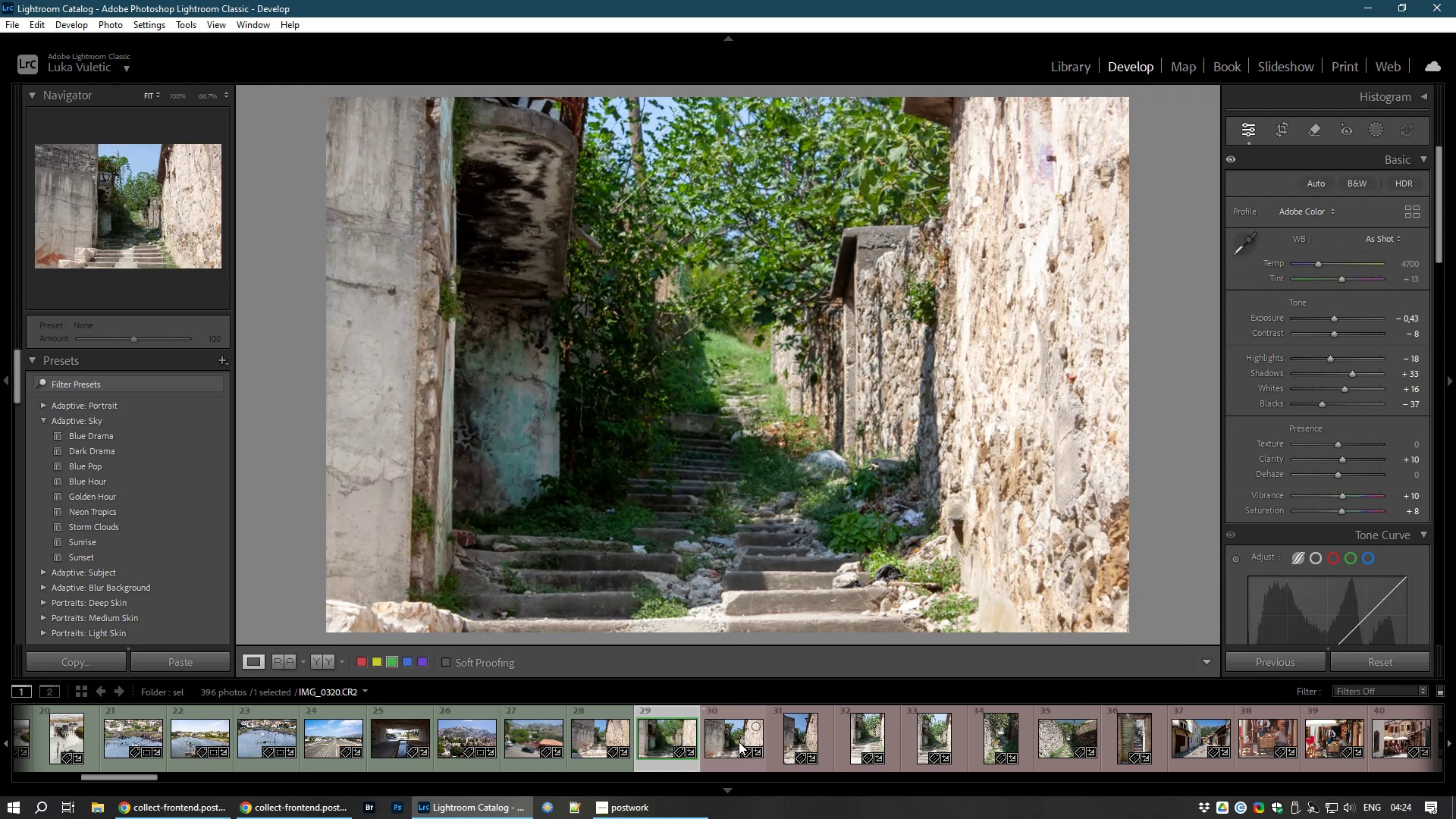 
left_click([736, 741])
 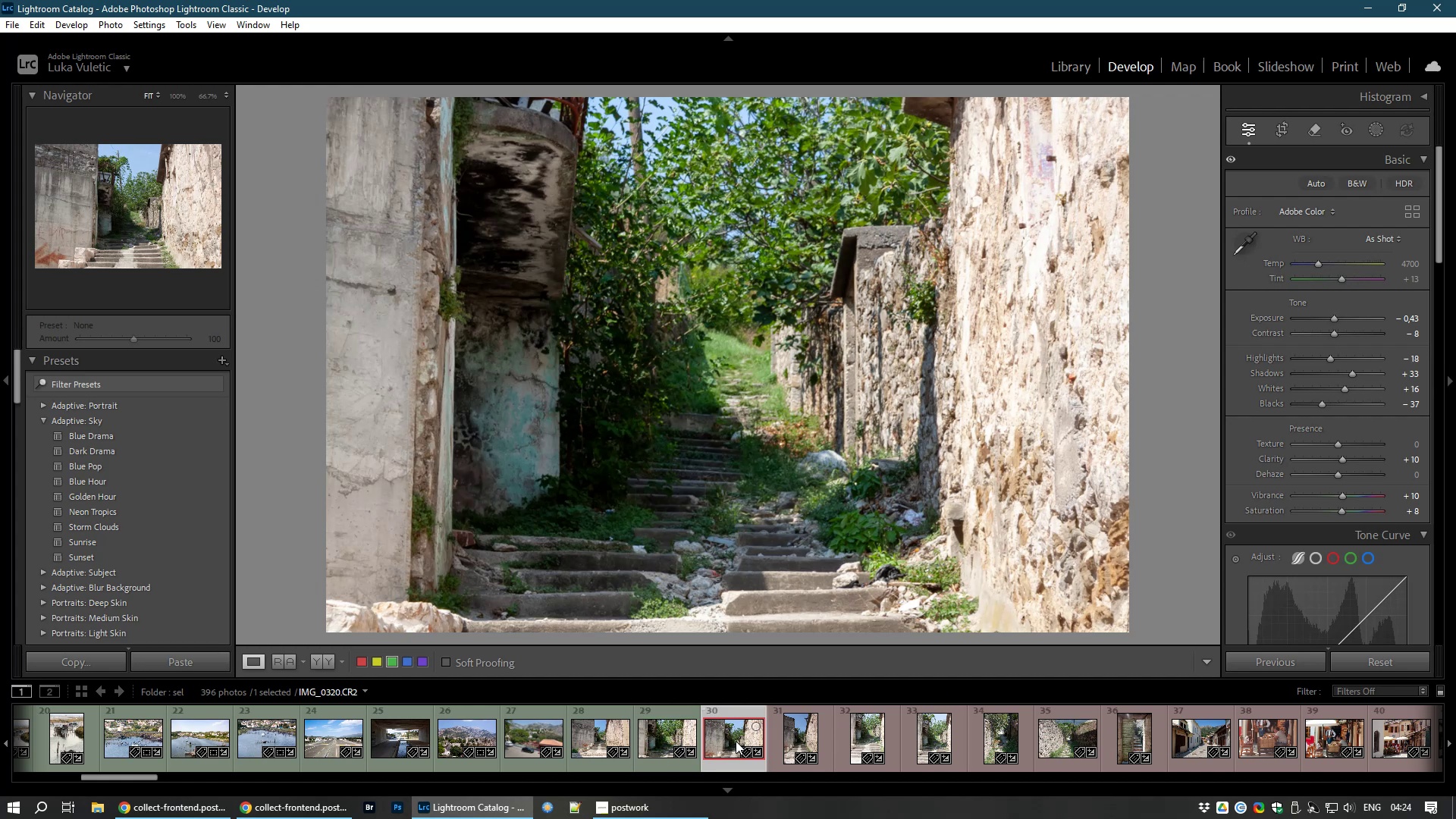 
left_click([645, 736])
 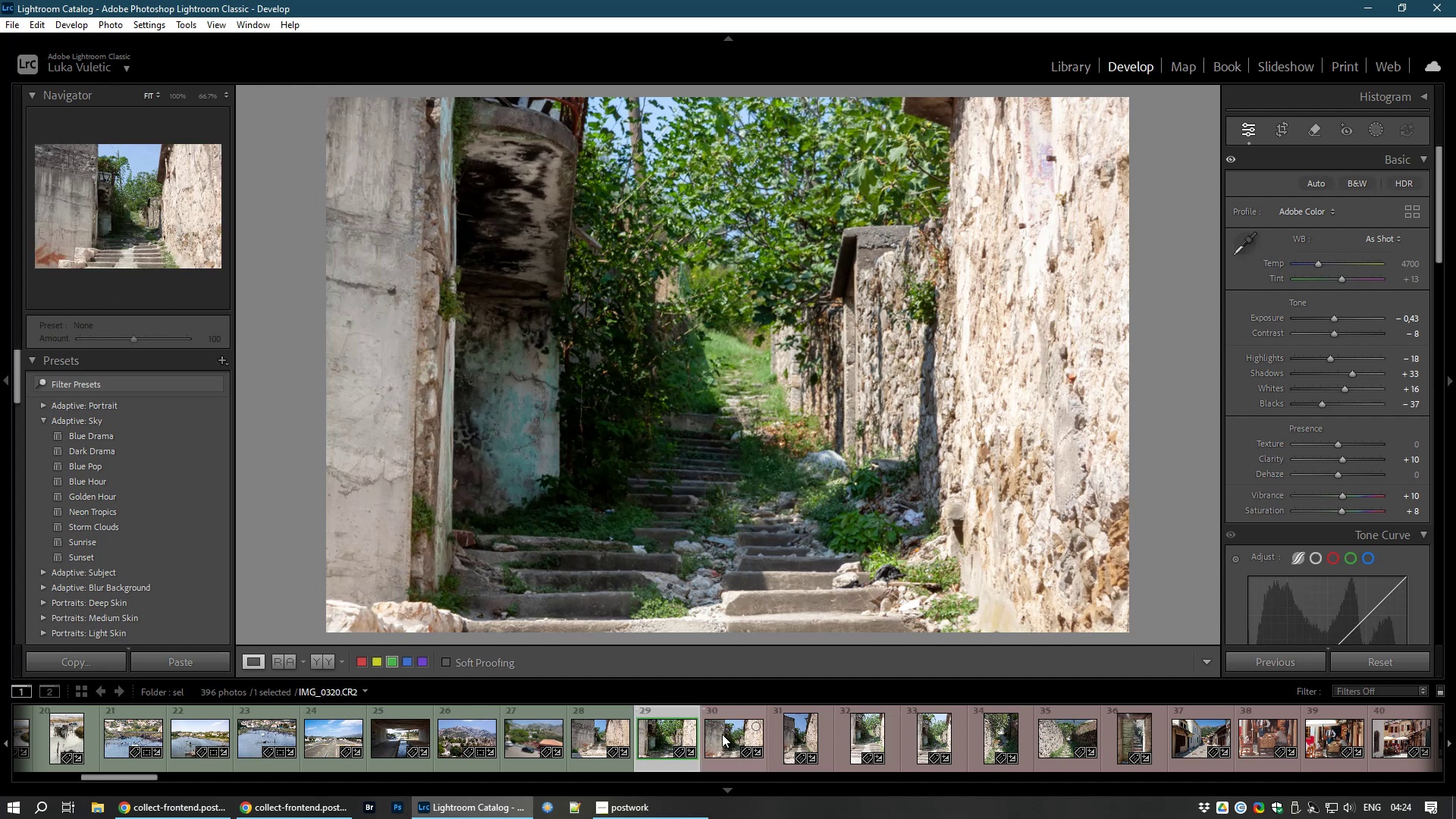 
left_click([722, 734])
 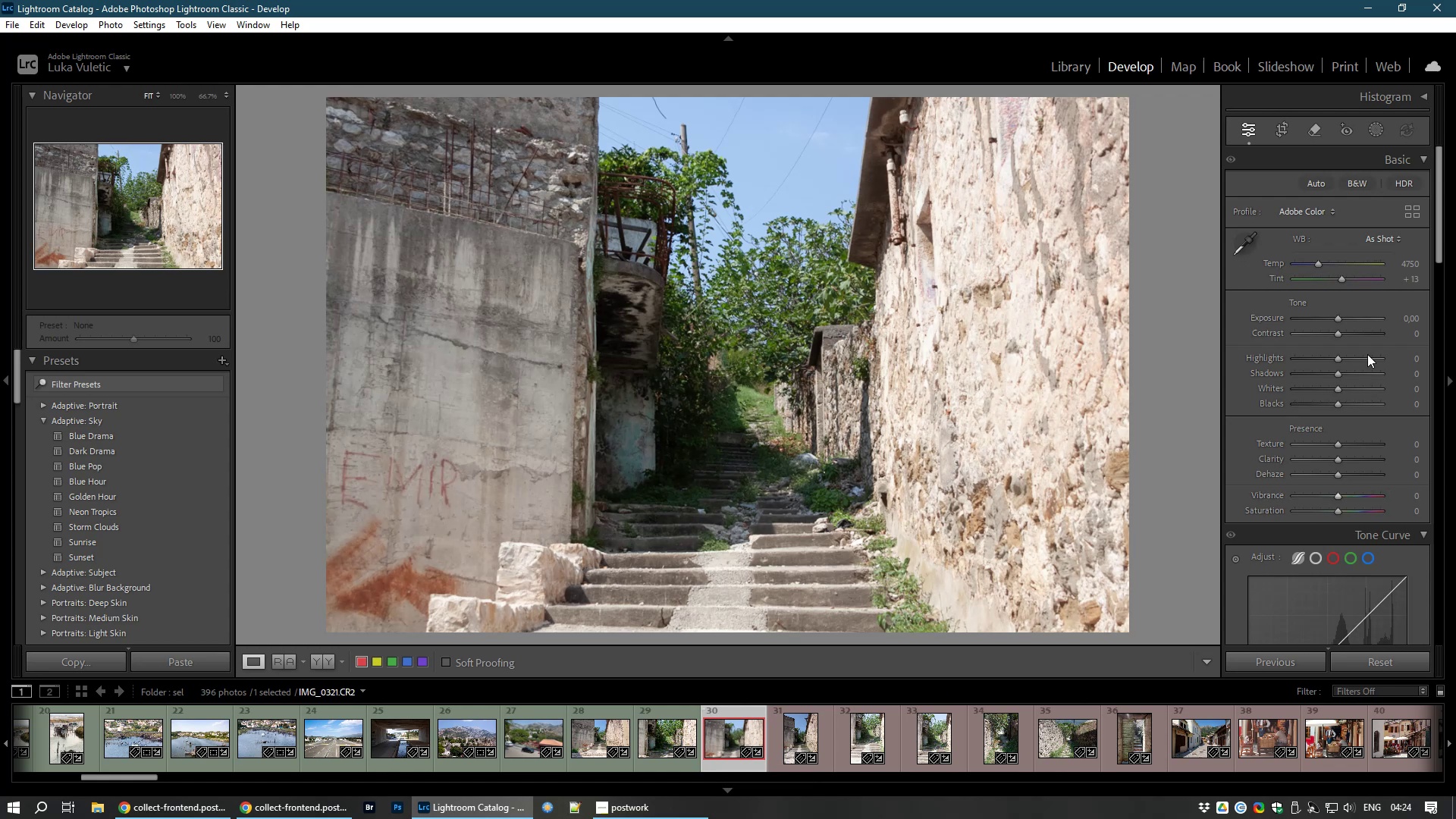 
wait(6.99)
 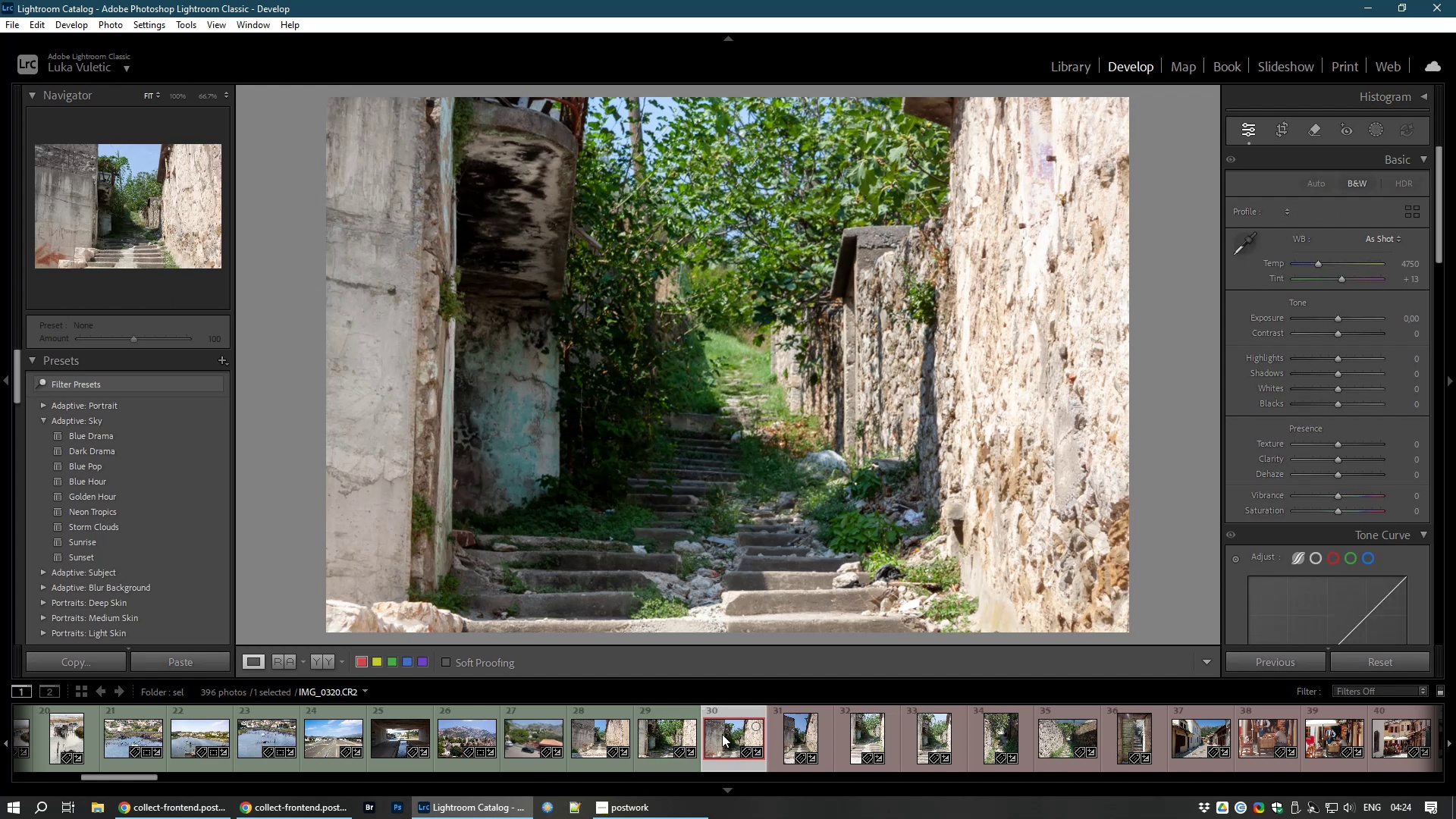 
left_click_drag(start_coordinate=[1338, 375], to_coordinate=[1341, 375])
 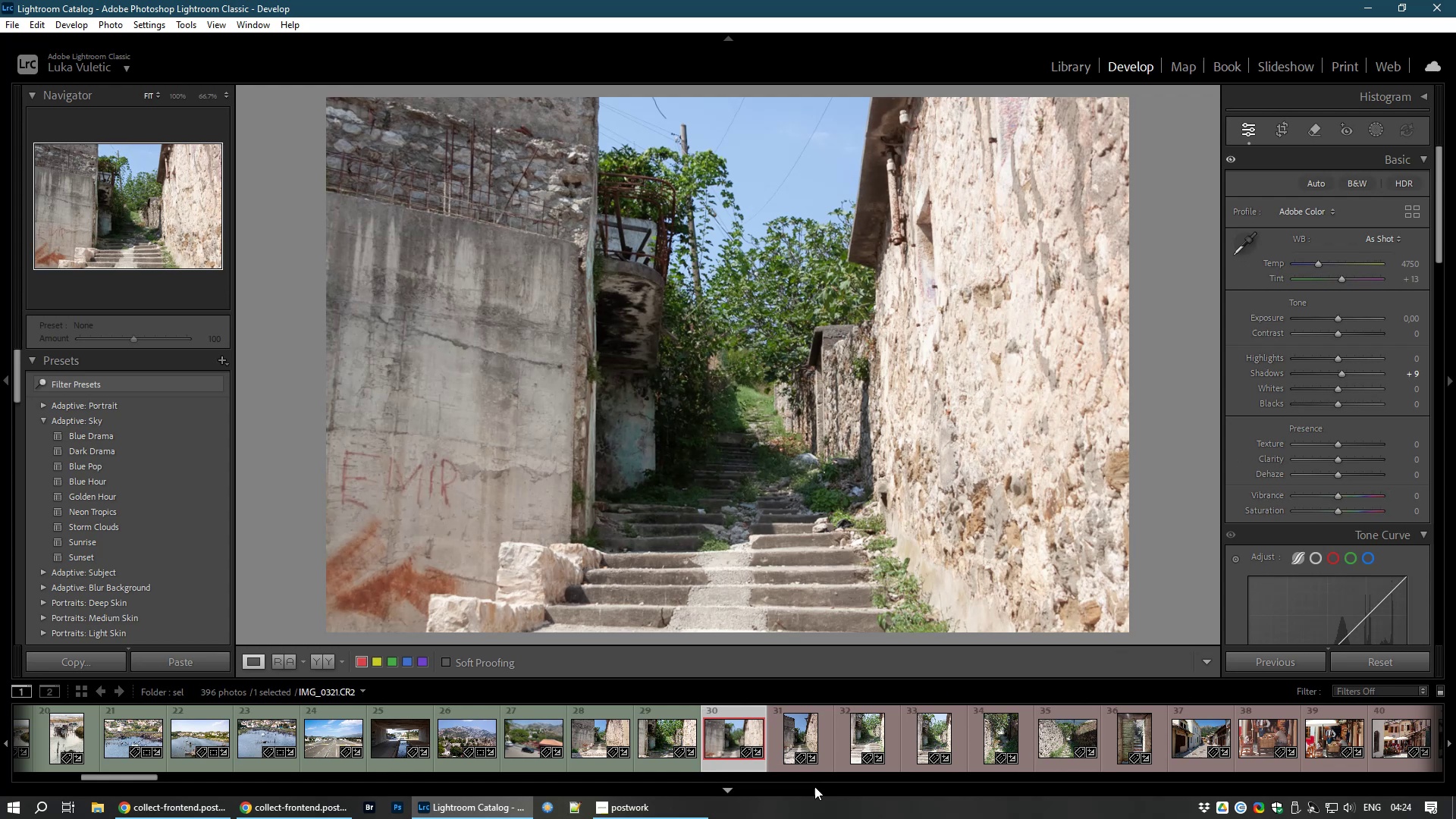 
left_click([796, 726])
 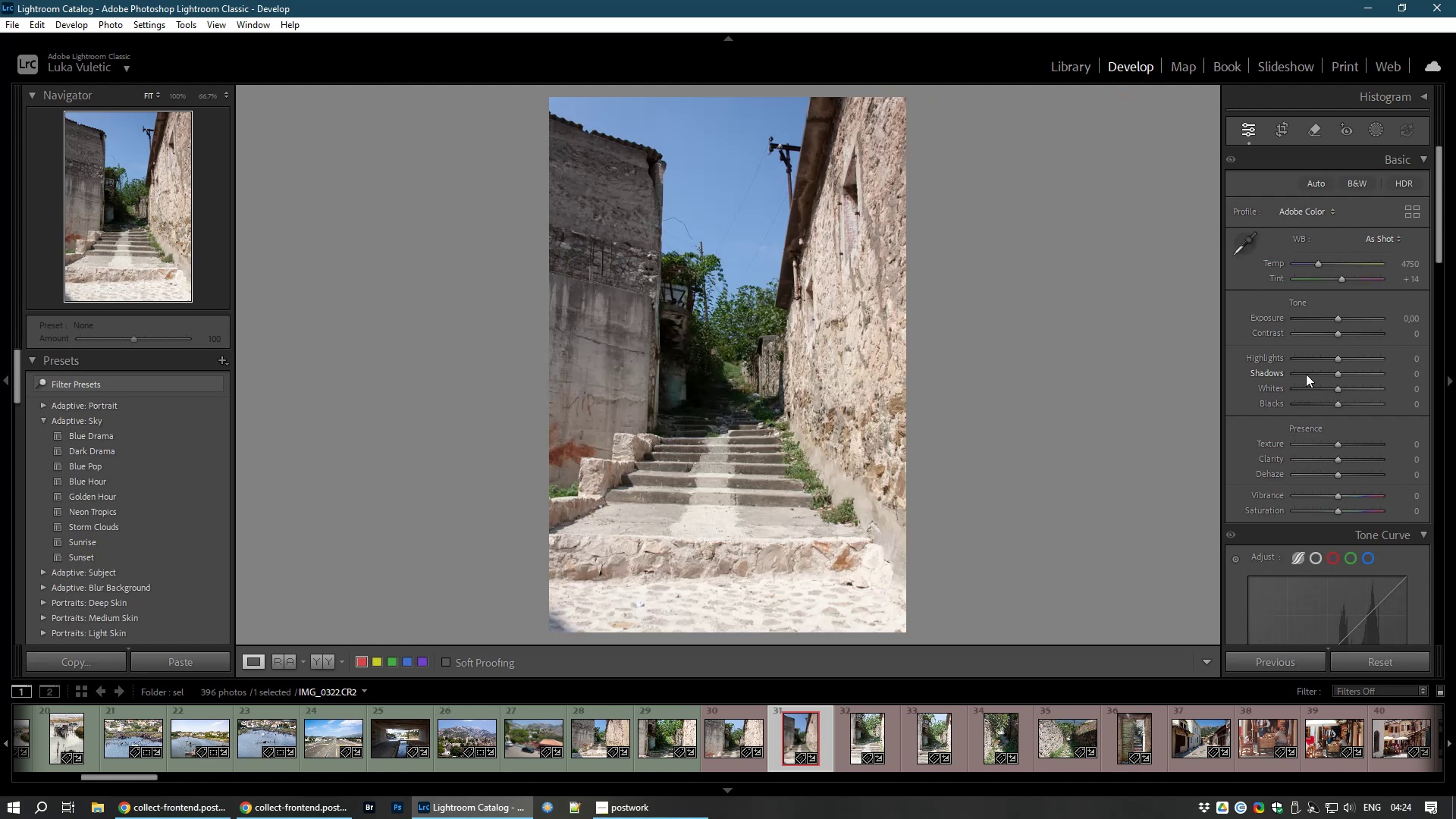 
left_click_drag(start_coordinate=[1338, 369], to_coordinate=[1353, 368])
 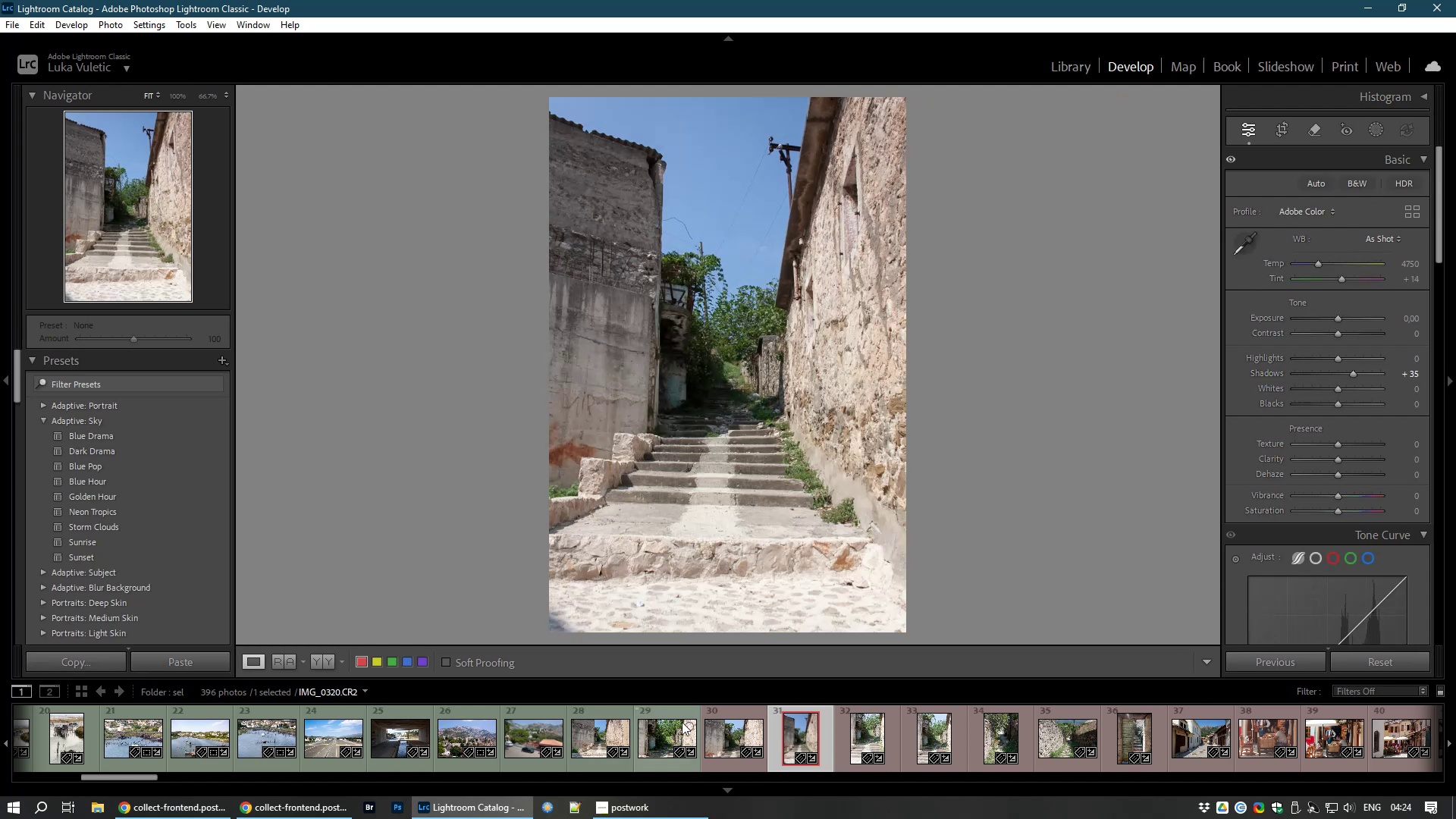 
key(8)
 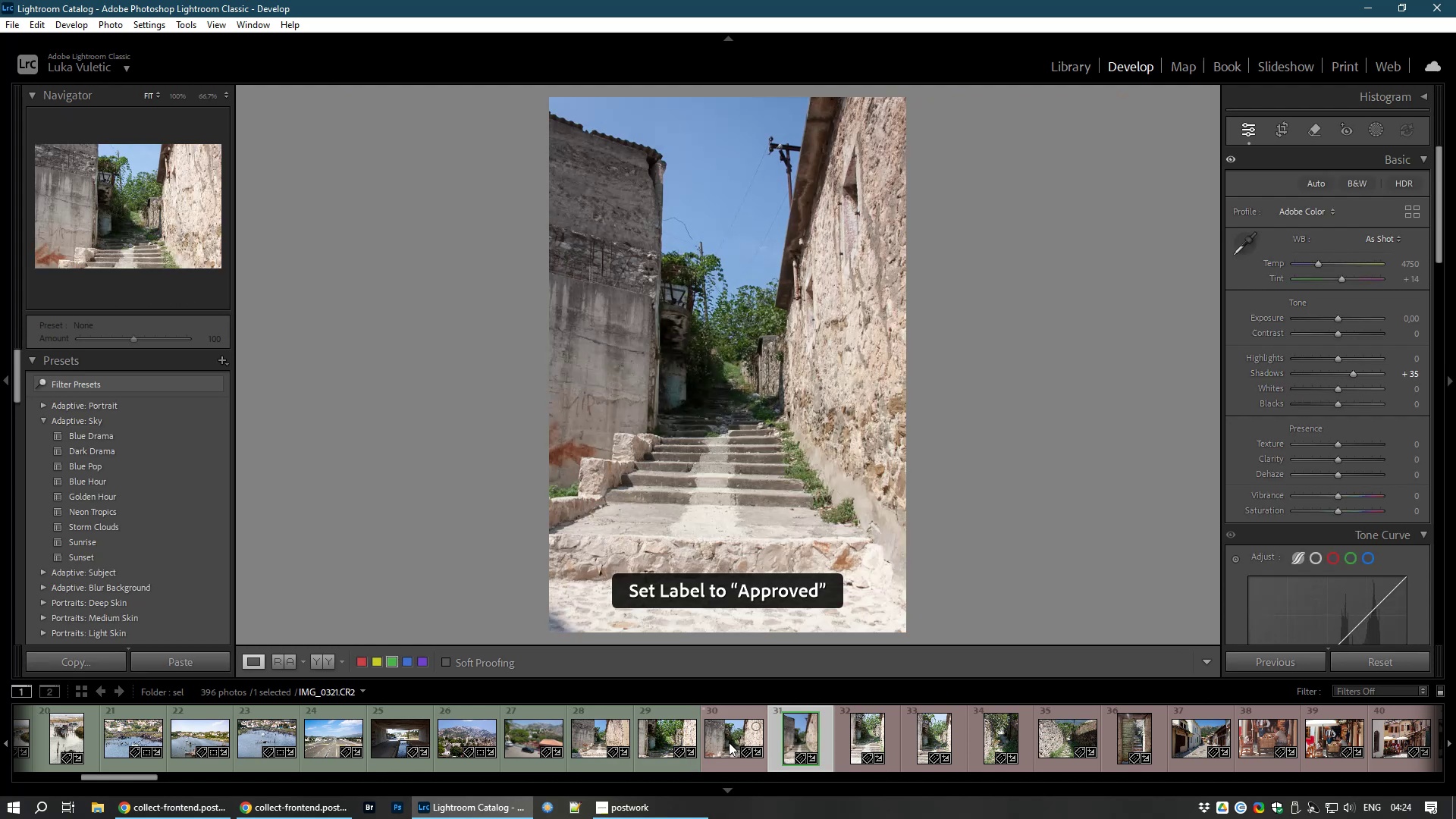 
left_click([729, 742])
 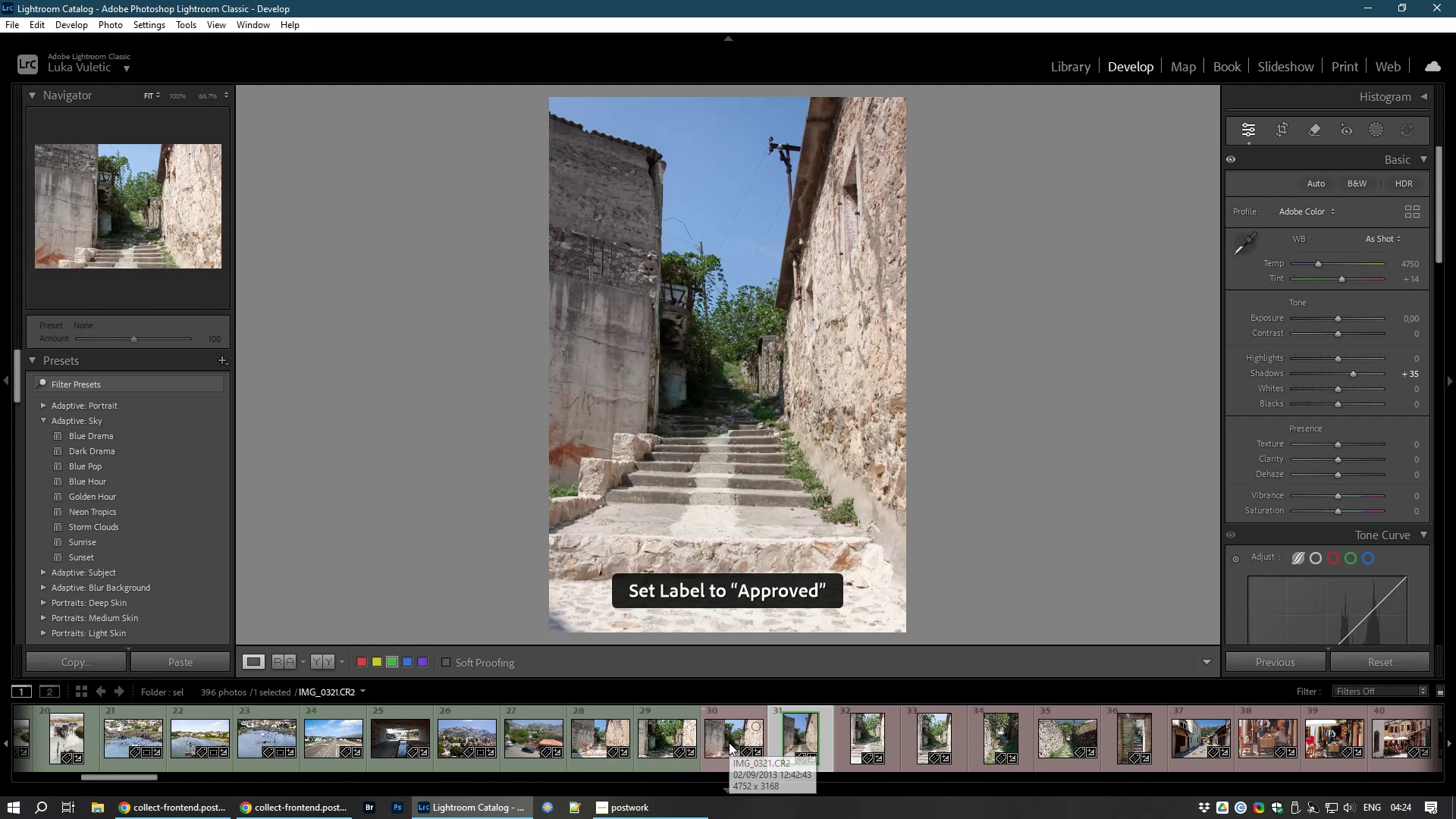 
key(8)
 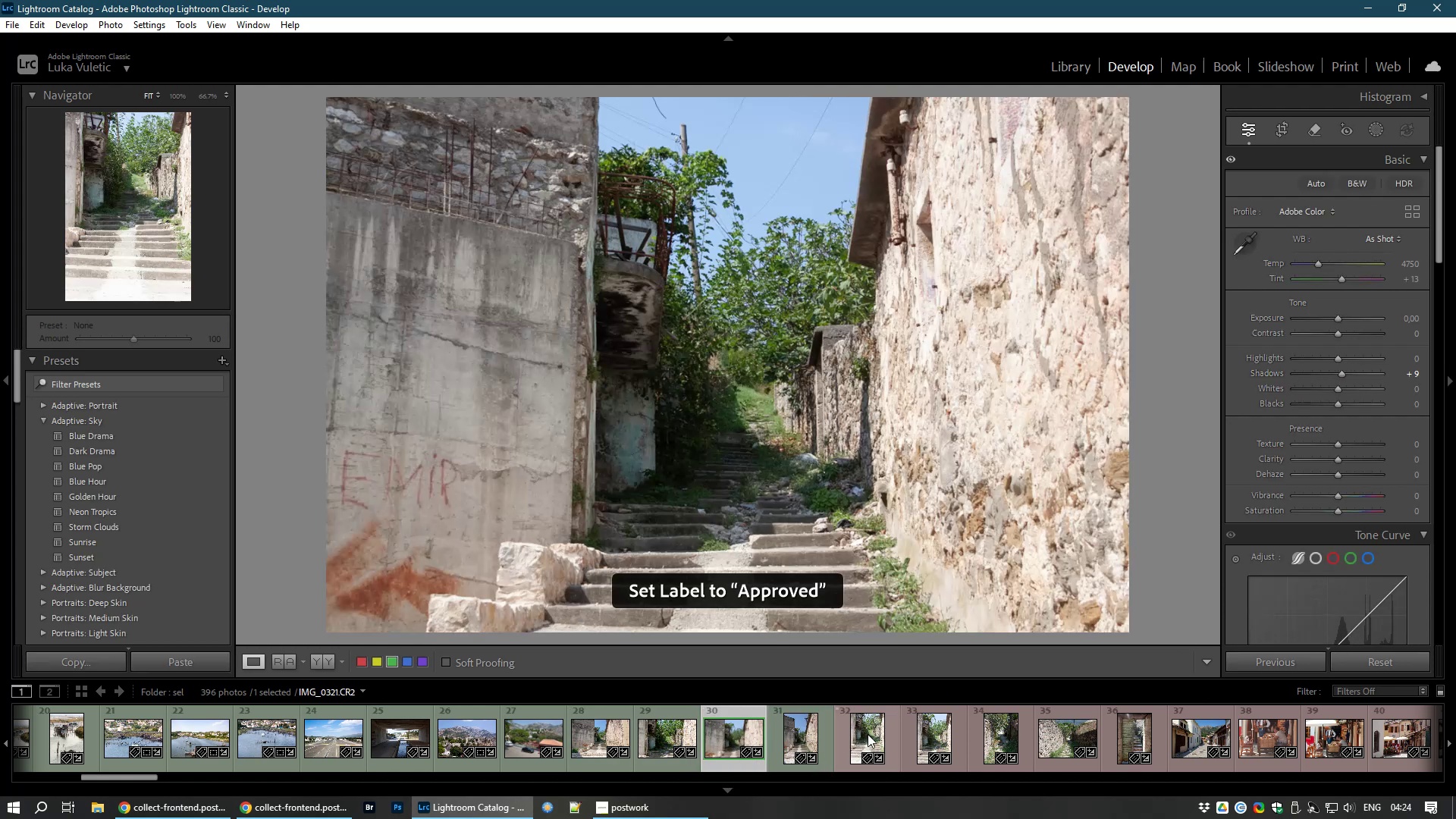 
left_click([868, 734])
 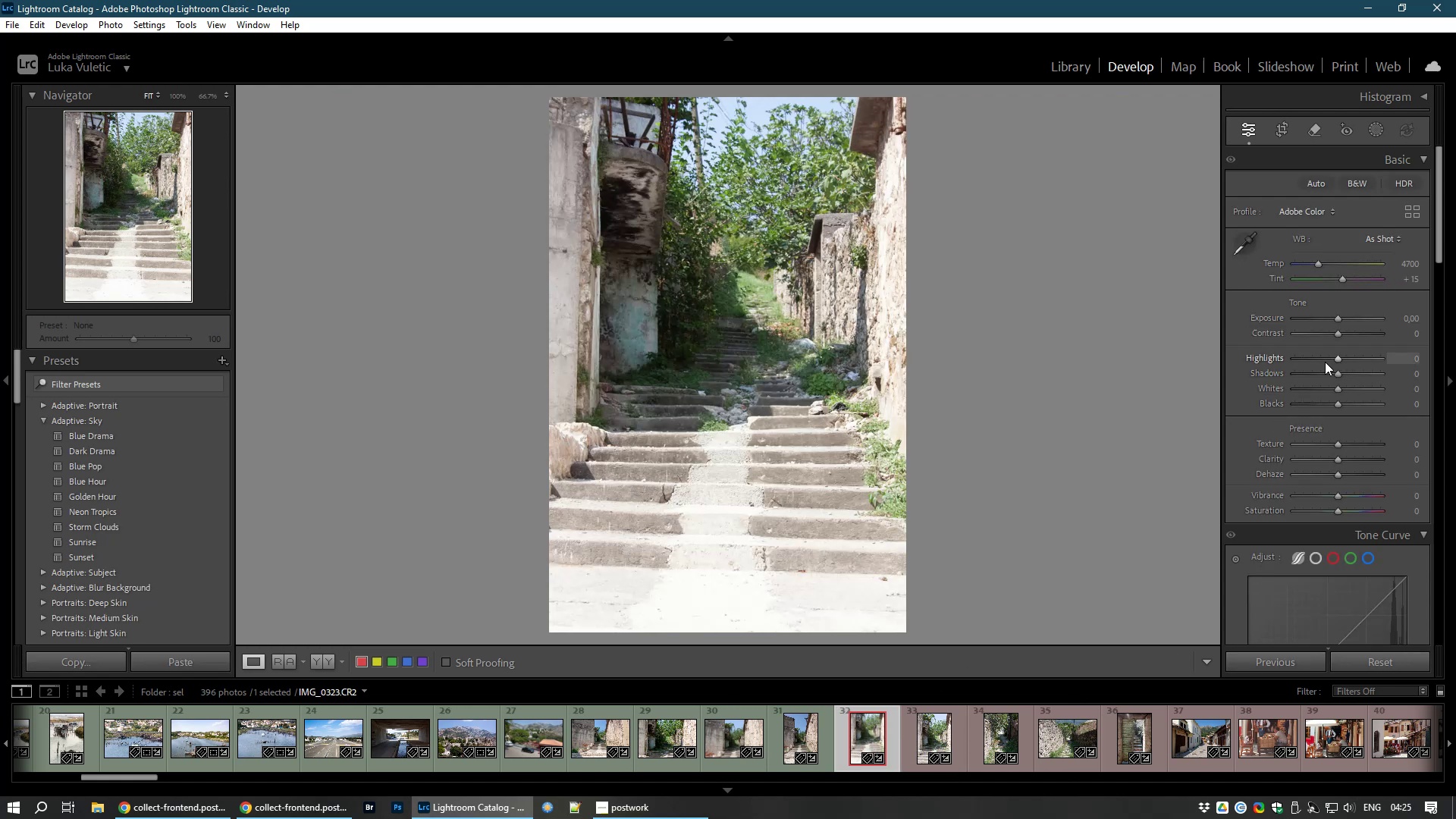 
wait(5.38)
 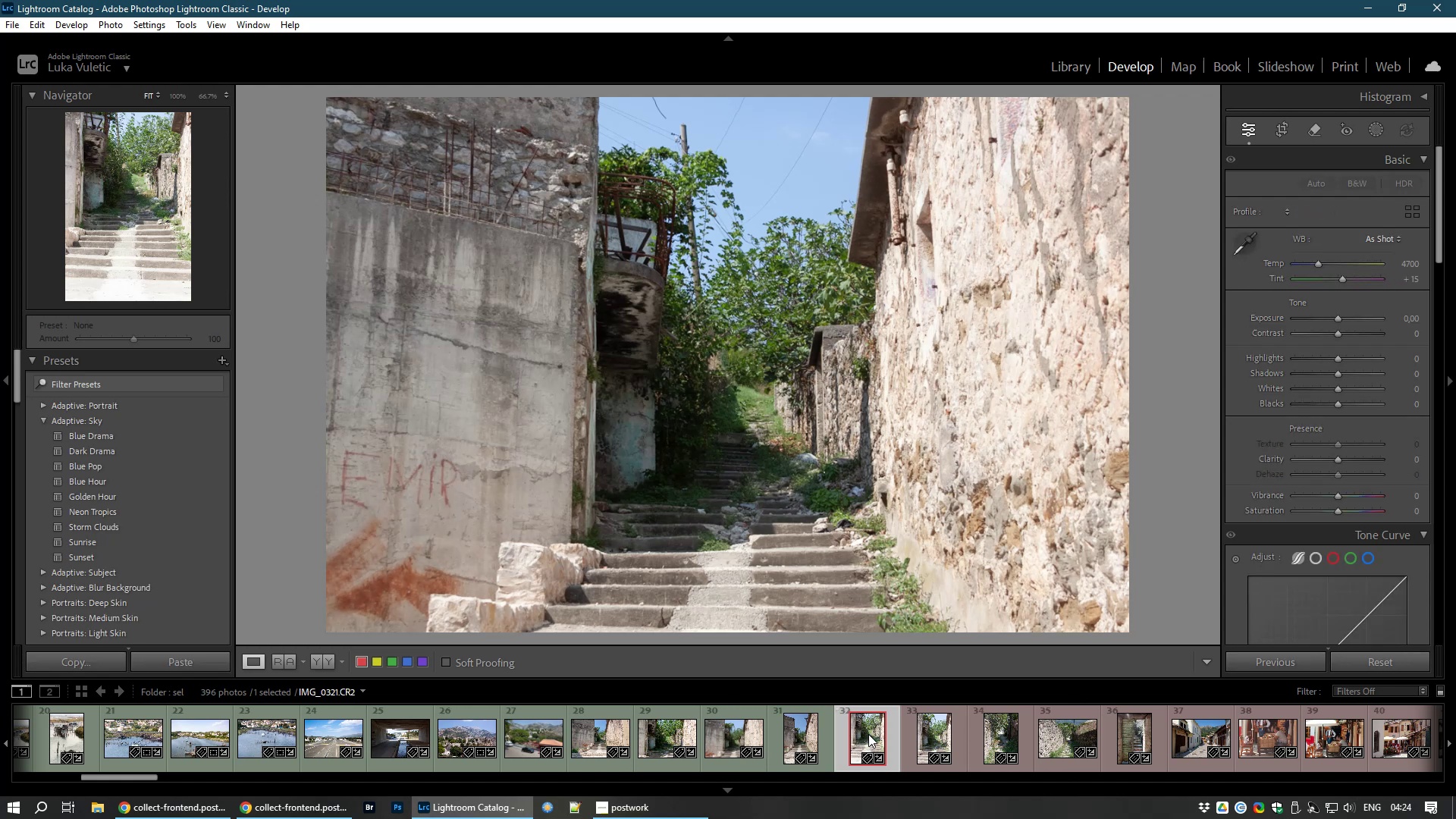 
left_click_drag(start_coordinate=[1336, 359], to_coordinate=[1290, 372])
 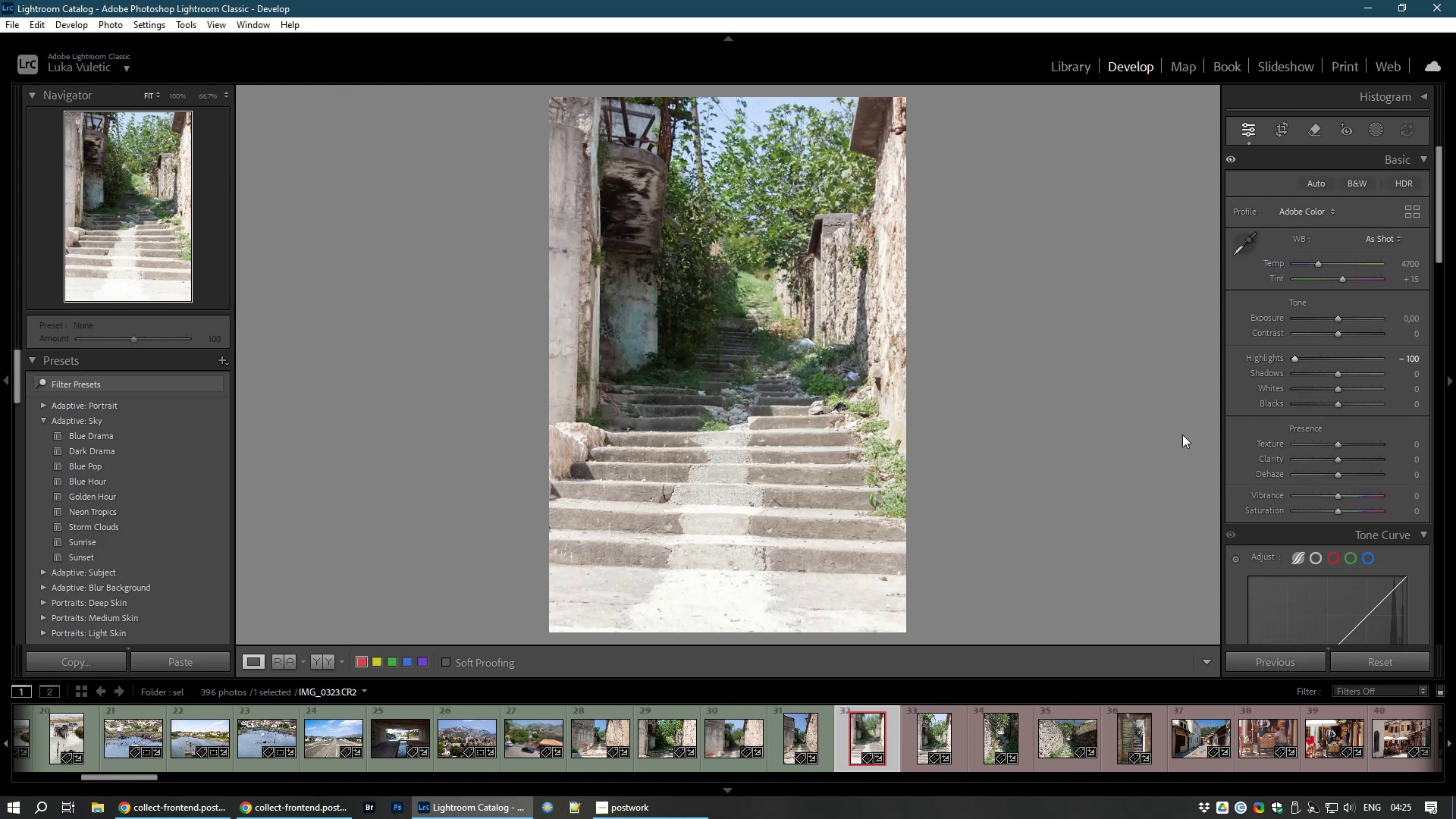 
key(8)
 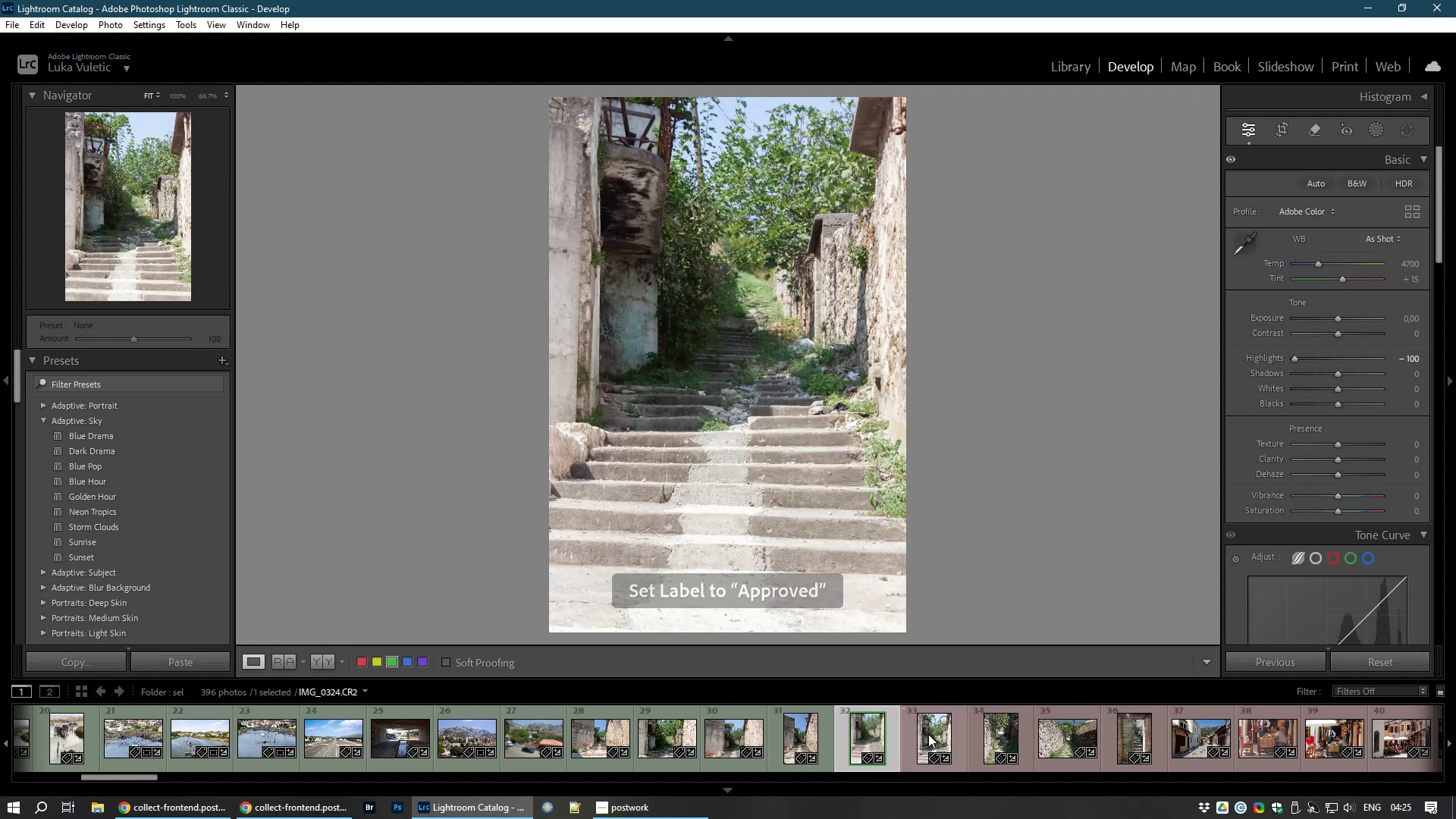 
left_click([928, 734])
 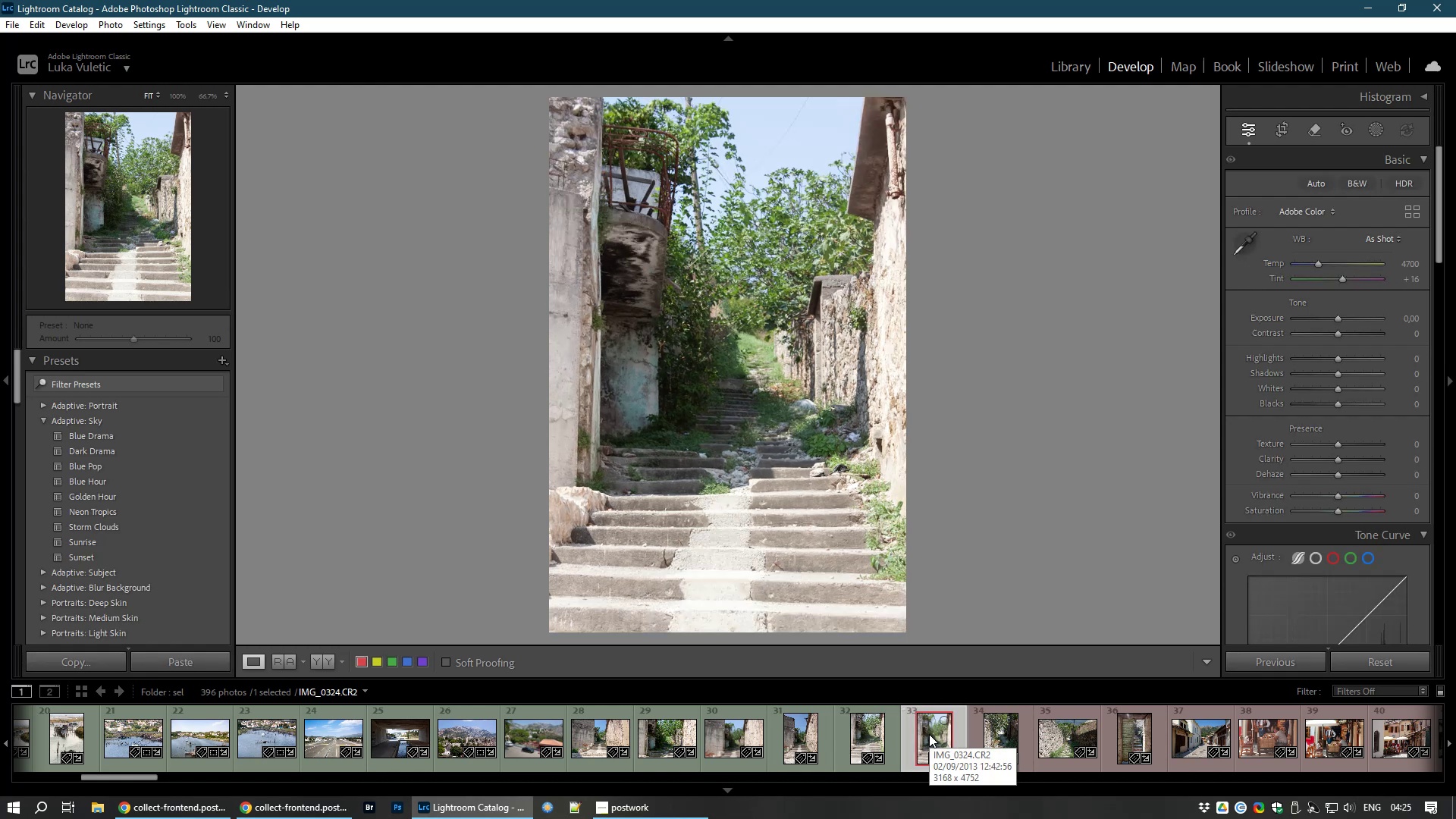 
wait(5.12)
 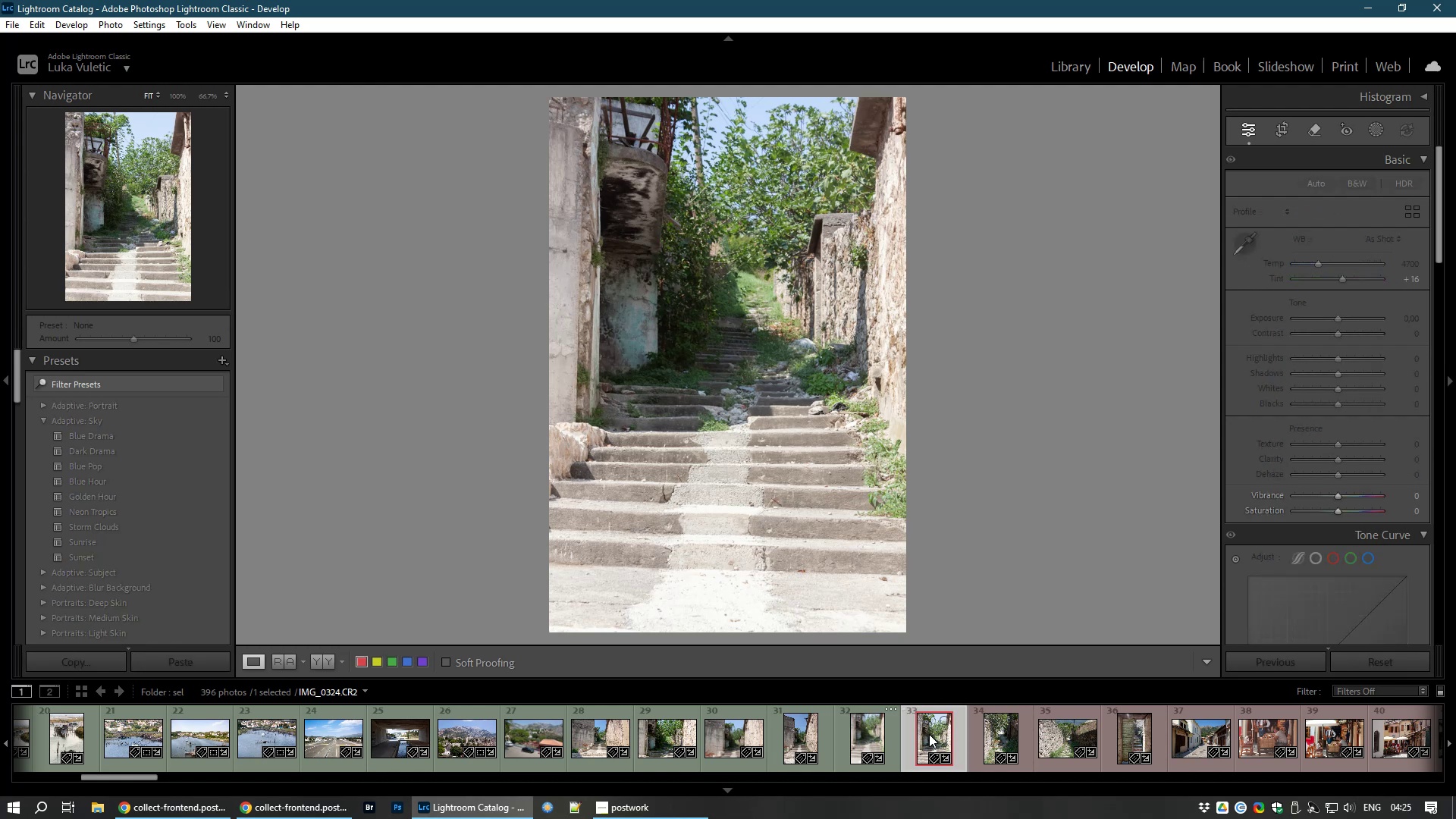 
left_click([929, 734])
 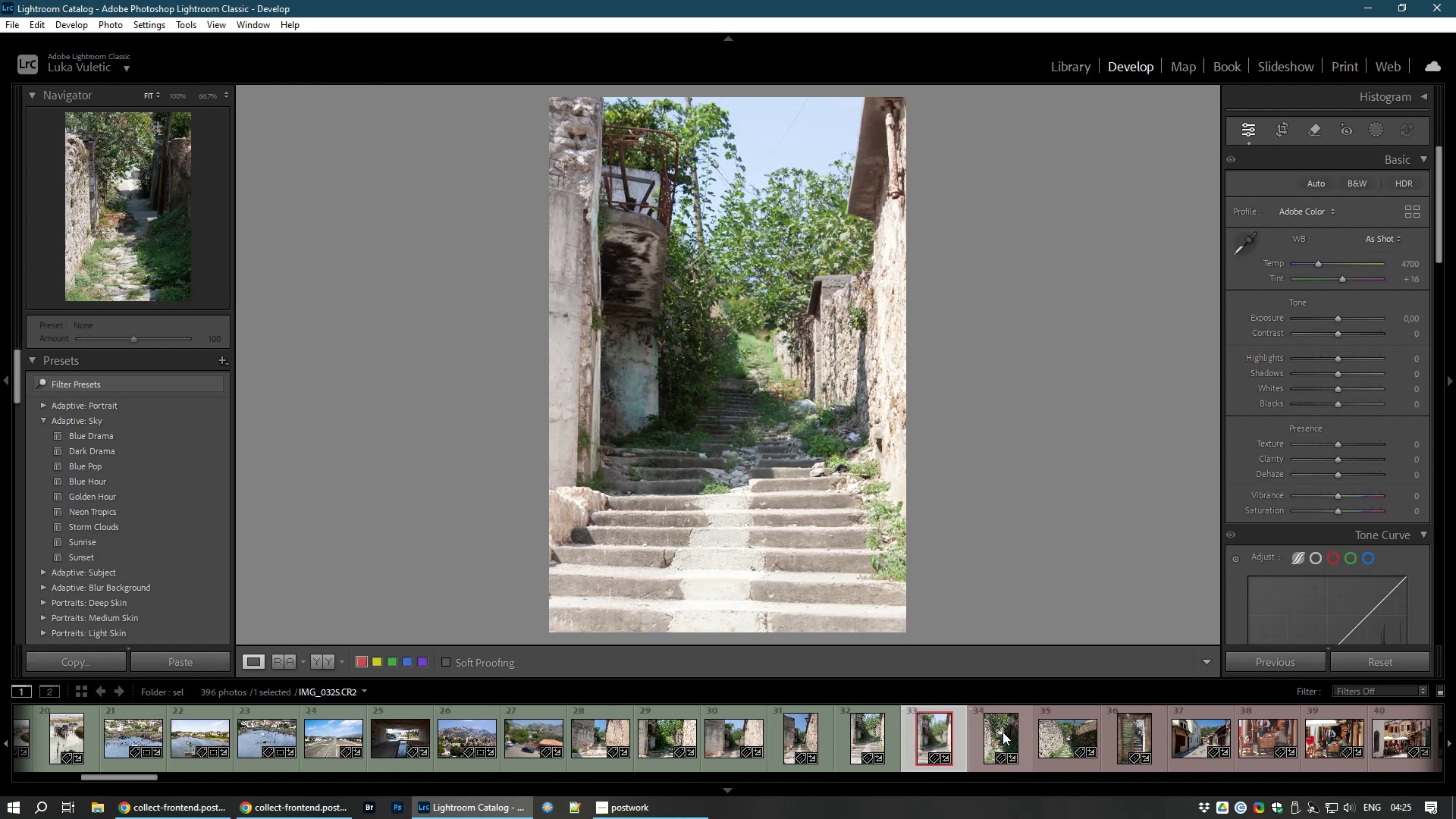 
key(8)
 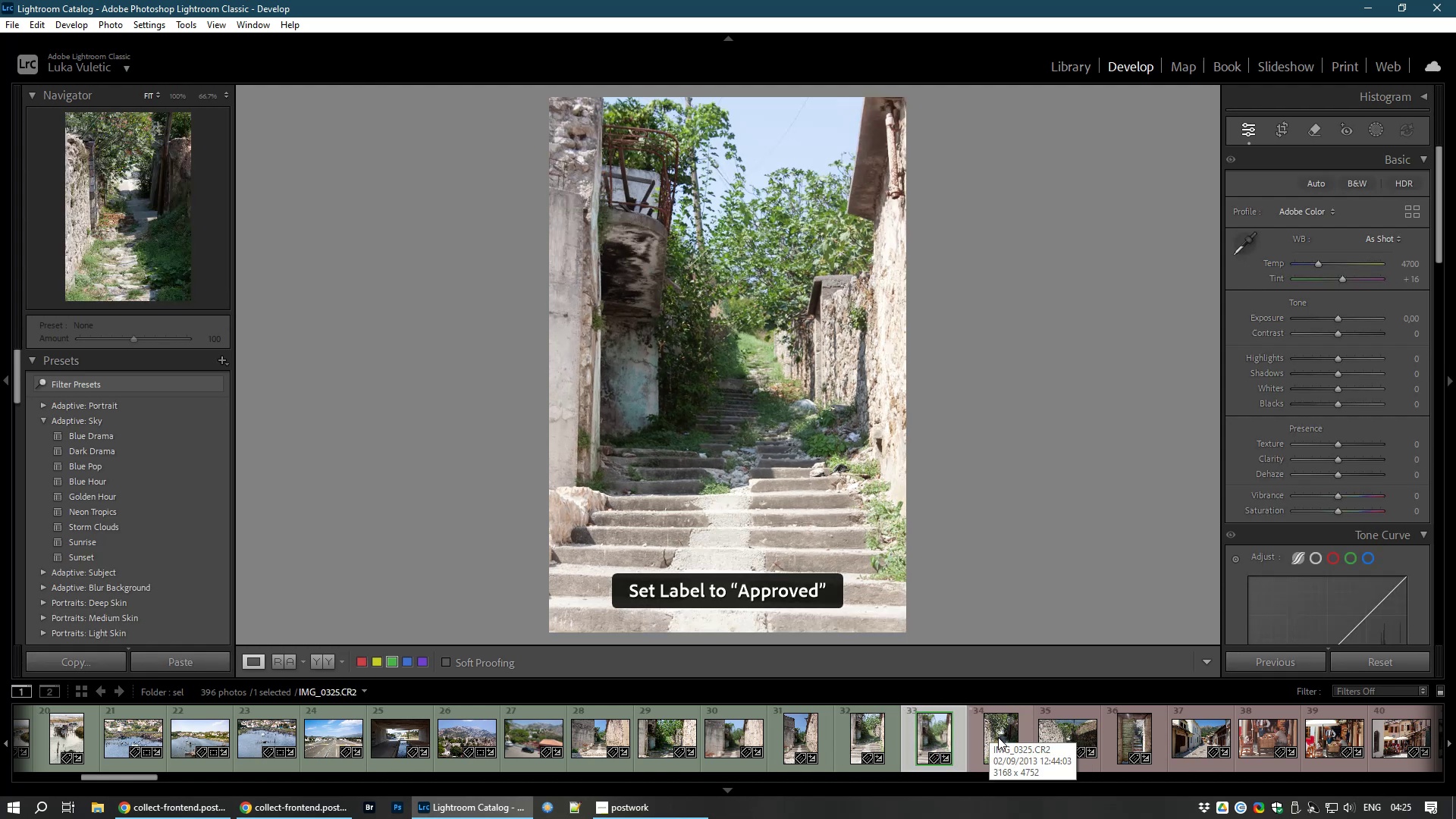 
left_click([998, 737])
 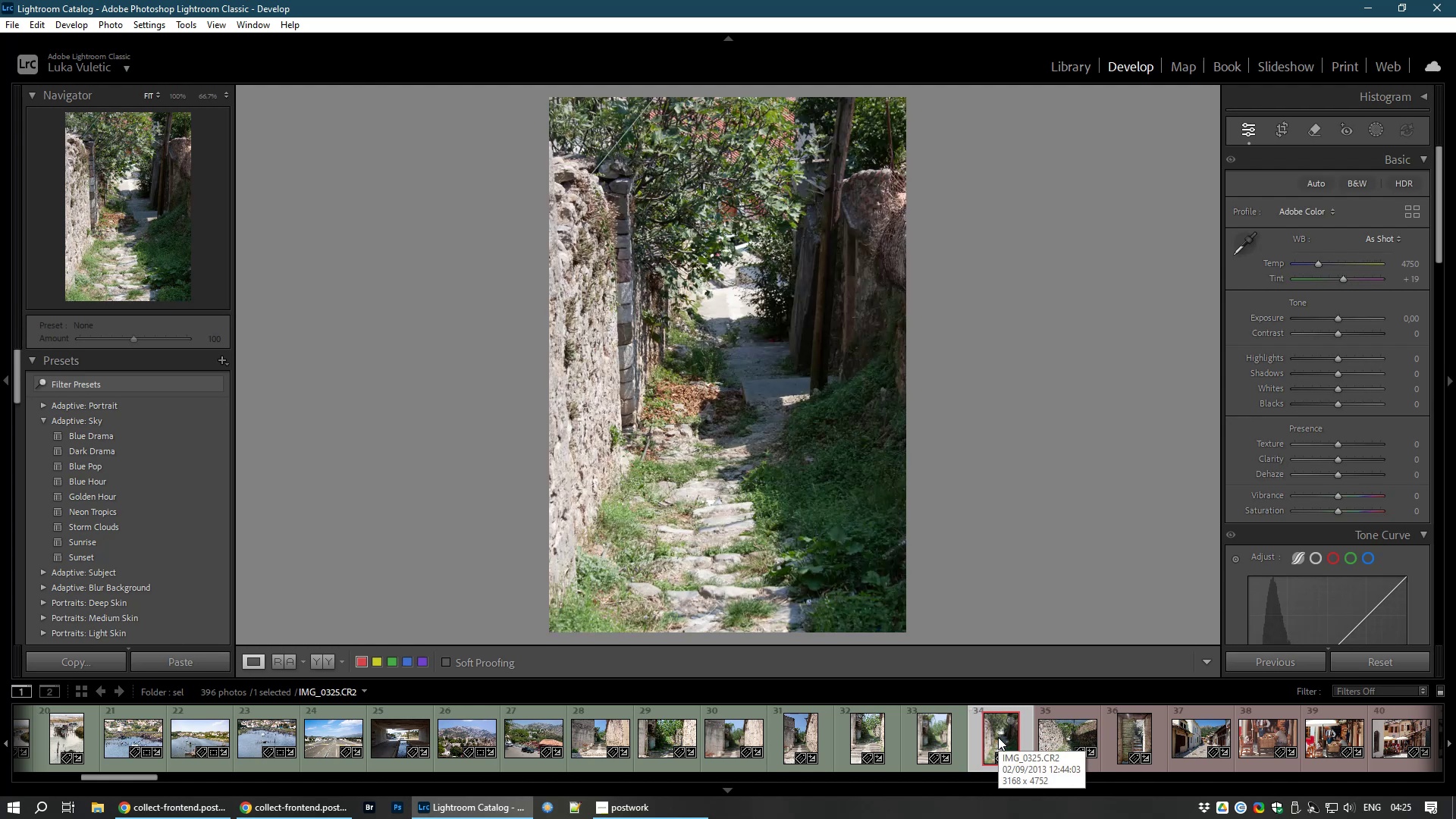 
wait(9.87)
 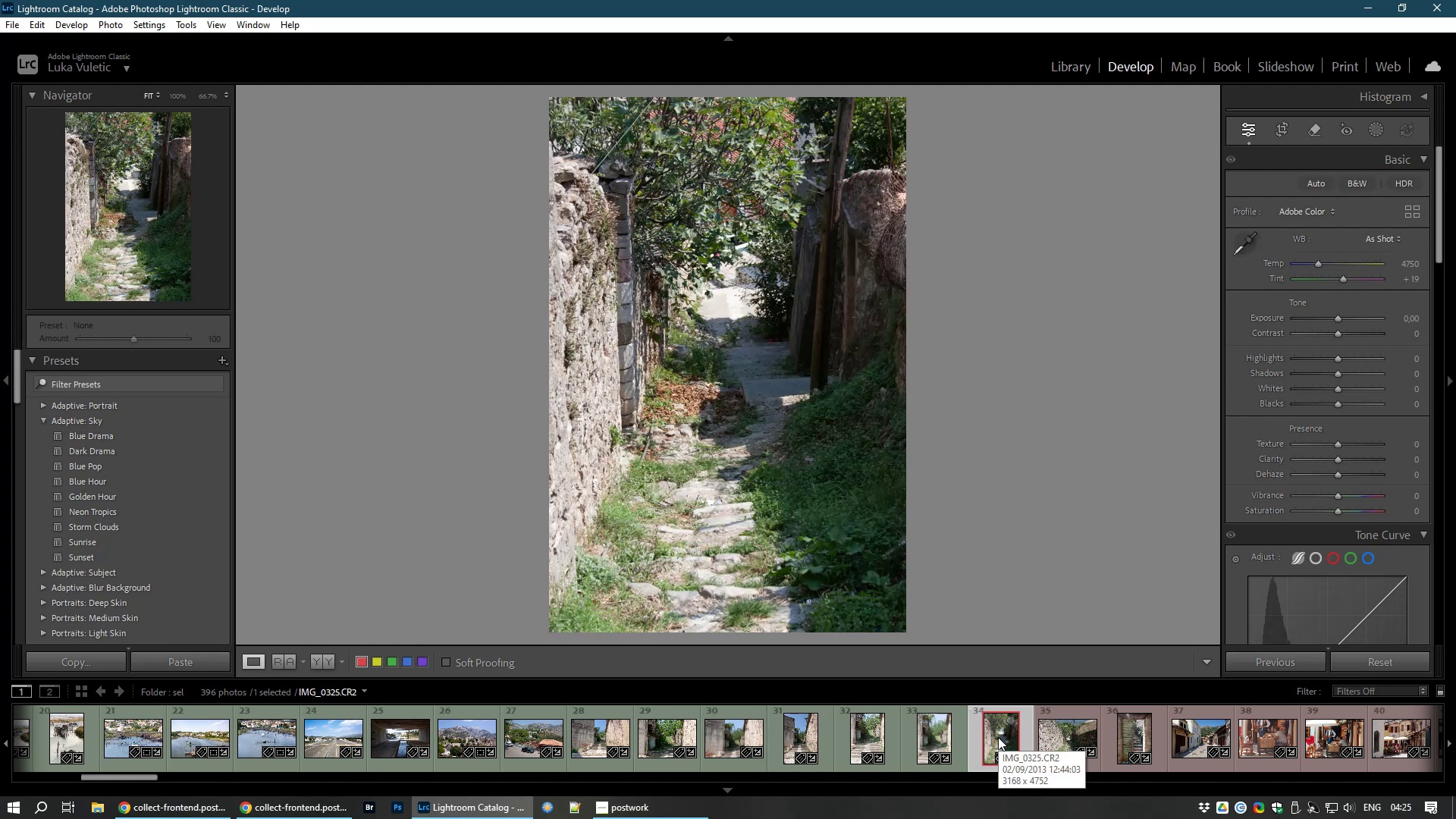 
left_click([1039, 738])
 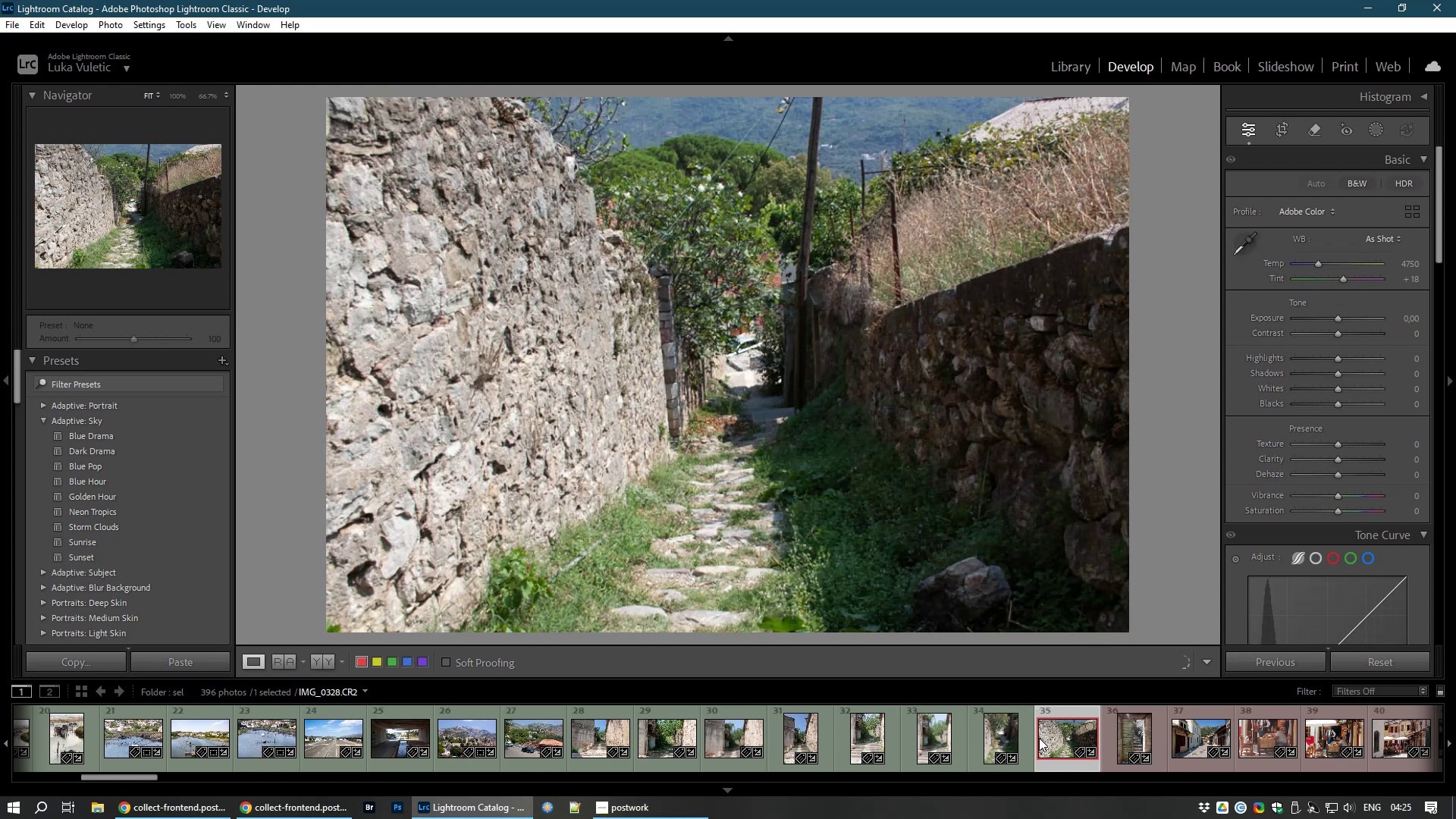 
key(8)
 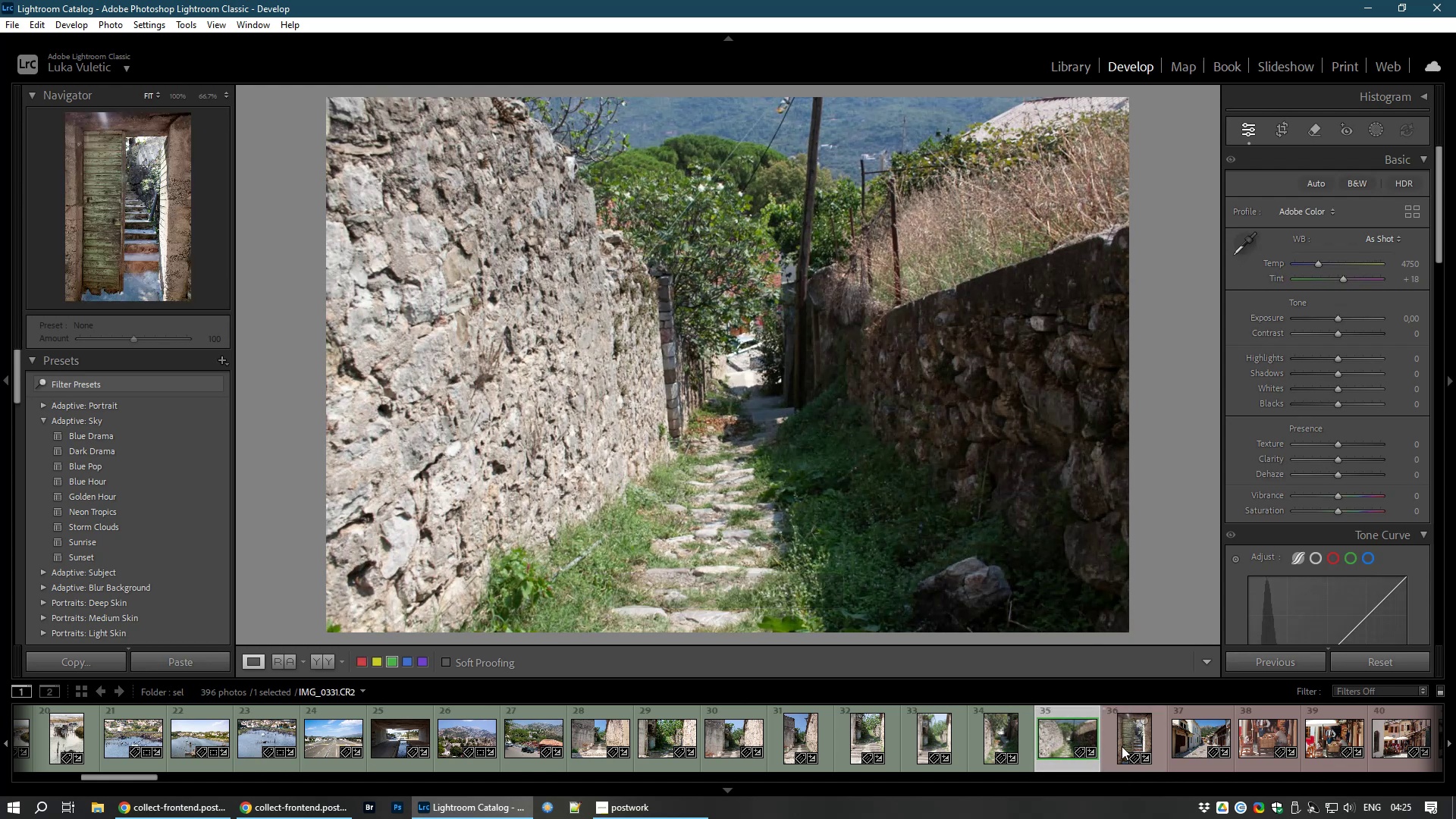 
left_click([1121, 730])
 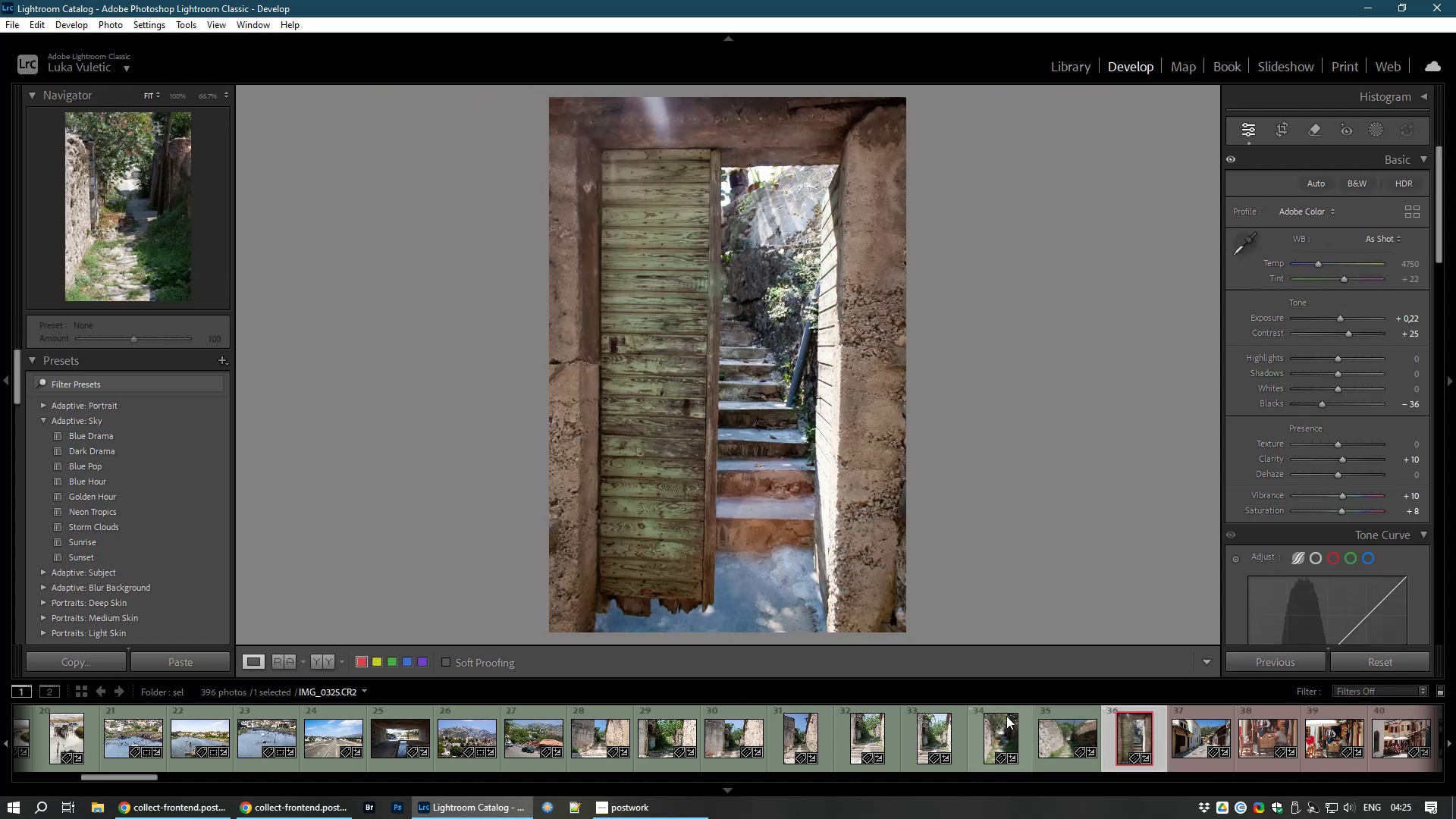 
wait(5.8)
 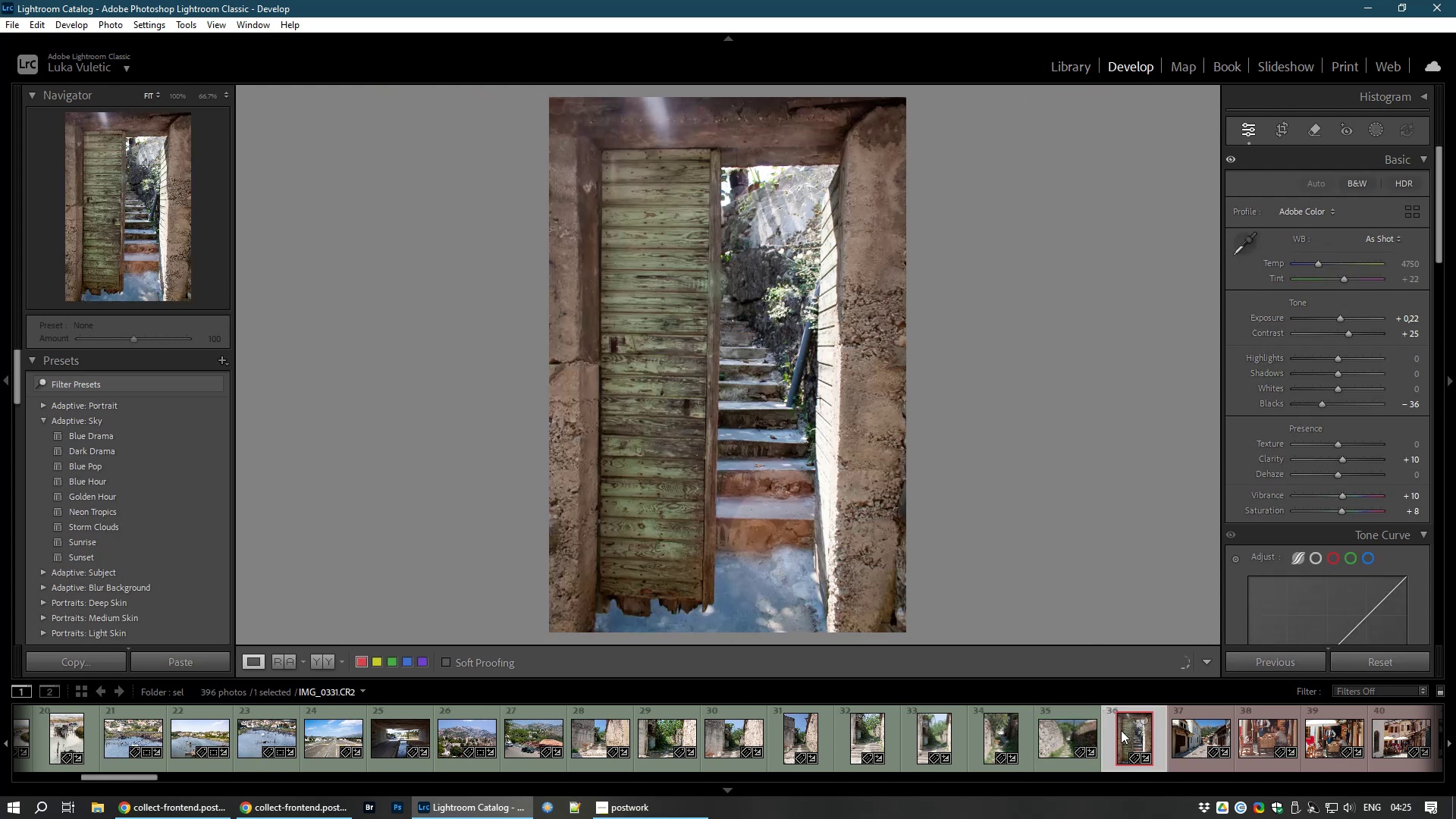 
left_click([1283, 126])
 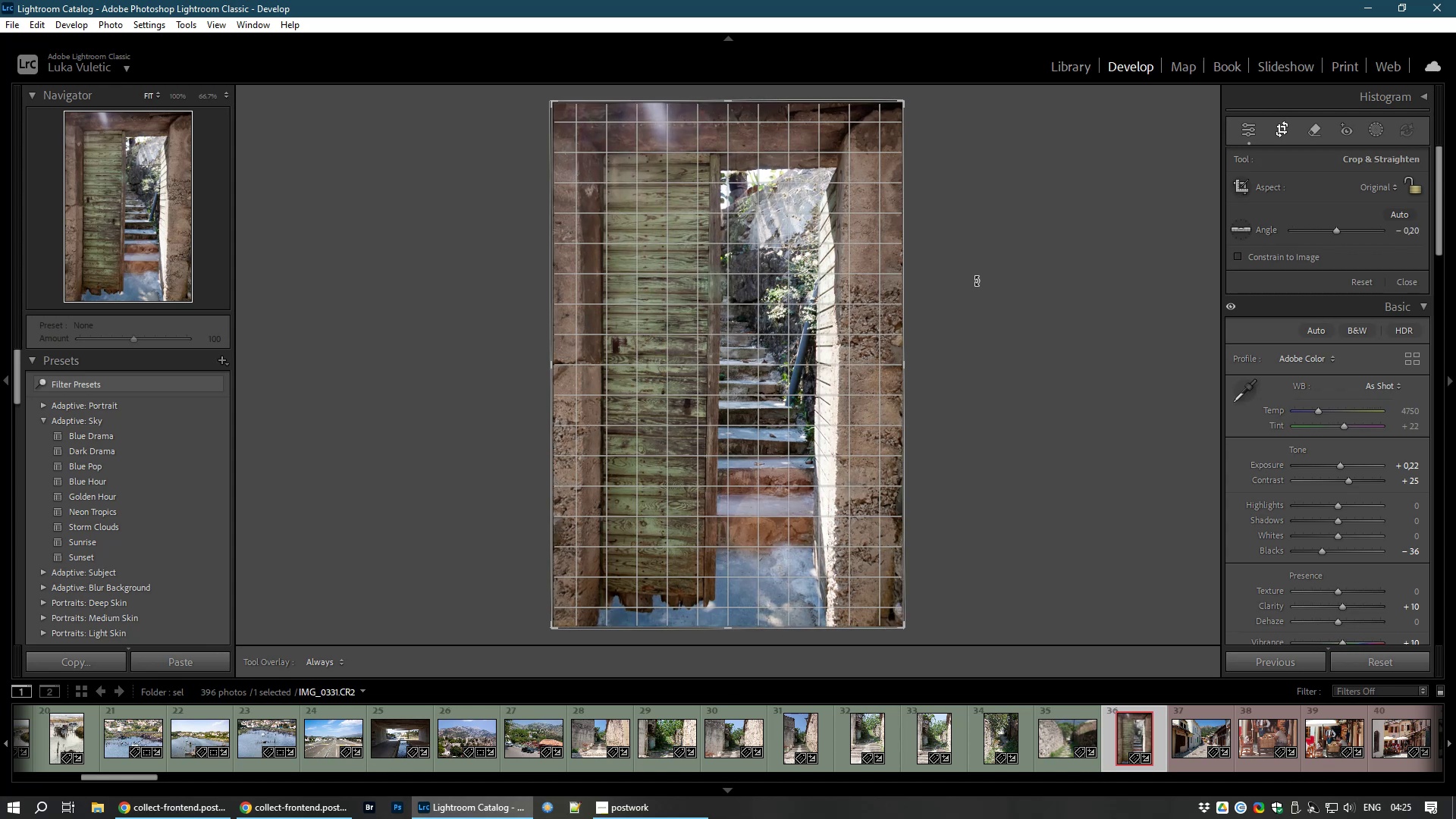 
left_click([831, 330])
 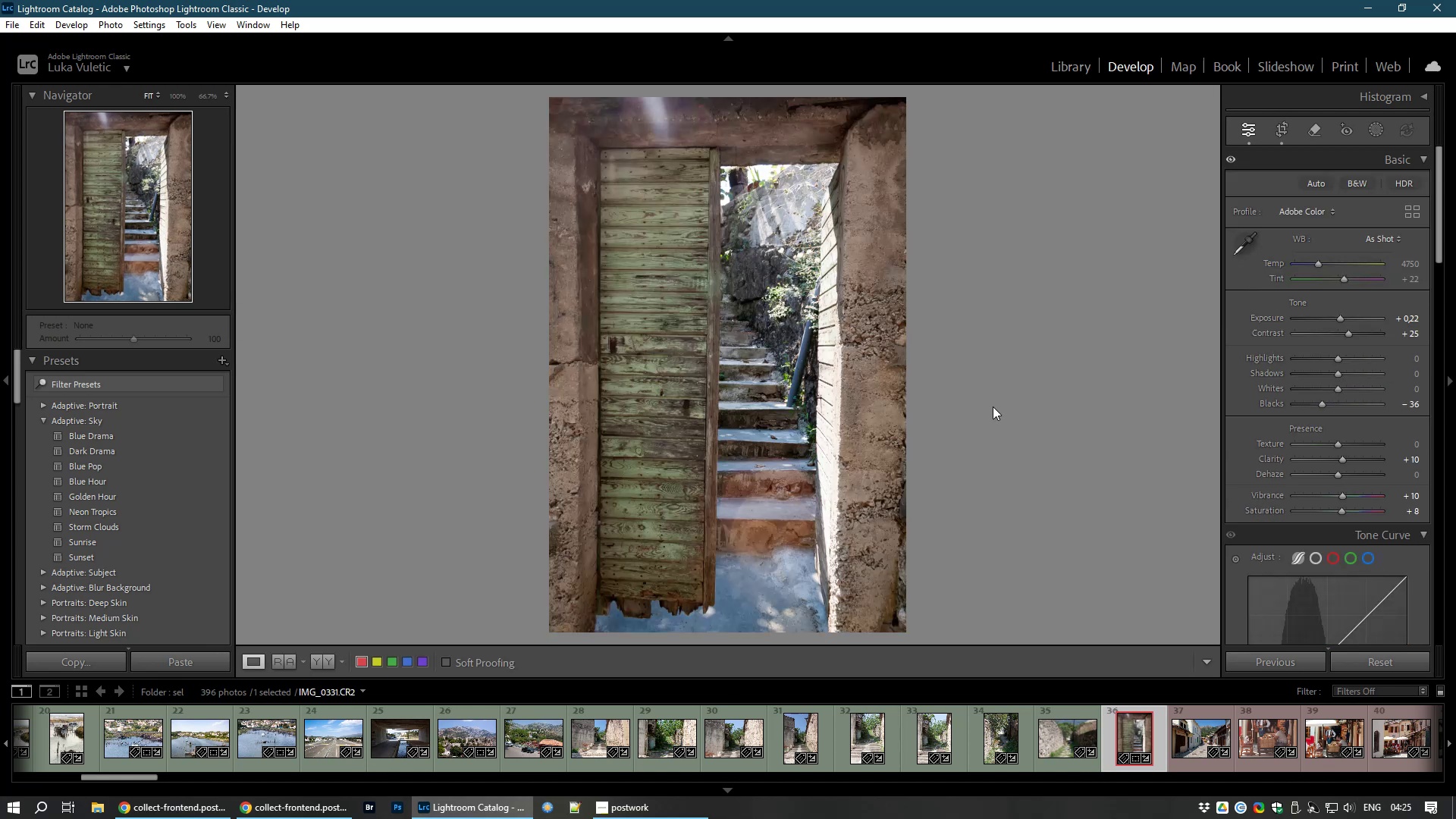 
key(8)
 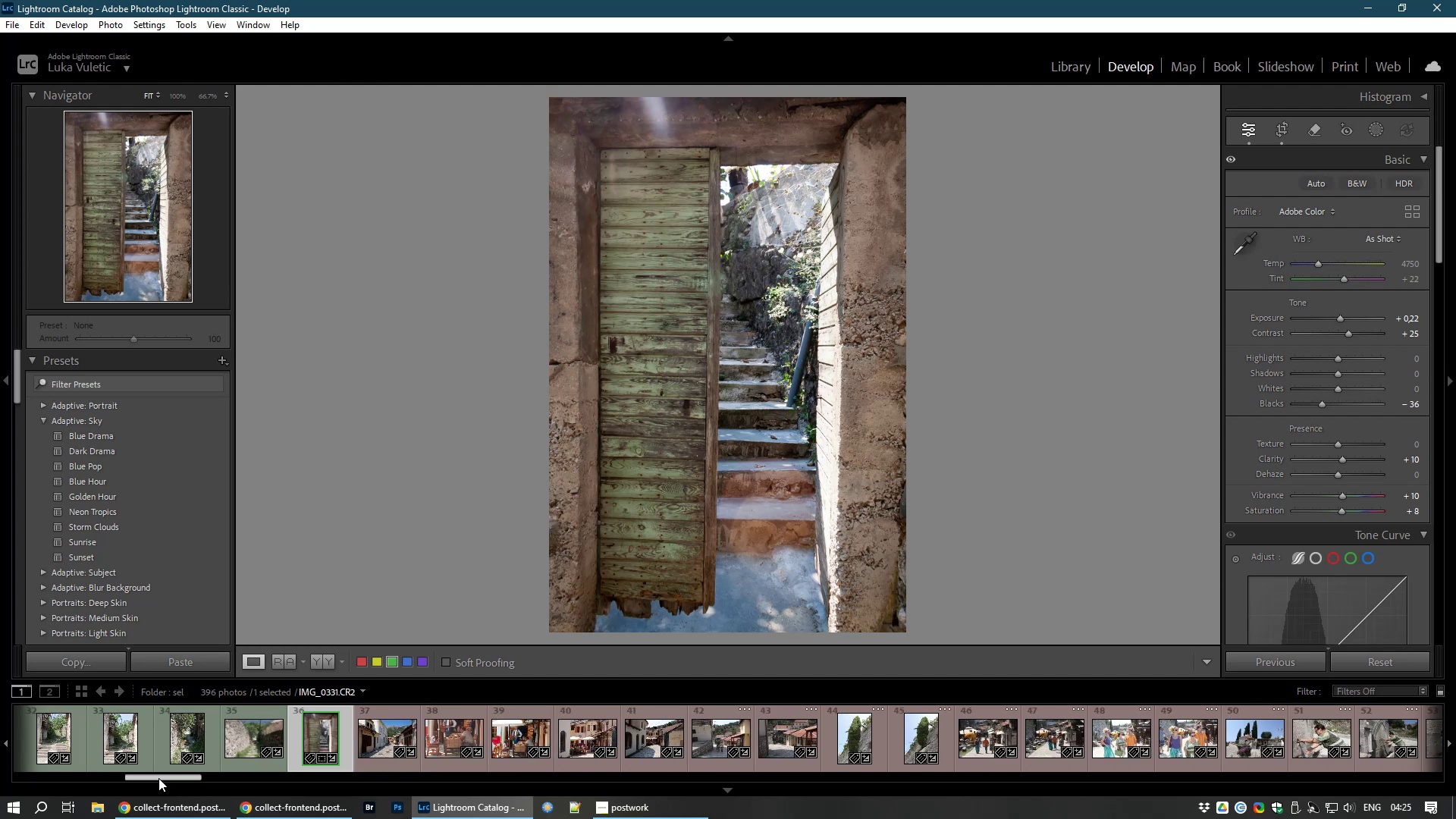 
wait(7.49)
 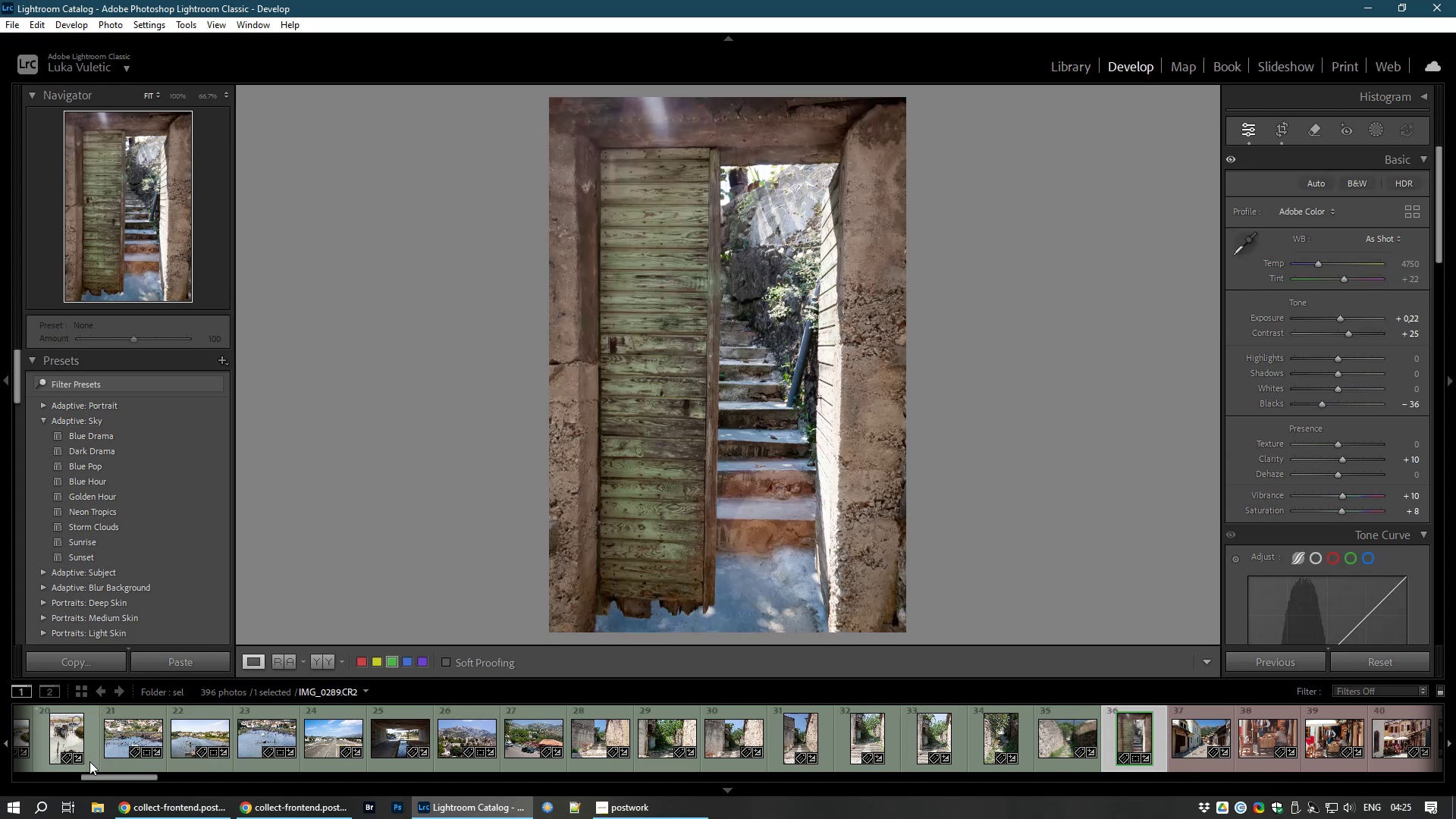 
left_click([379, 735])
 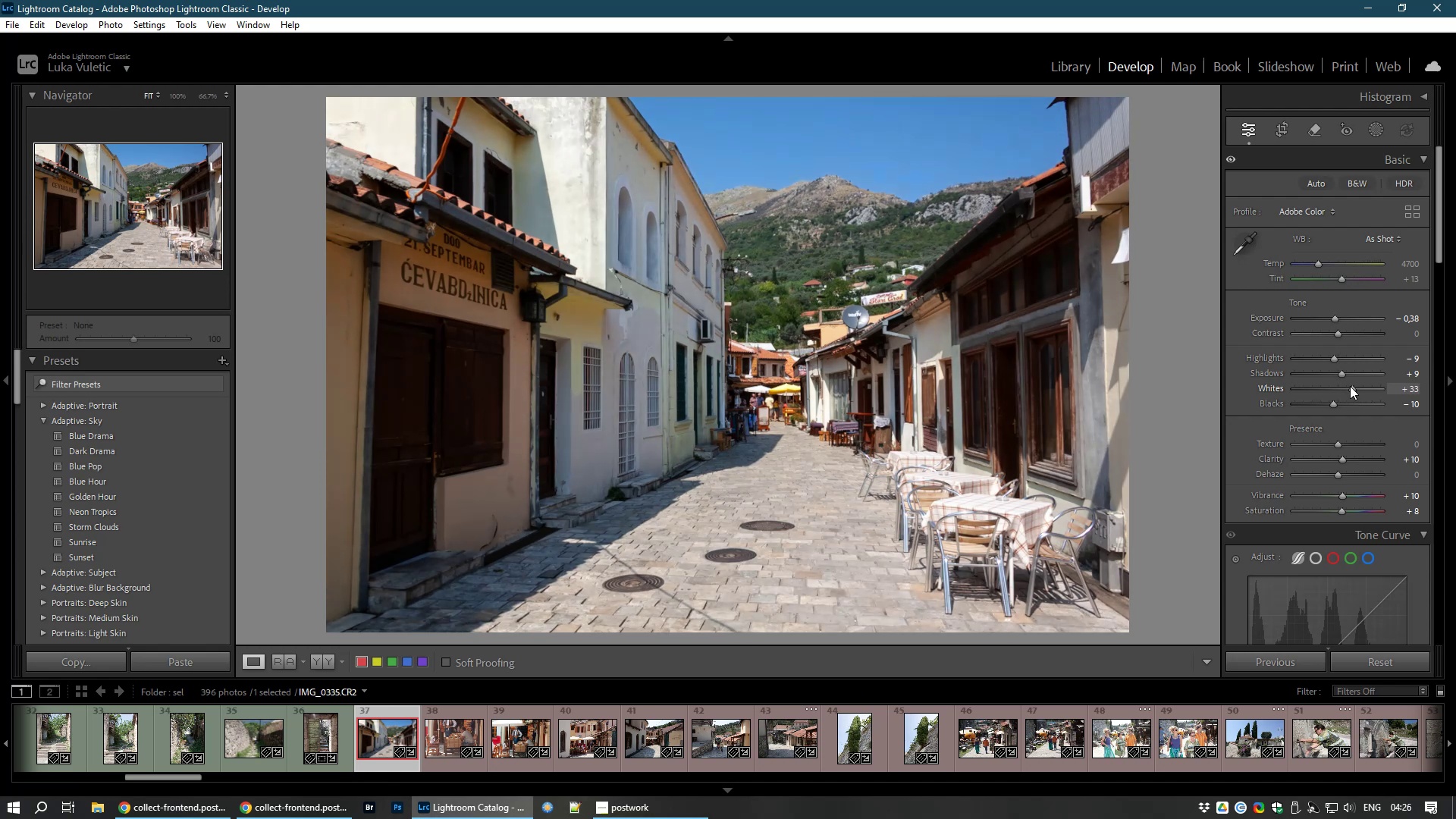 
wait(16.04)
 